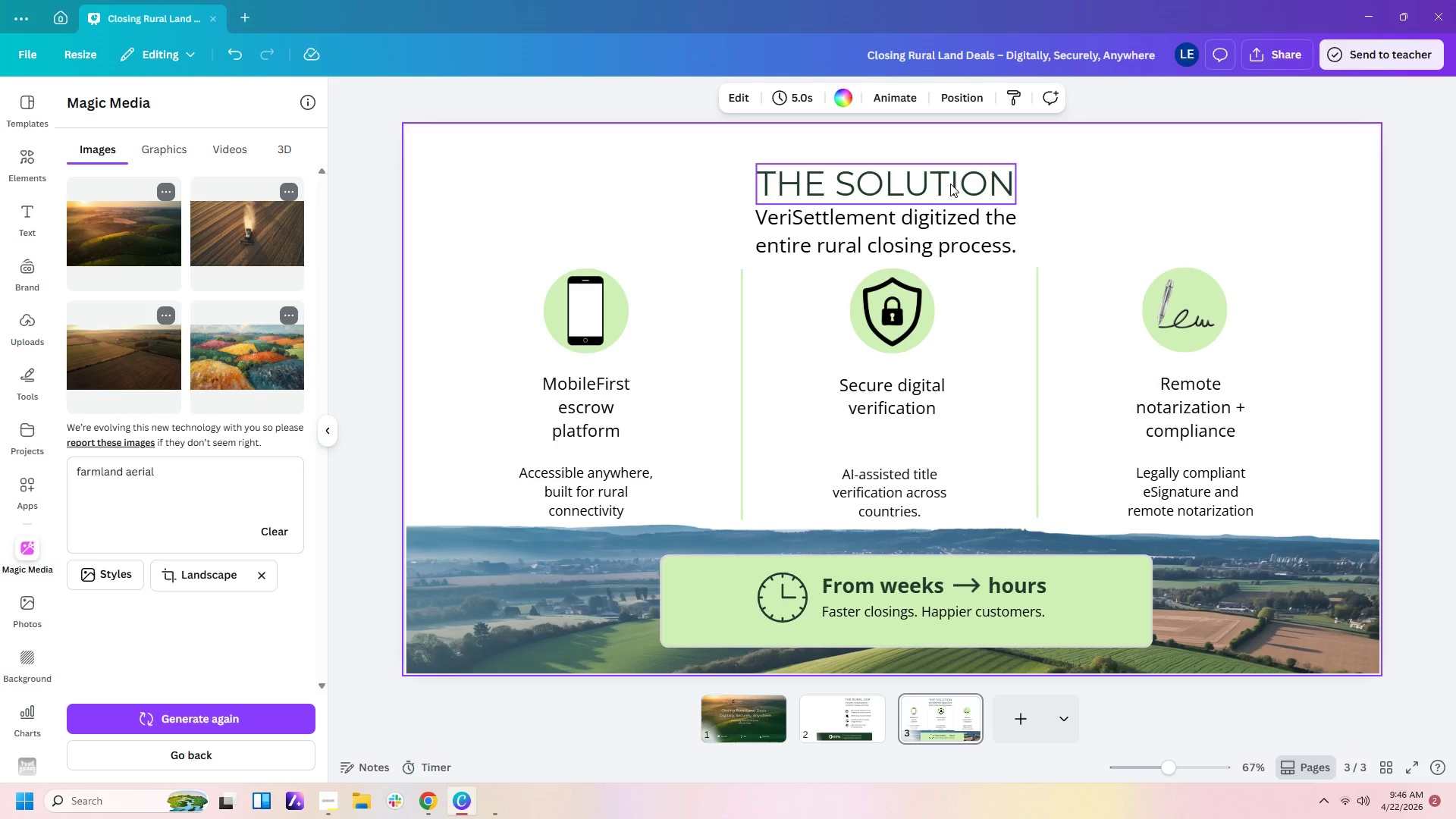 
left_click([950, 184])
 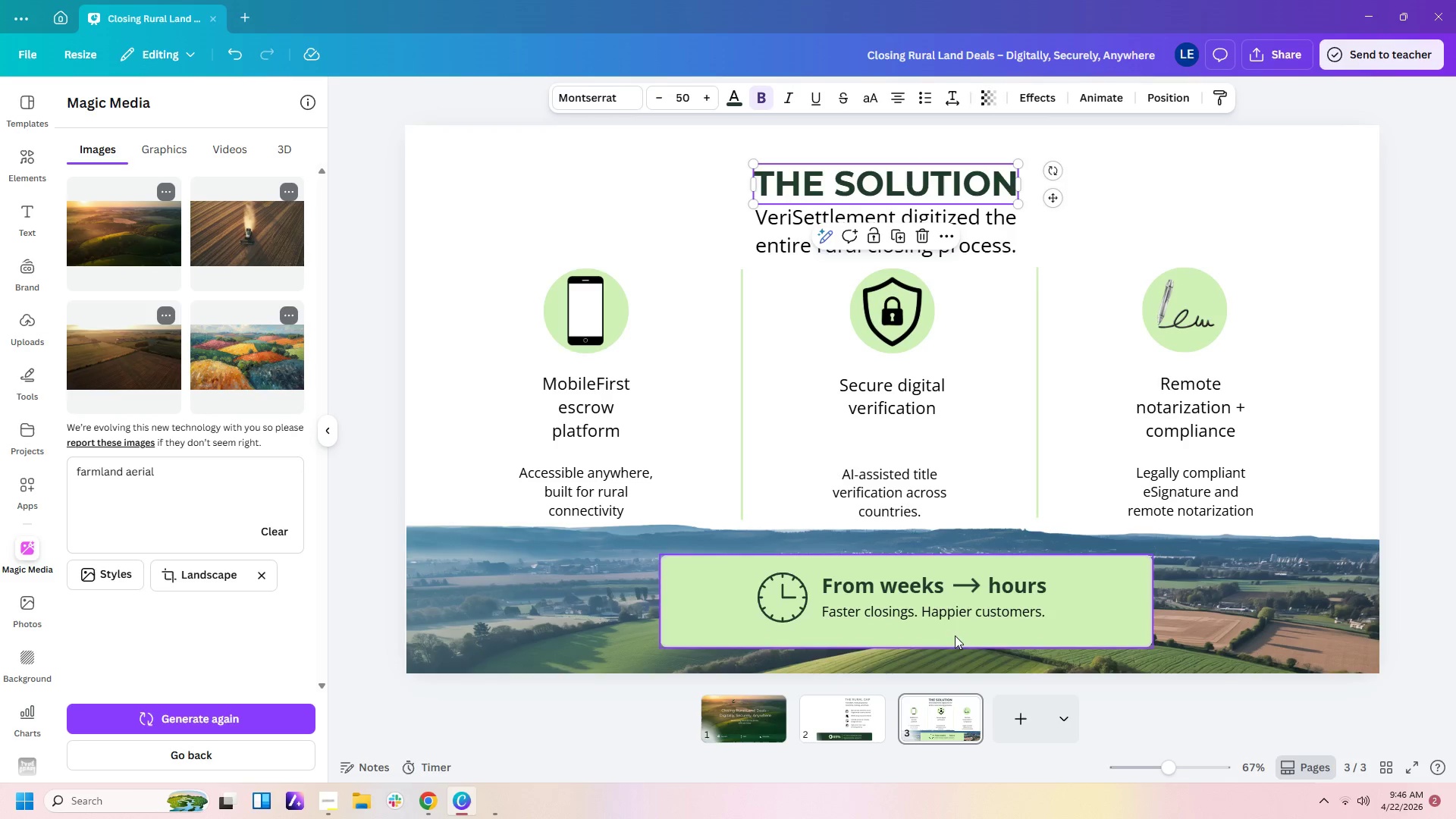 
left_click([861, 720])
 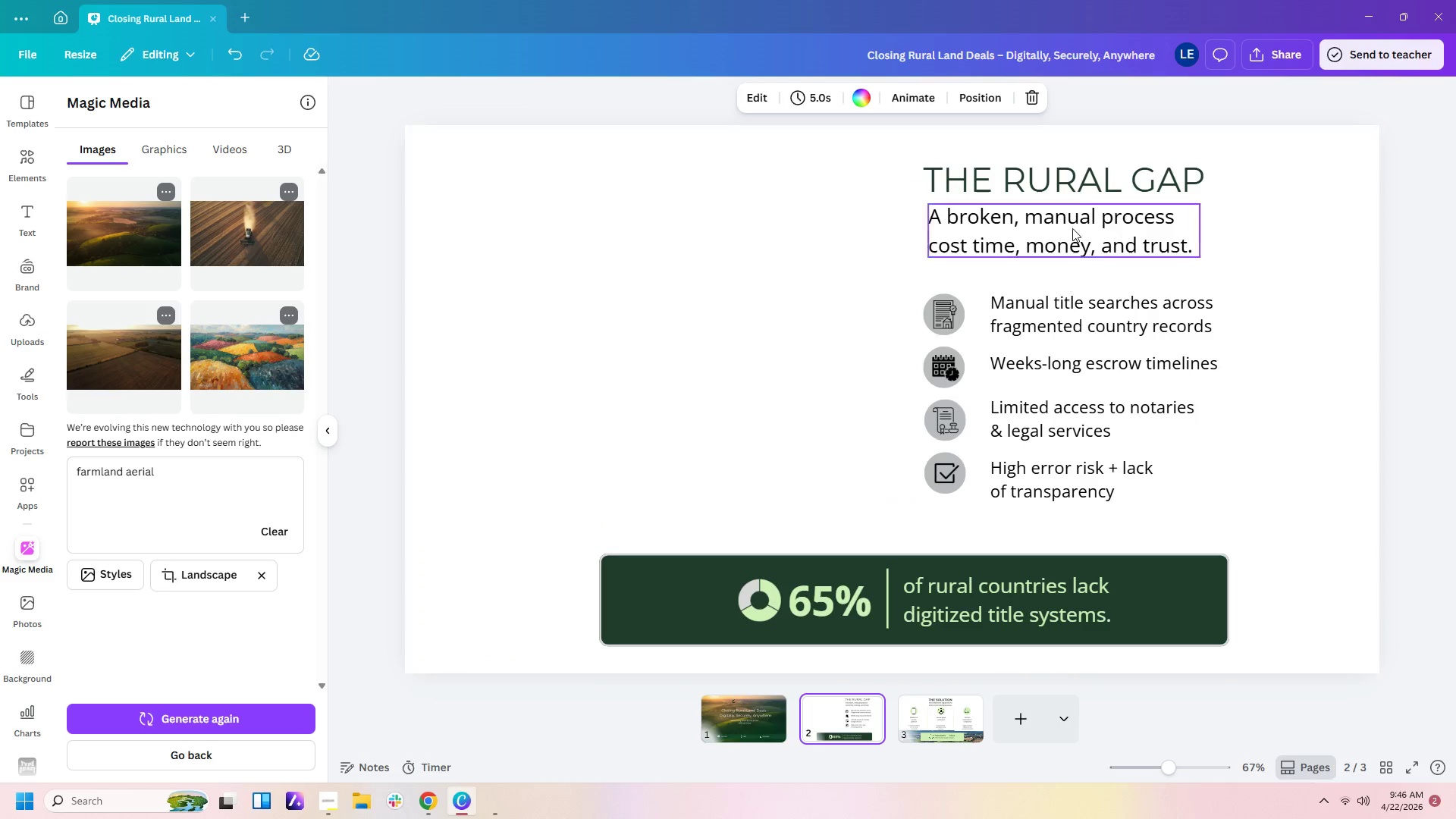 
left_click([1072, 177])
 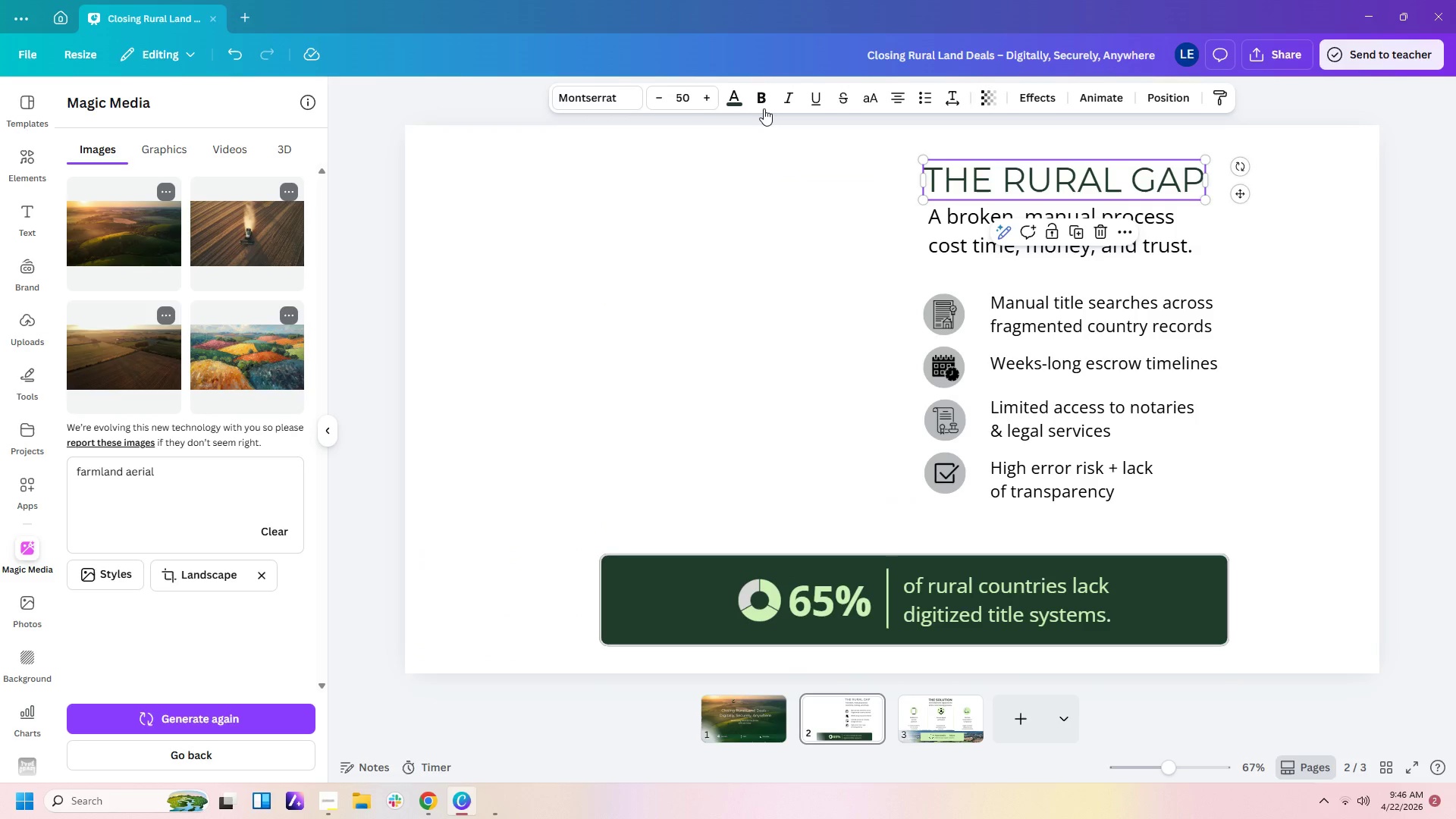 
left_click([761, 105])
 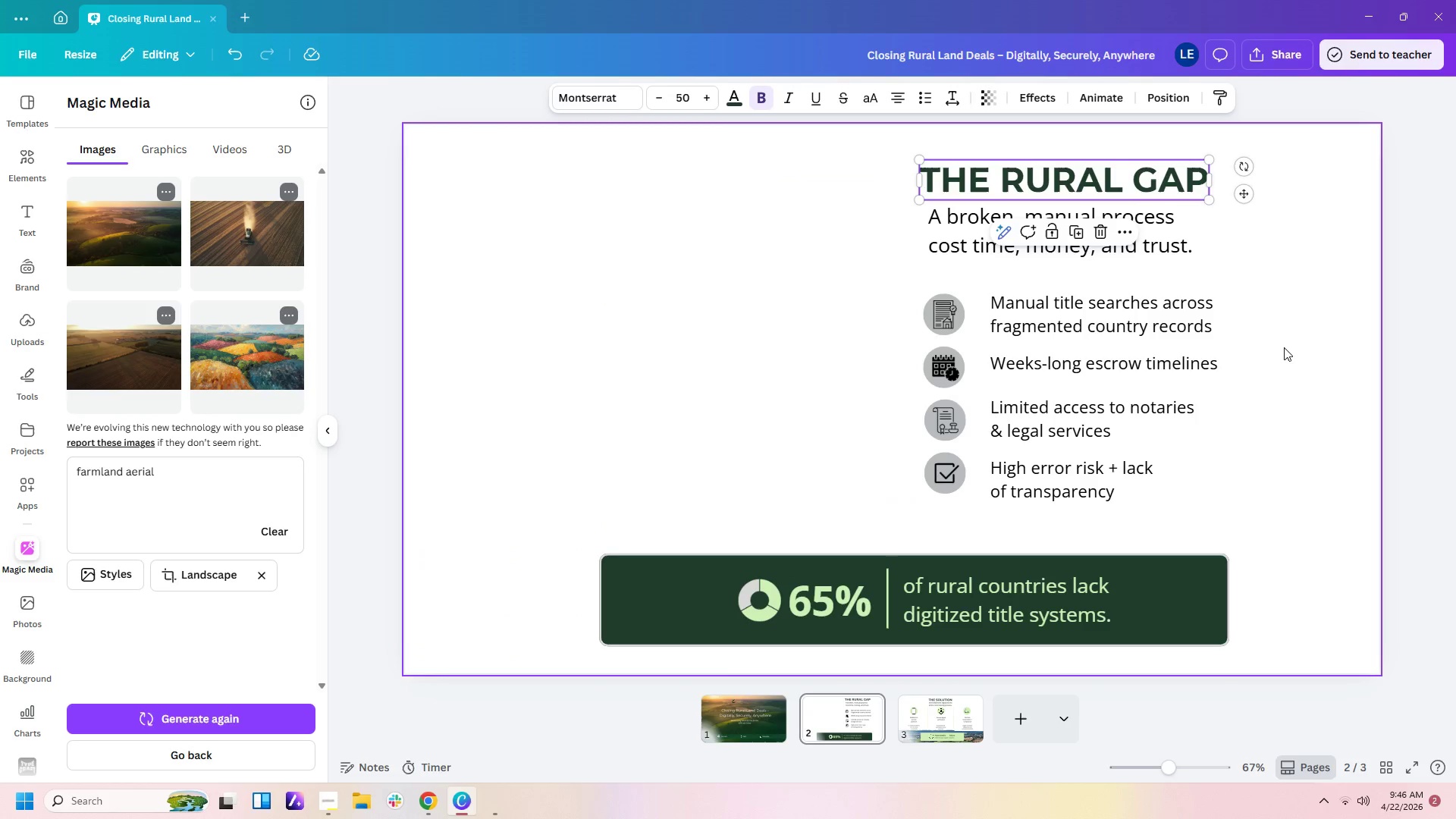 
left_click([1288, 353])
 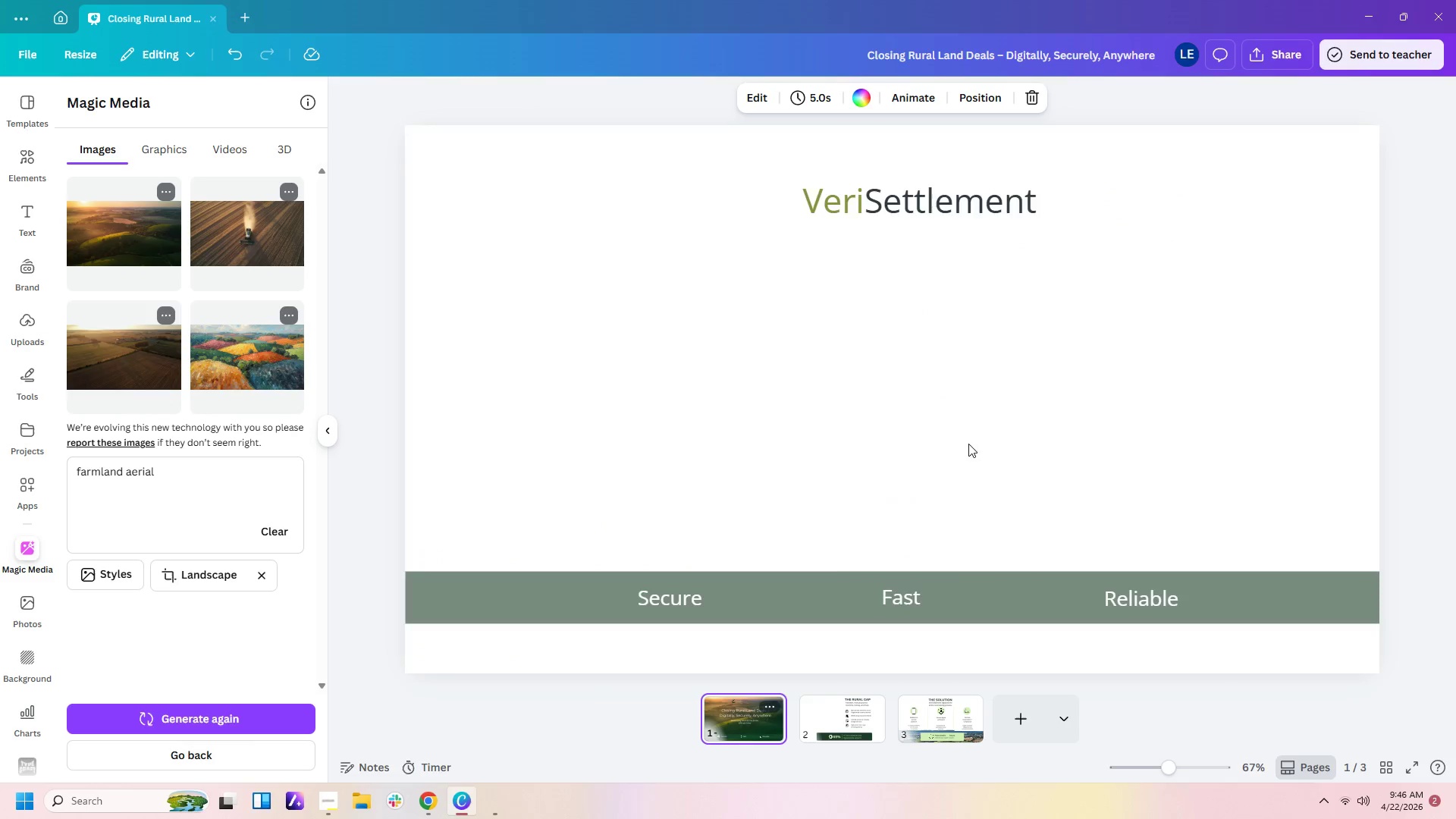 
left_click([930, 336])
 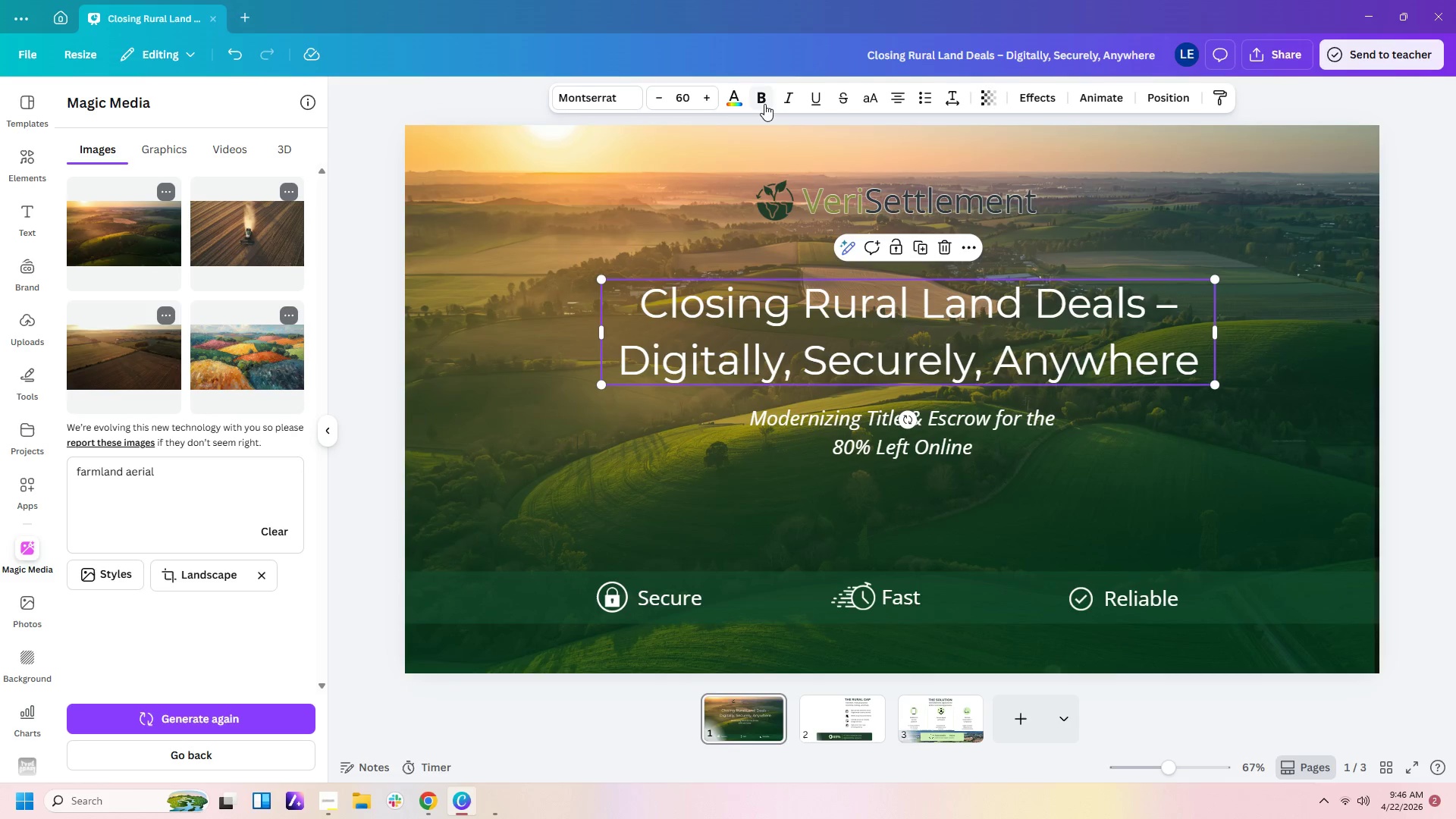 
left_click([764, 104])
 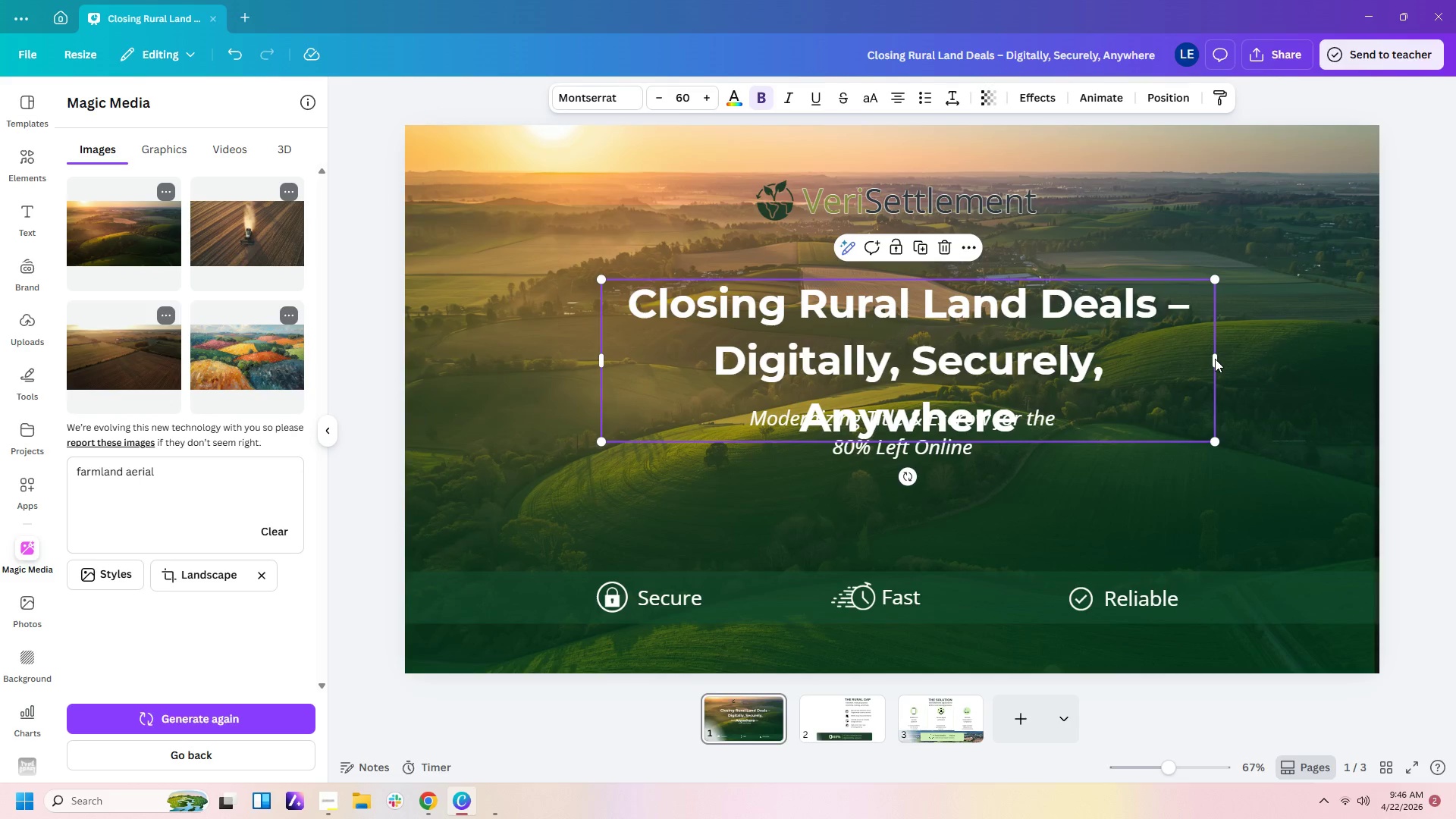 
left_click_drag(start_coordinate=[1218, 359], to_coordinate=[1233, 359])
 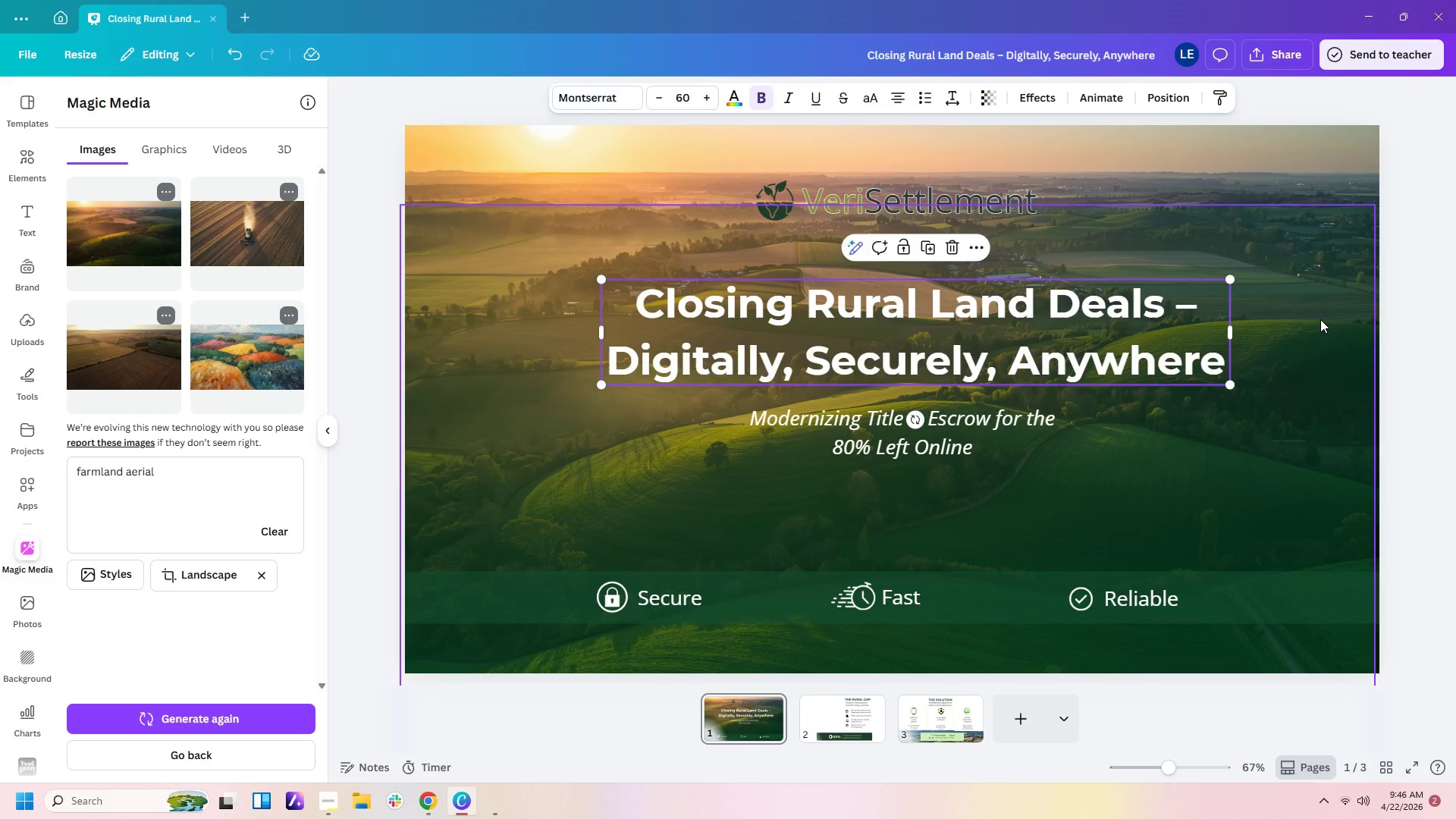 
left_click([1320, 319])
 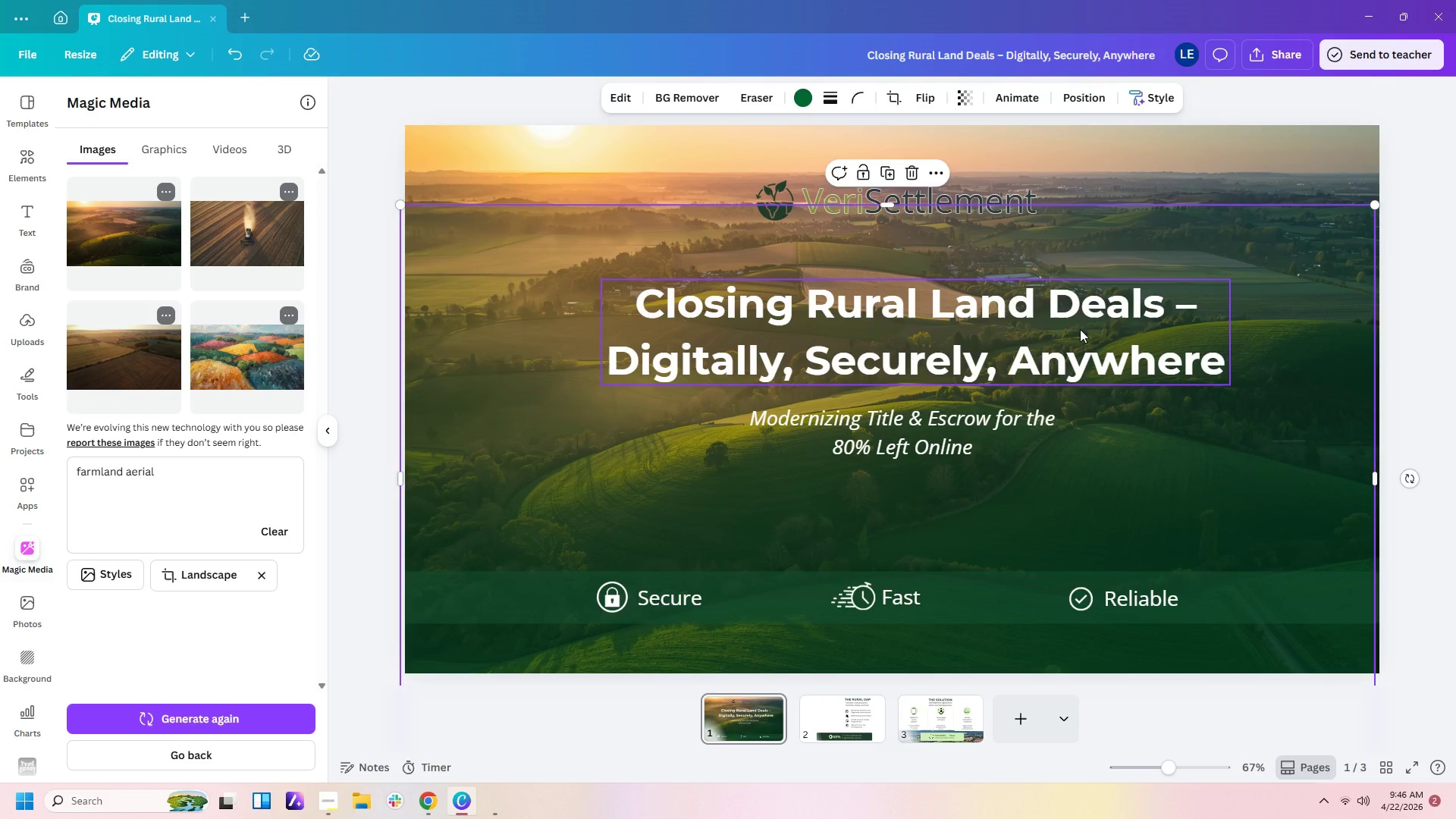 
left_click([1080, 329])
 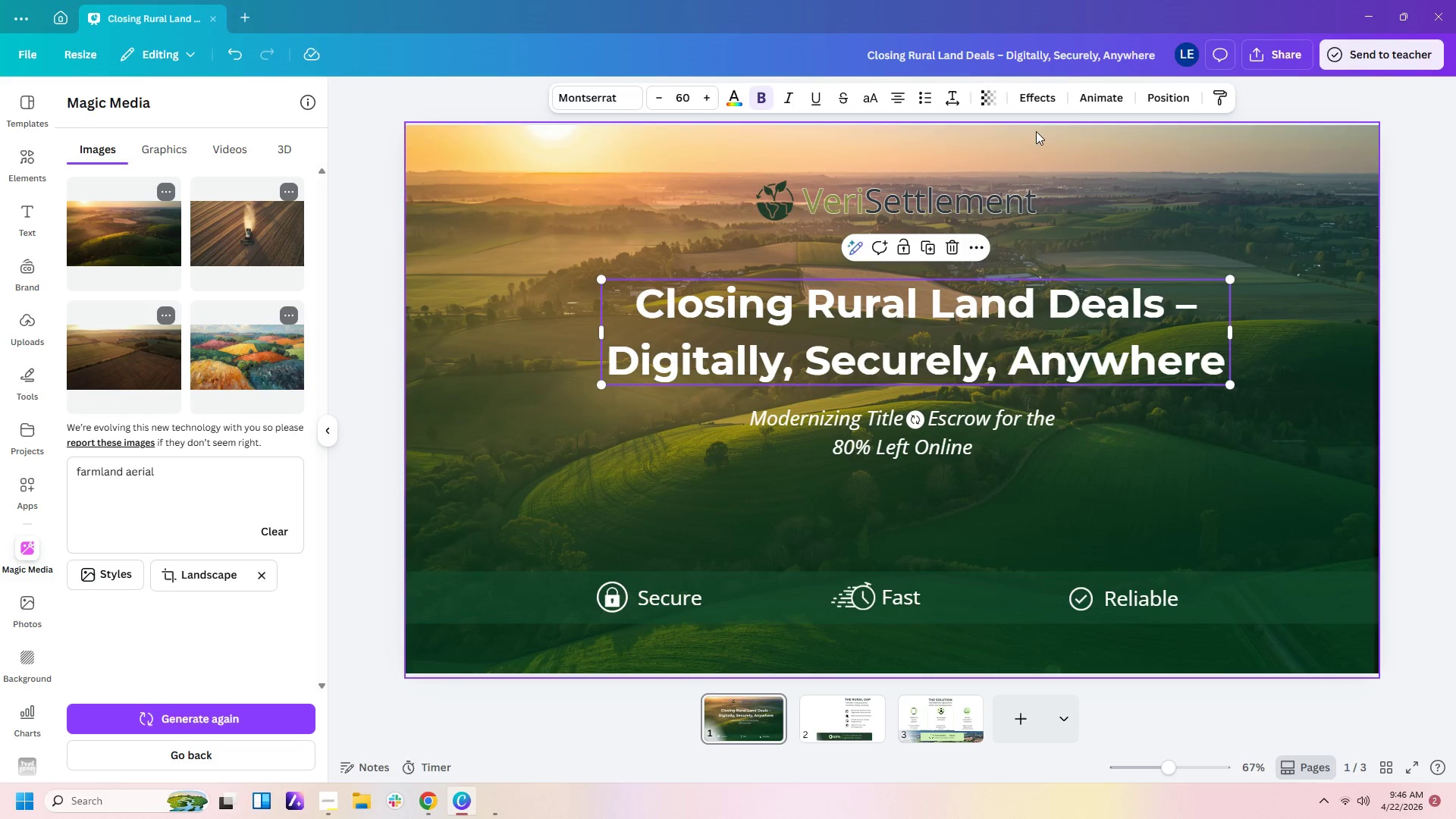 
left_click([1178, 98])
 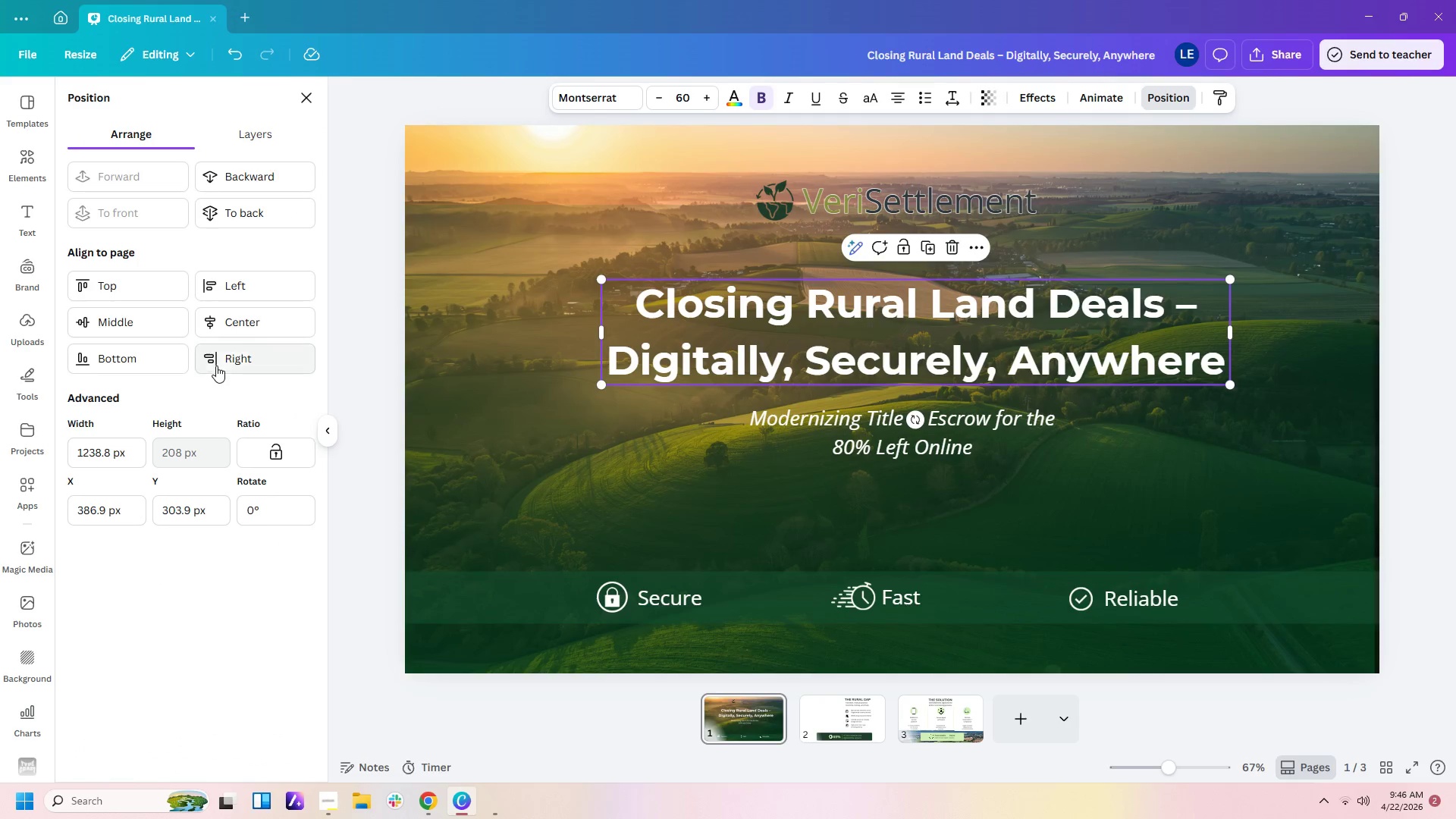 
left_click([249, 321])
 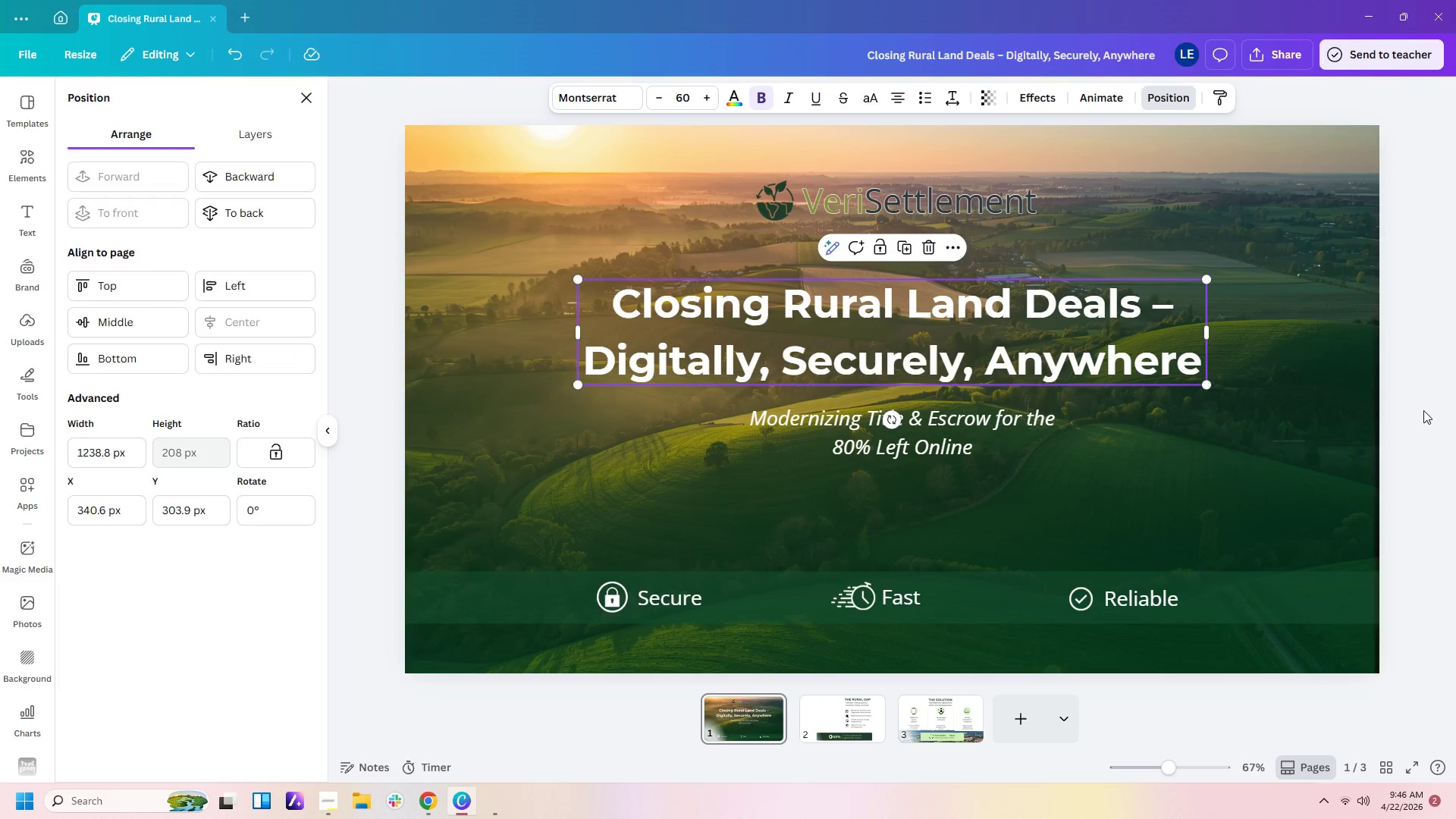 
double_click([927, 436])
 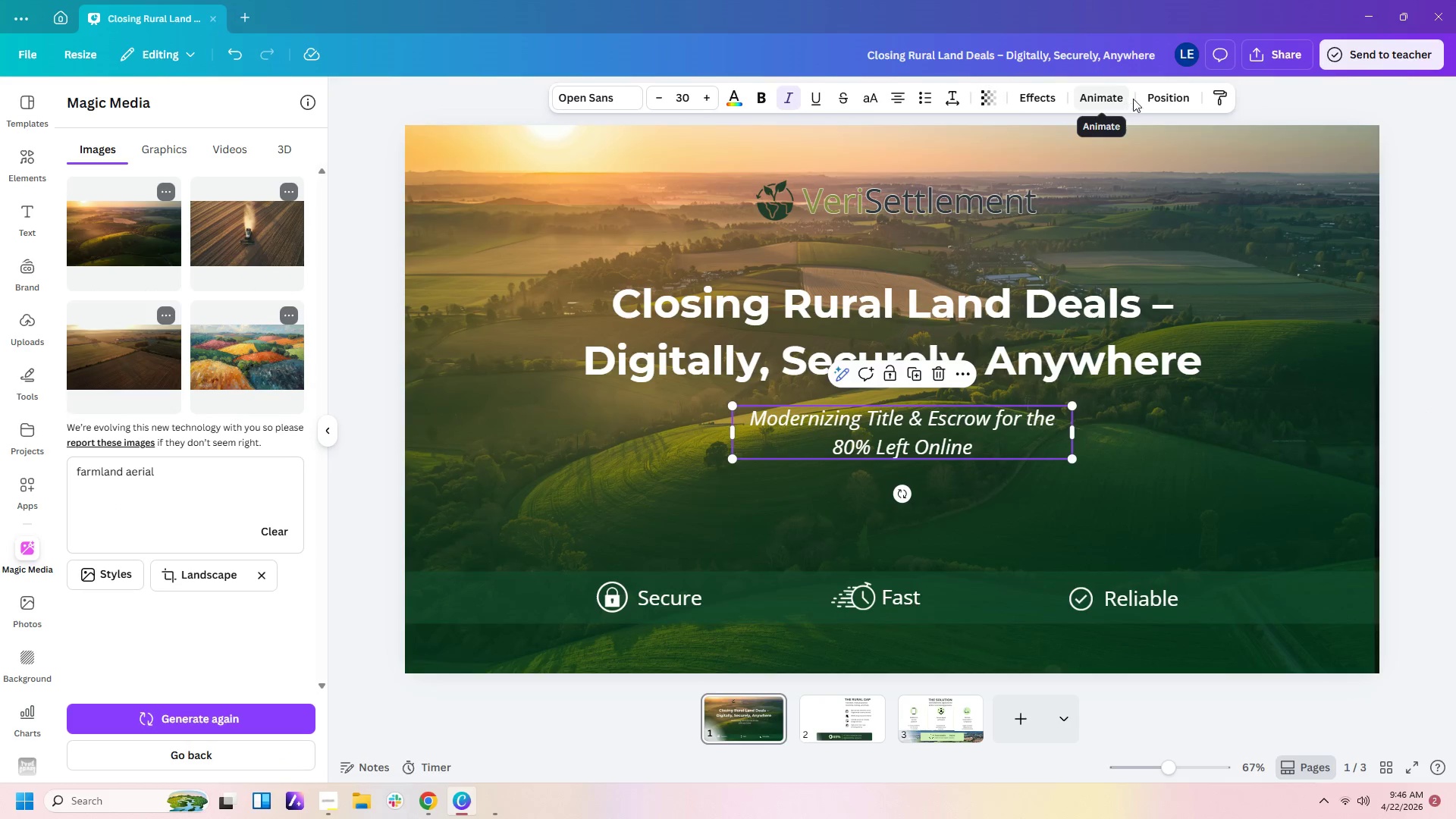 
left_click([1164, 95])
 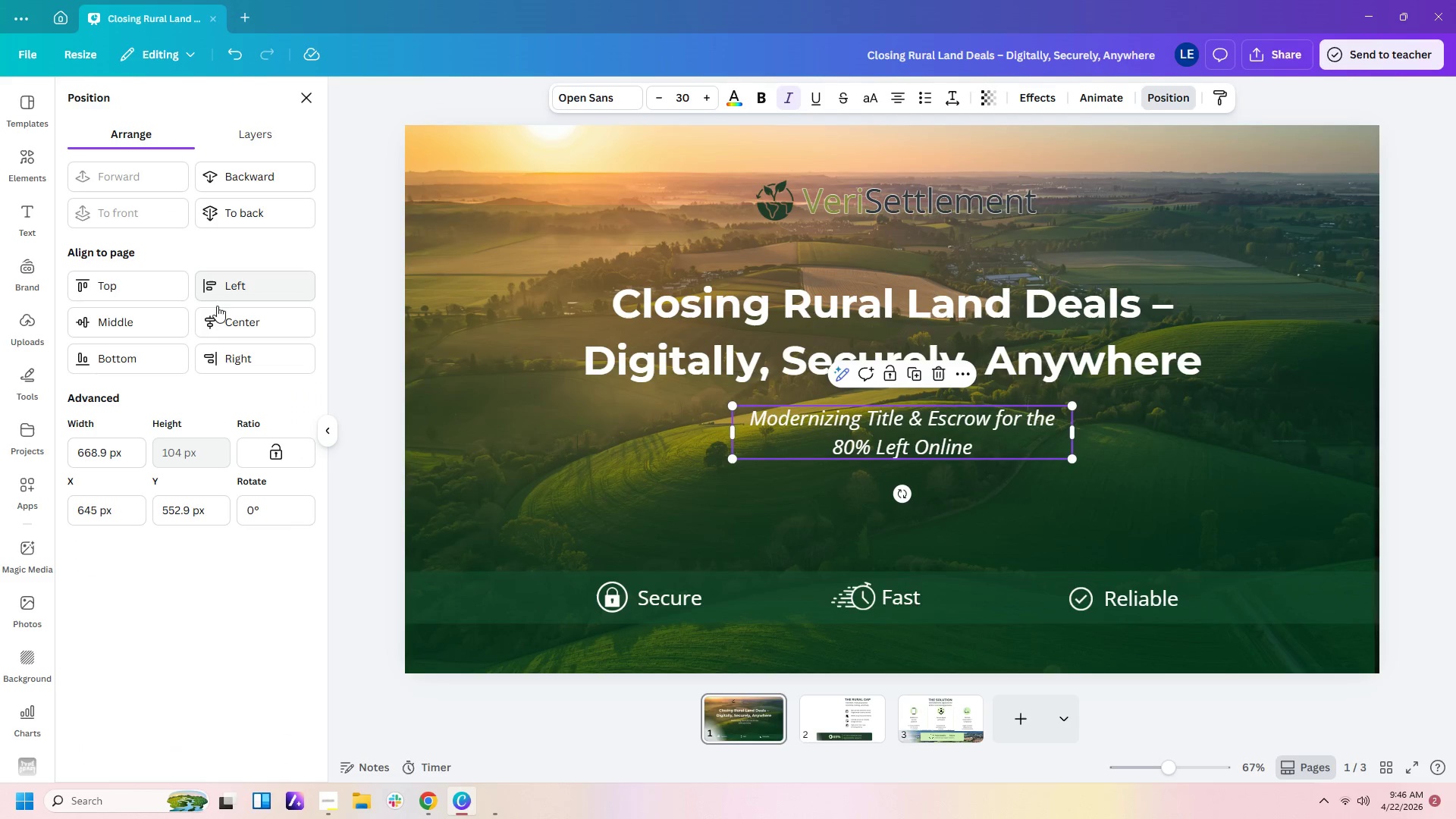 
left_click([220, 310])
 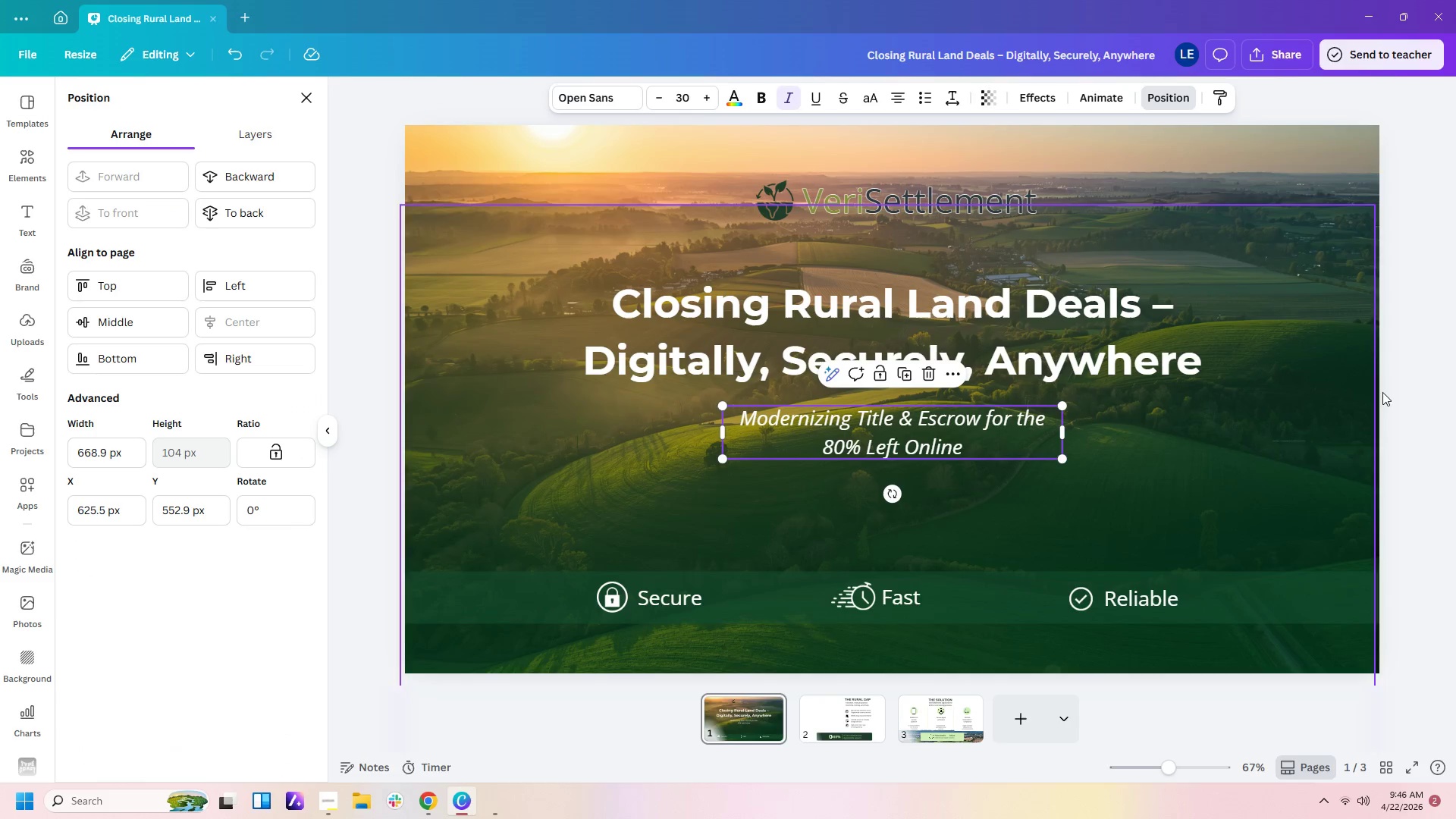 
left_click([1455, 392])
 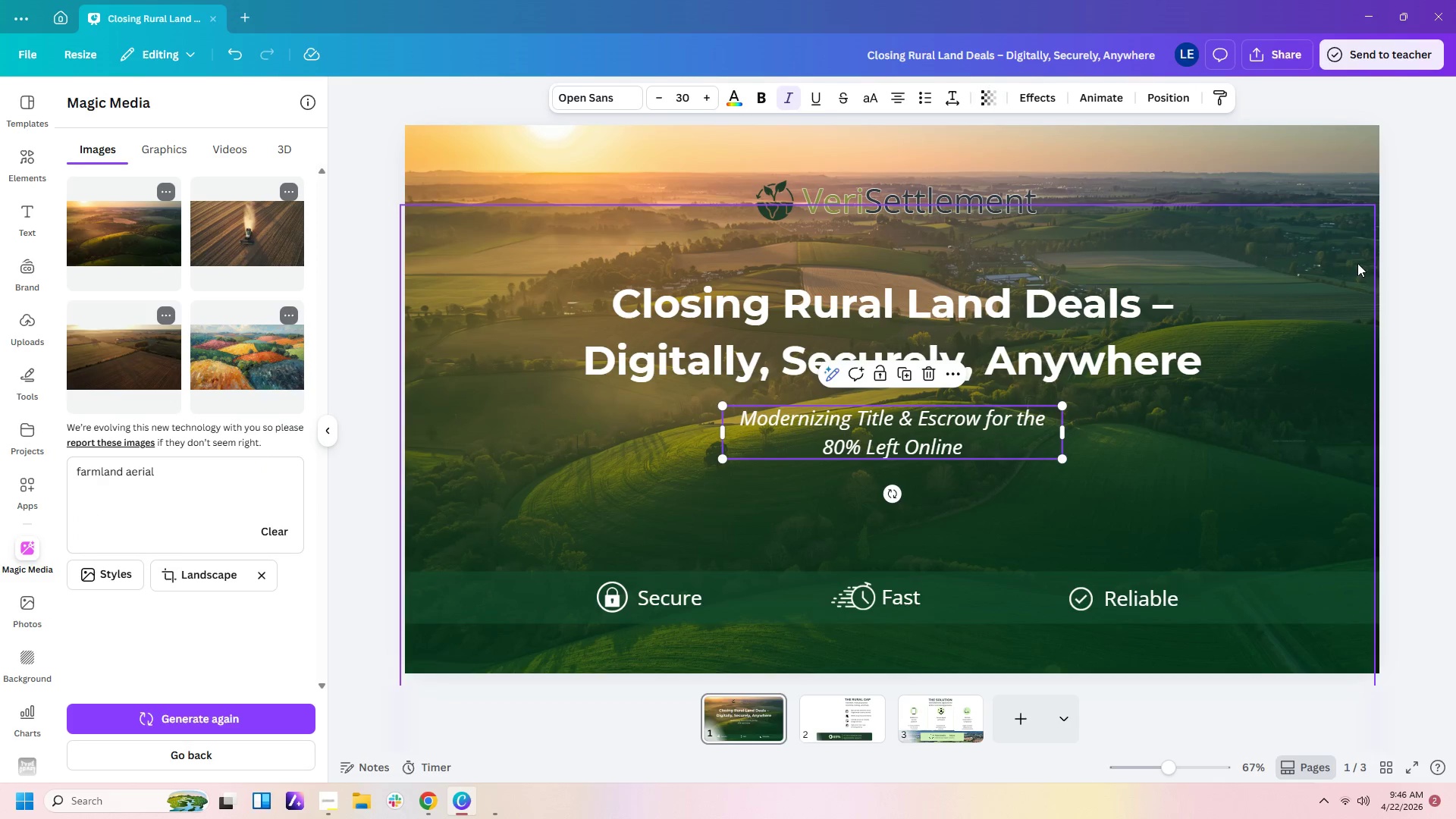 
left_click([1409, 263])
 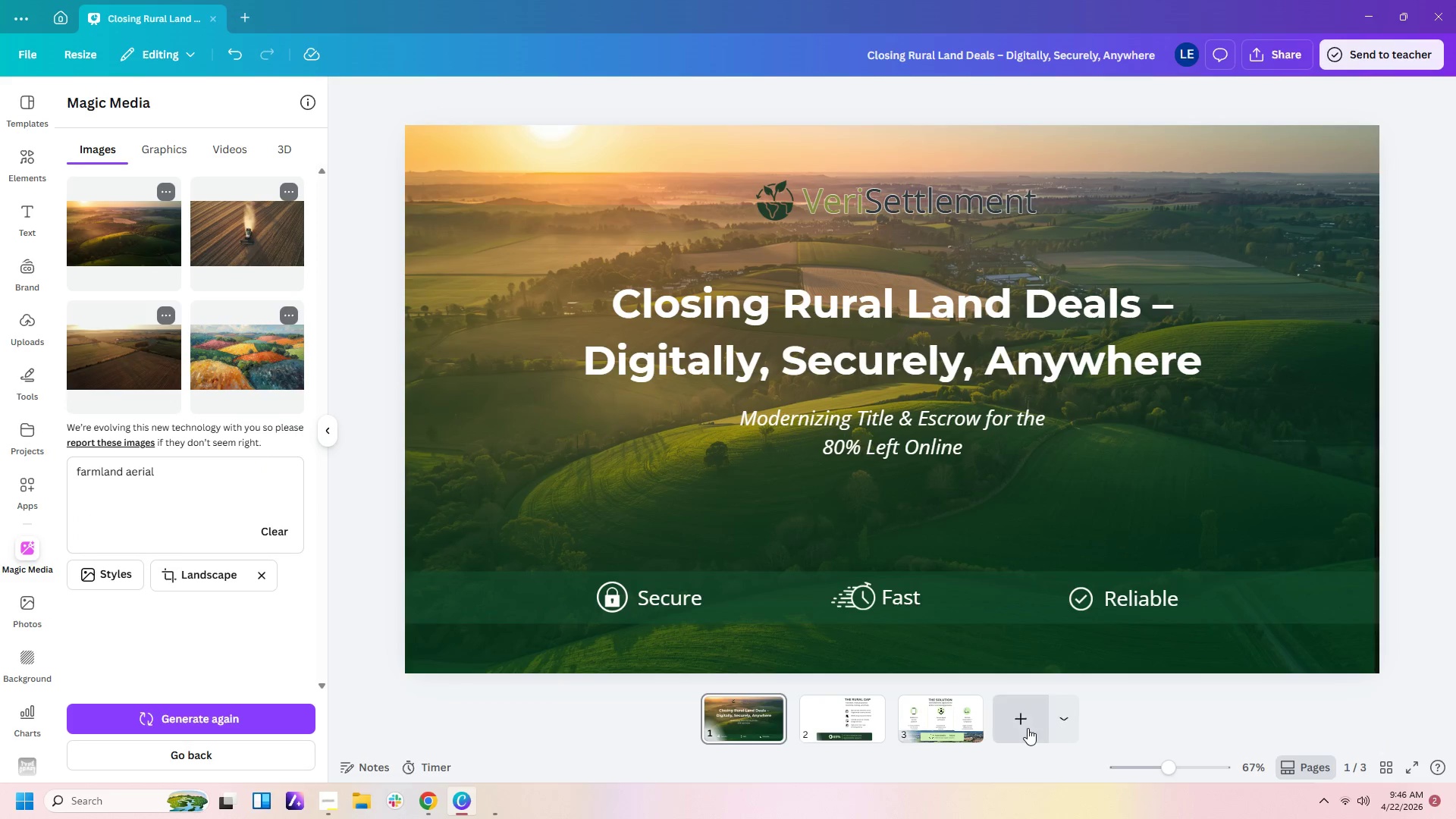 
left_click([1022, 719])
 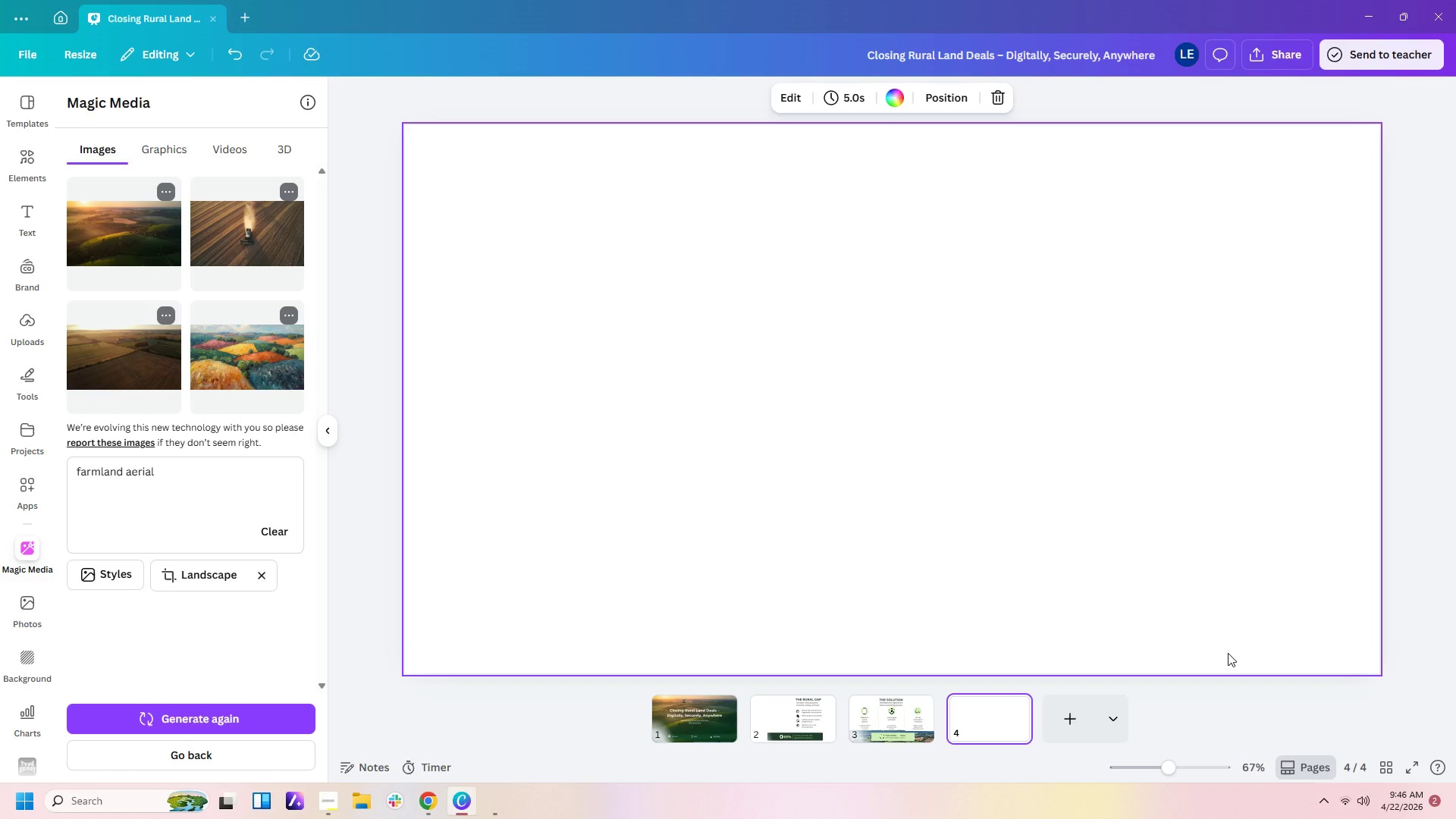 
wait(5.66)
 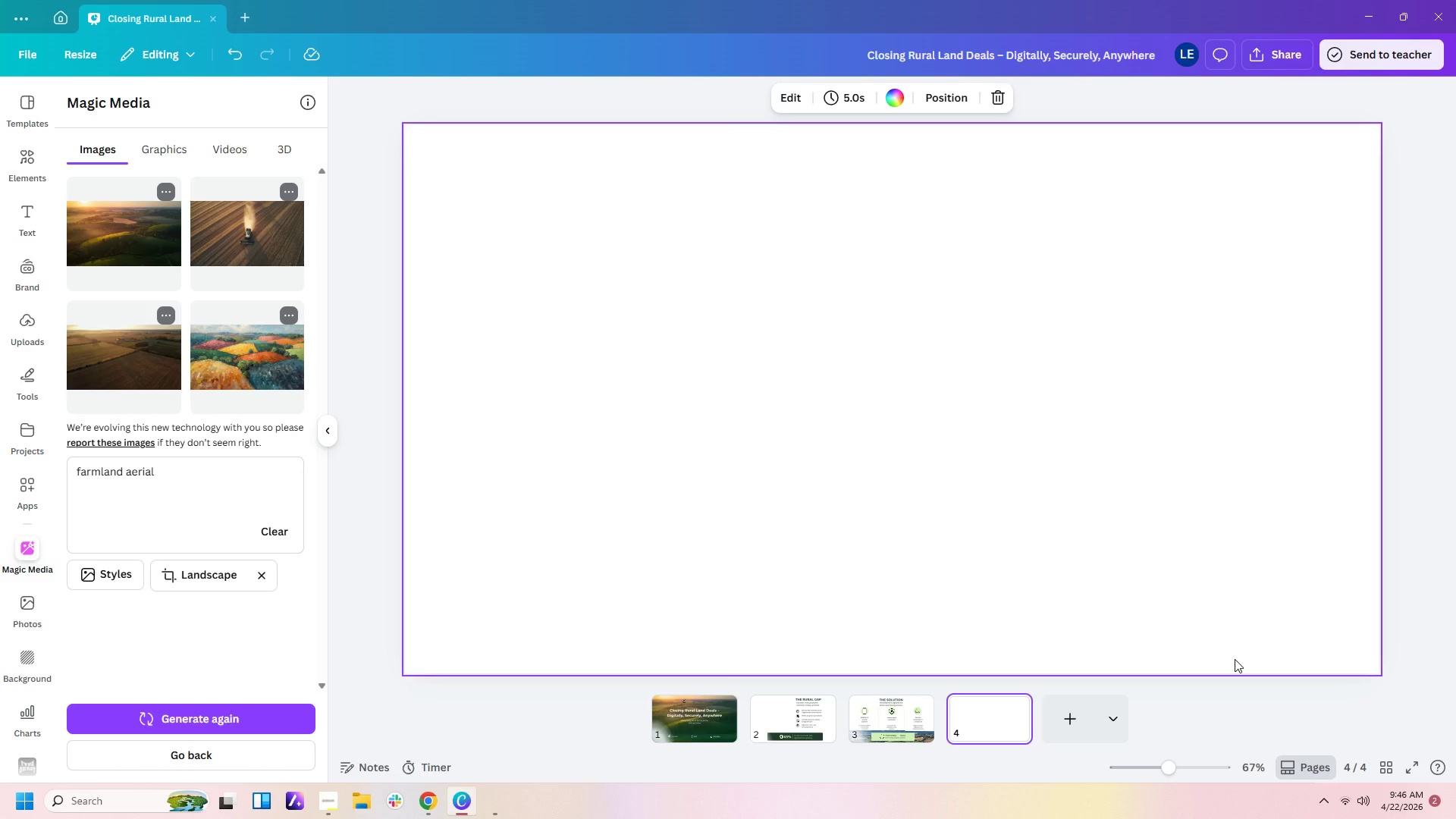 
left_click([924, 726])
 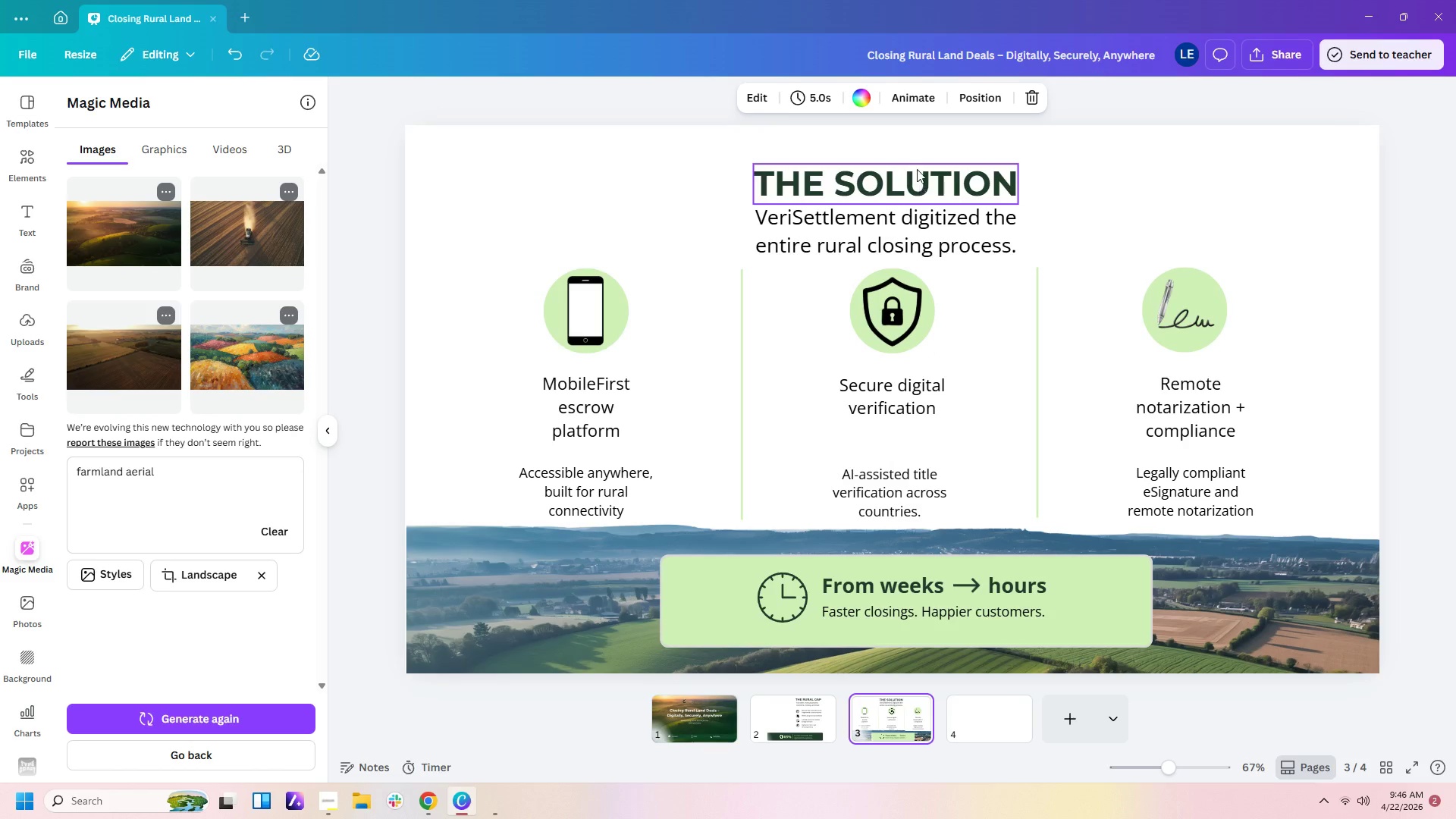 
left_click_drag(start_coordinate=[903, 136], to_coordinate=[909, 222])
 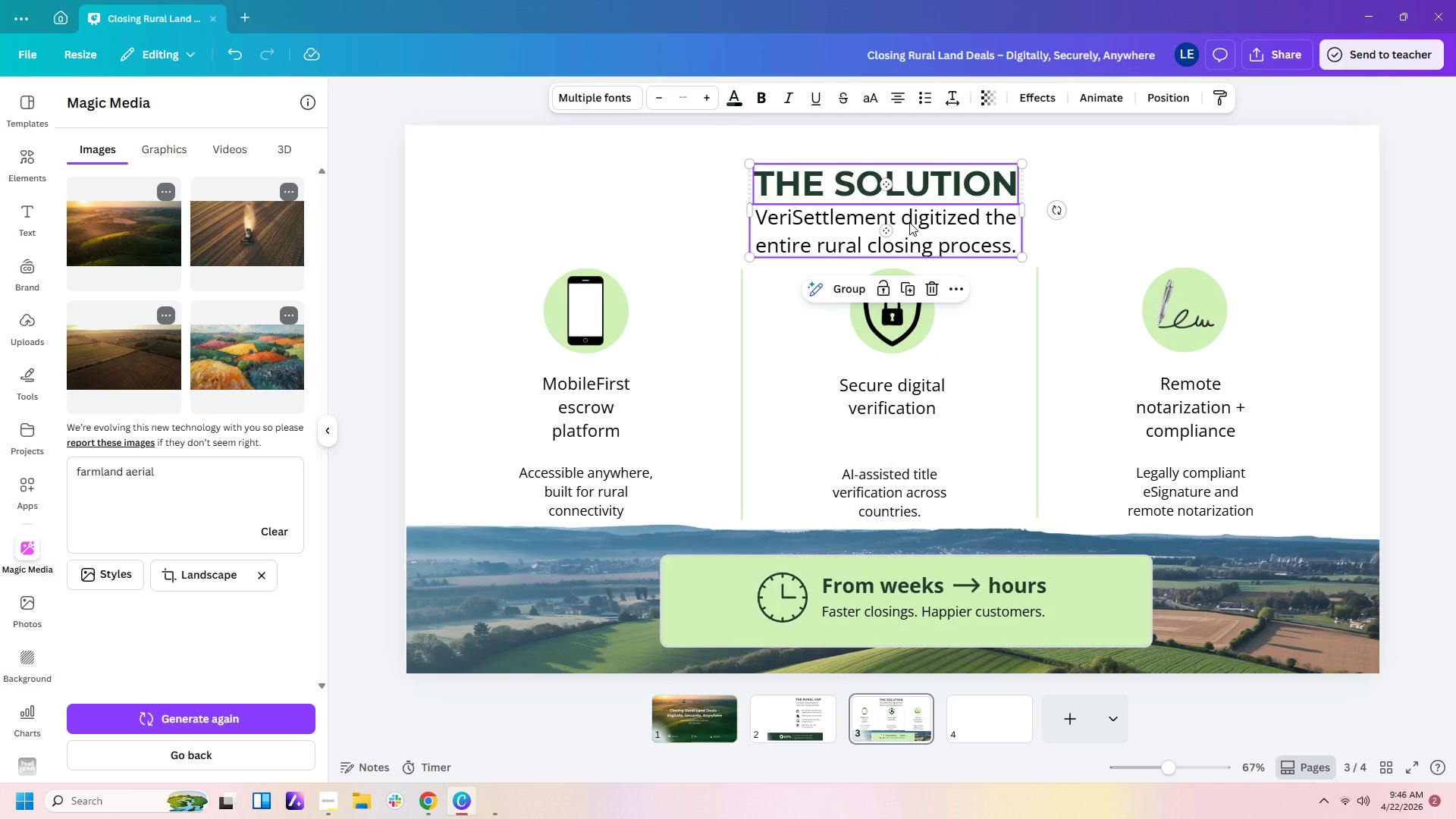 
key(Control+C)
 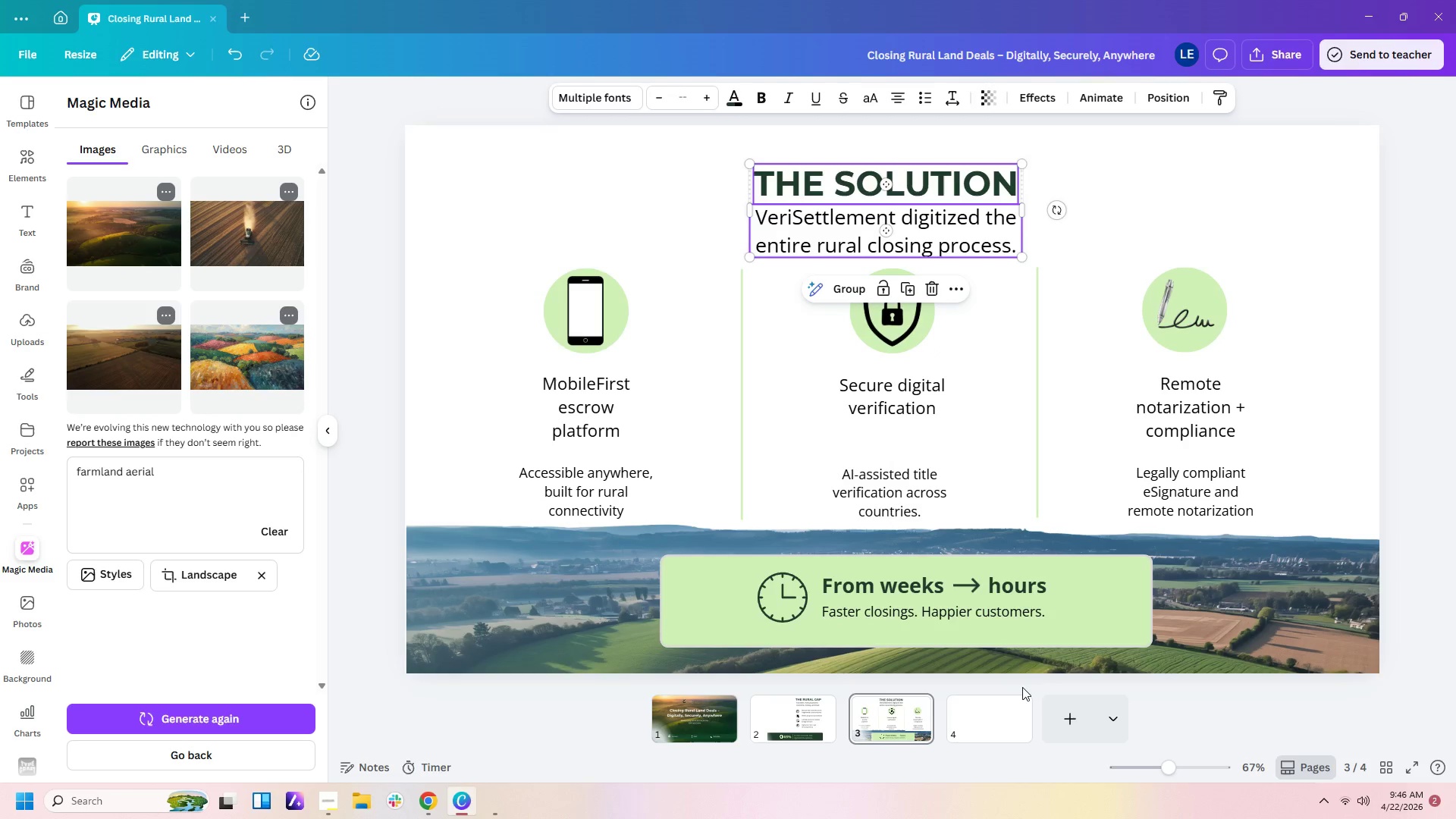 
left_click([1003, 728])
 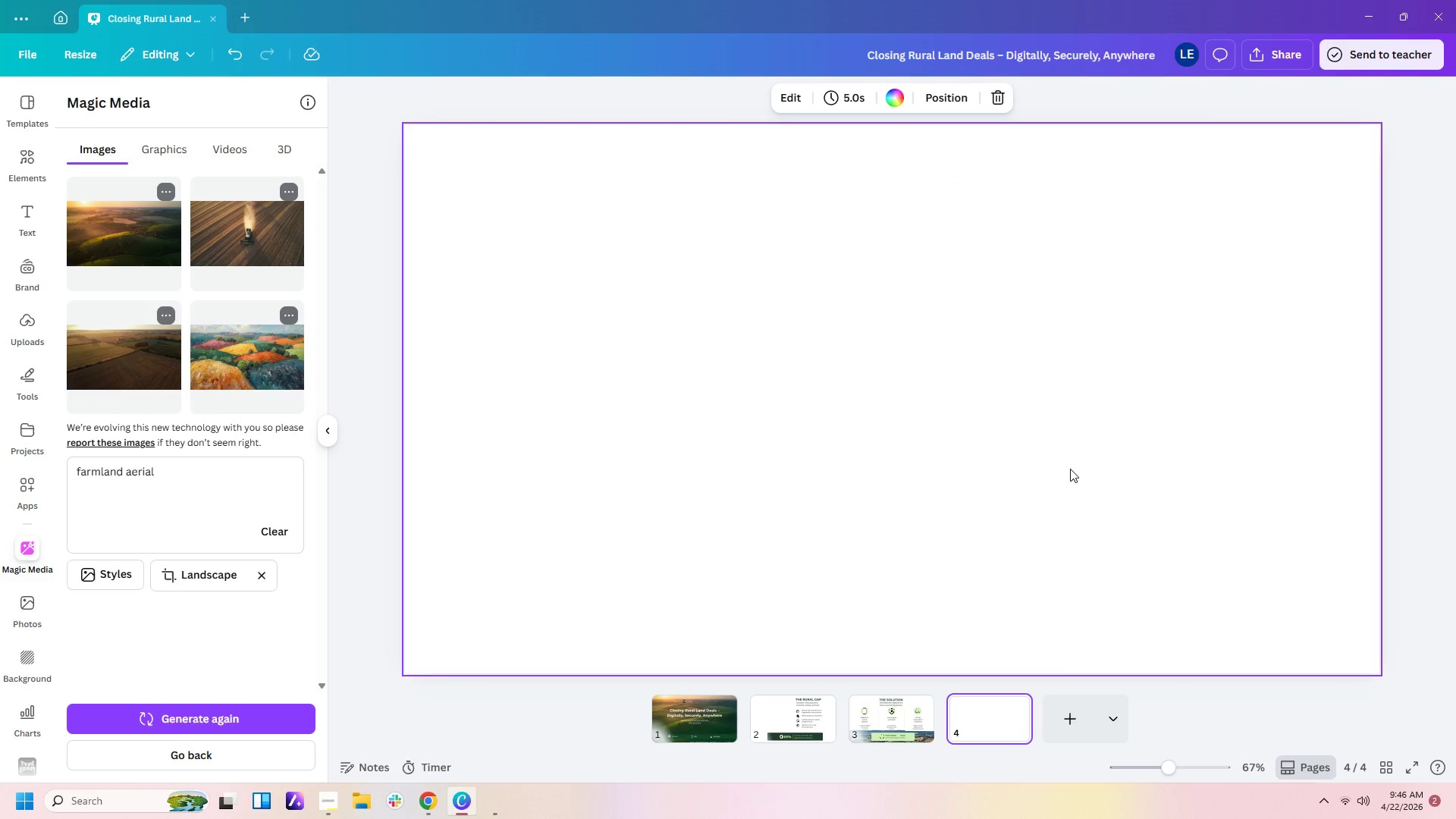 
key(Control+V)
 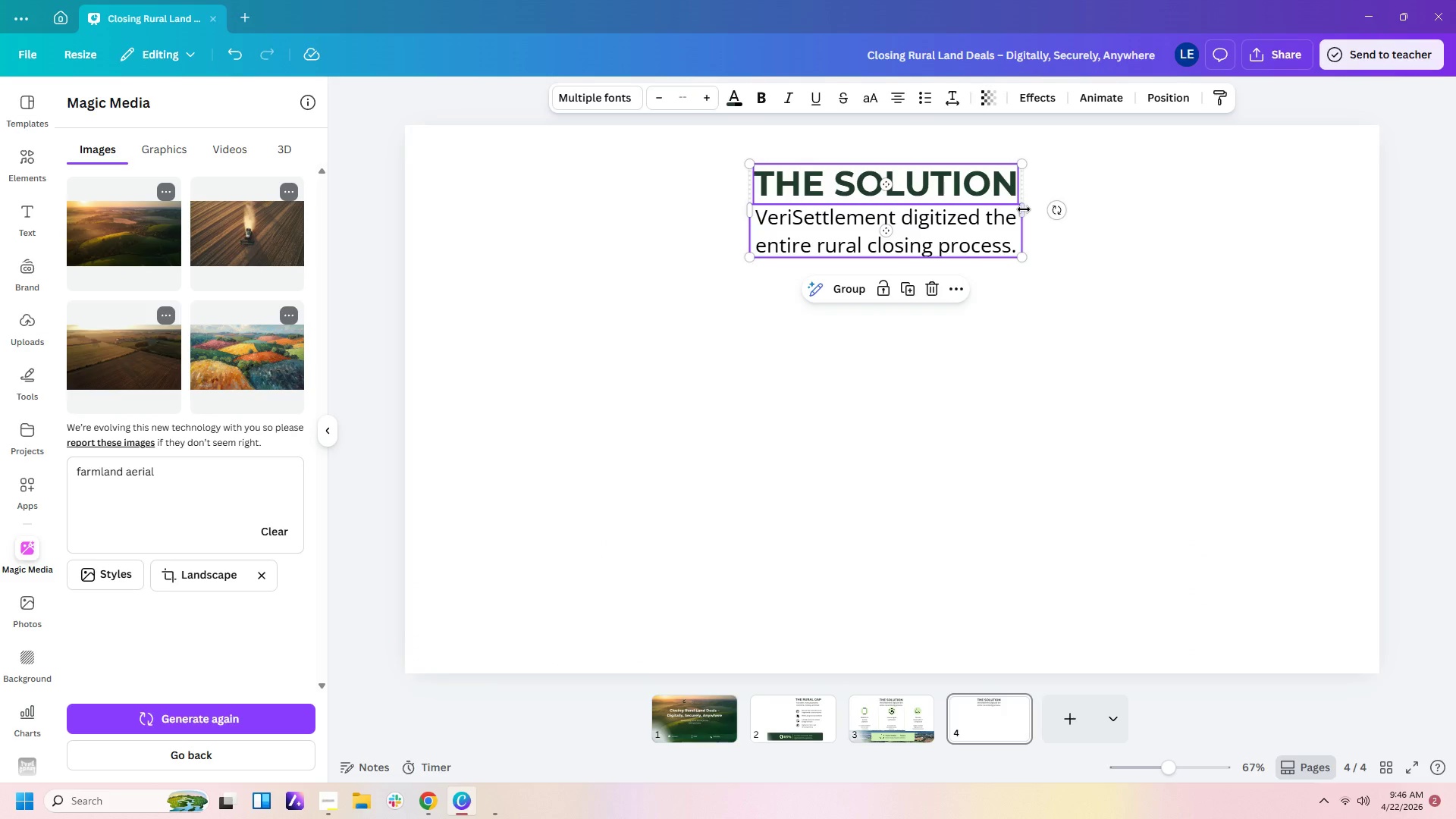 
left_click([1099, 177])
 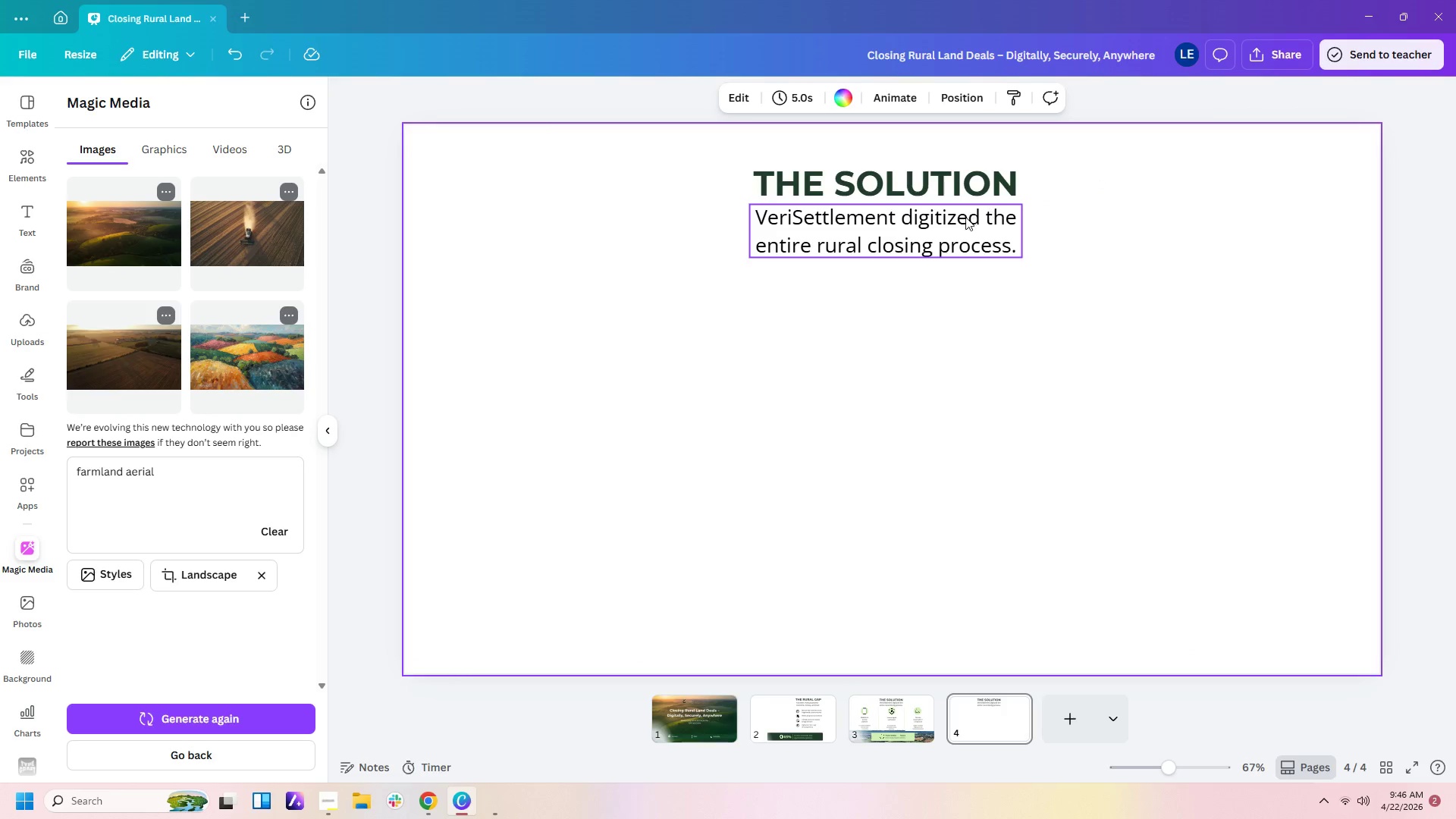 
left_click([965, 217])
 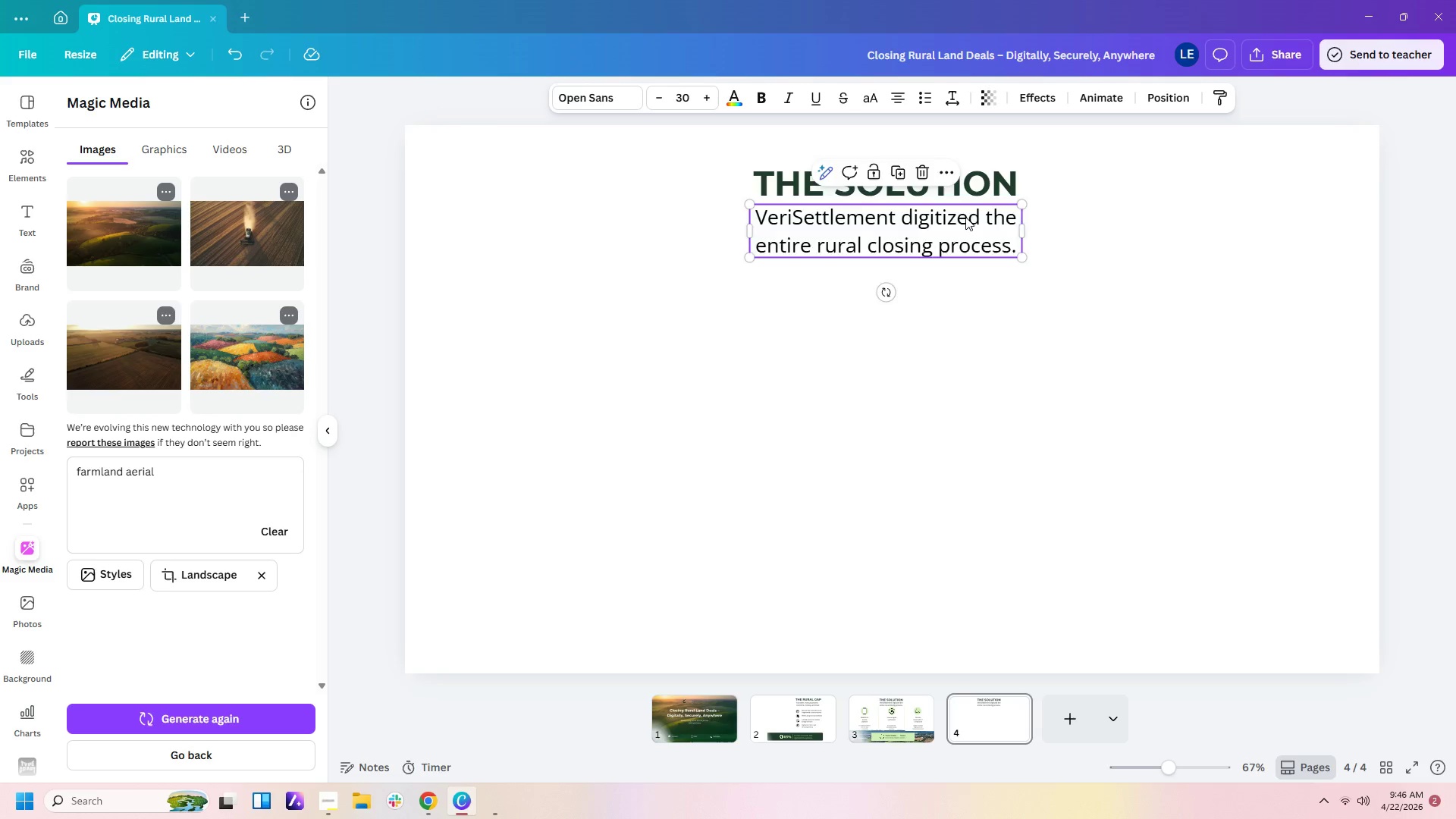 
double_click([965, 217])
 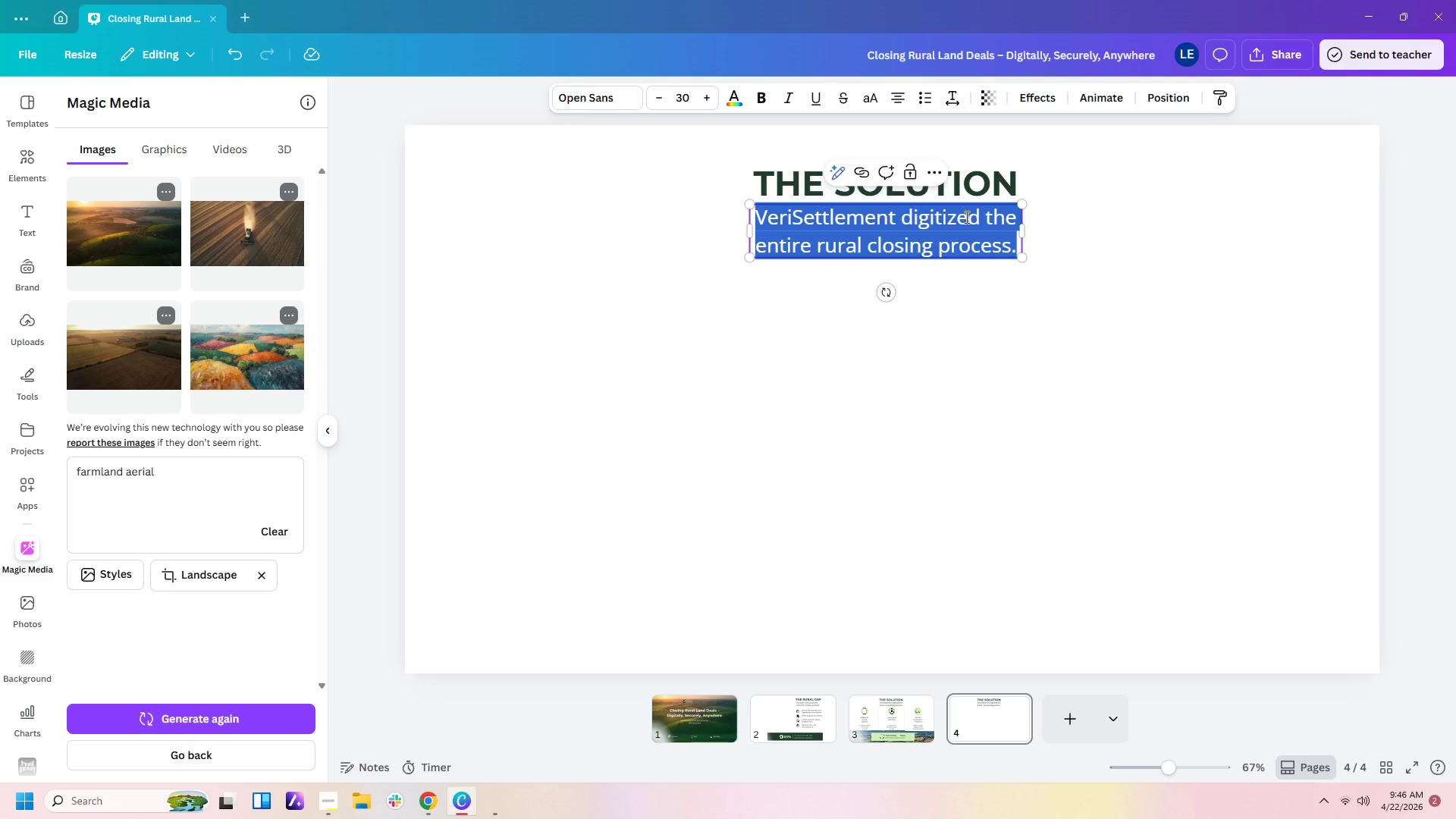 
type(A massive )
key(Backspace)
type(, underserved rural transaction market.)
 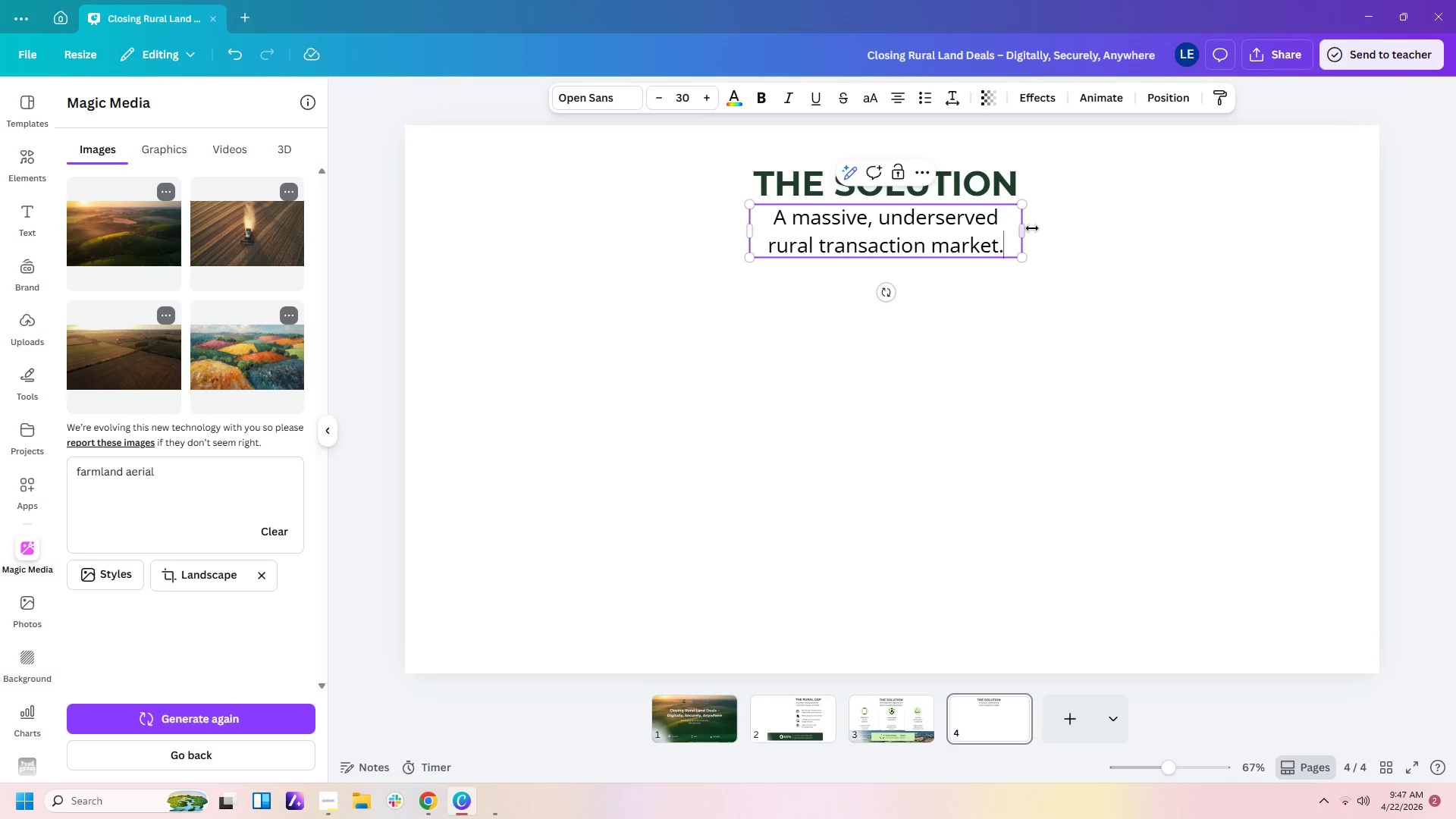 
left_click_drag(start_coordinate=[1024, 228], to_coordinate=[1253, 235])
 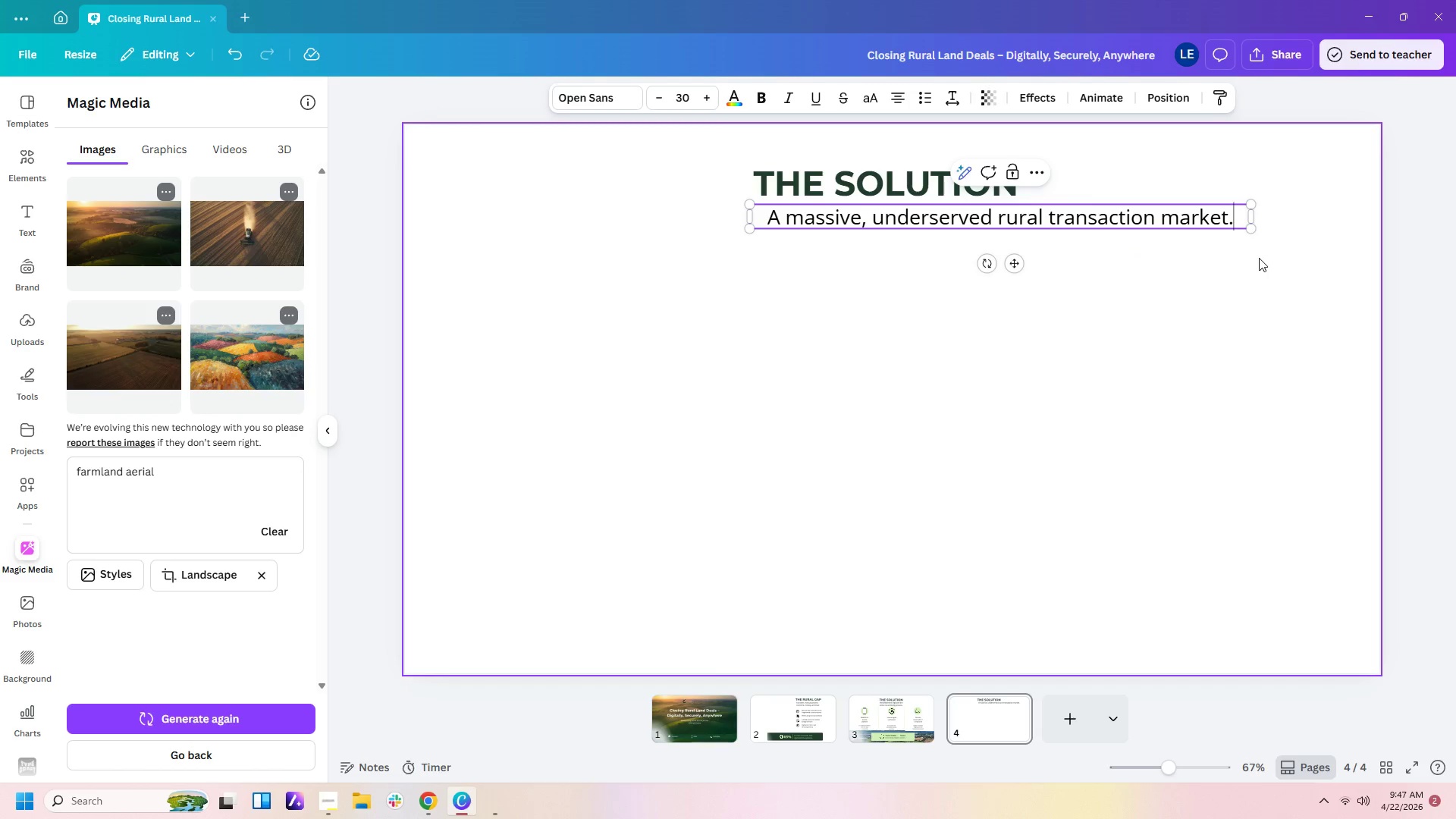 
left_click([1247, 258])
 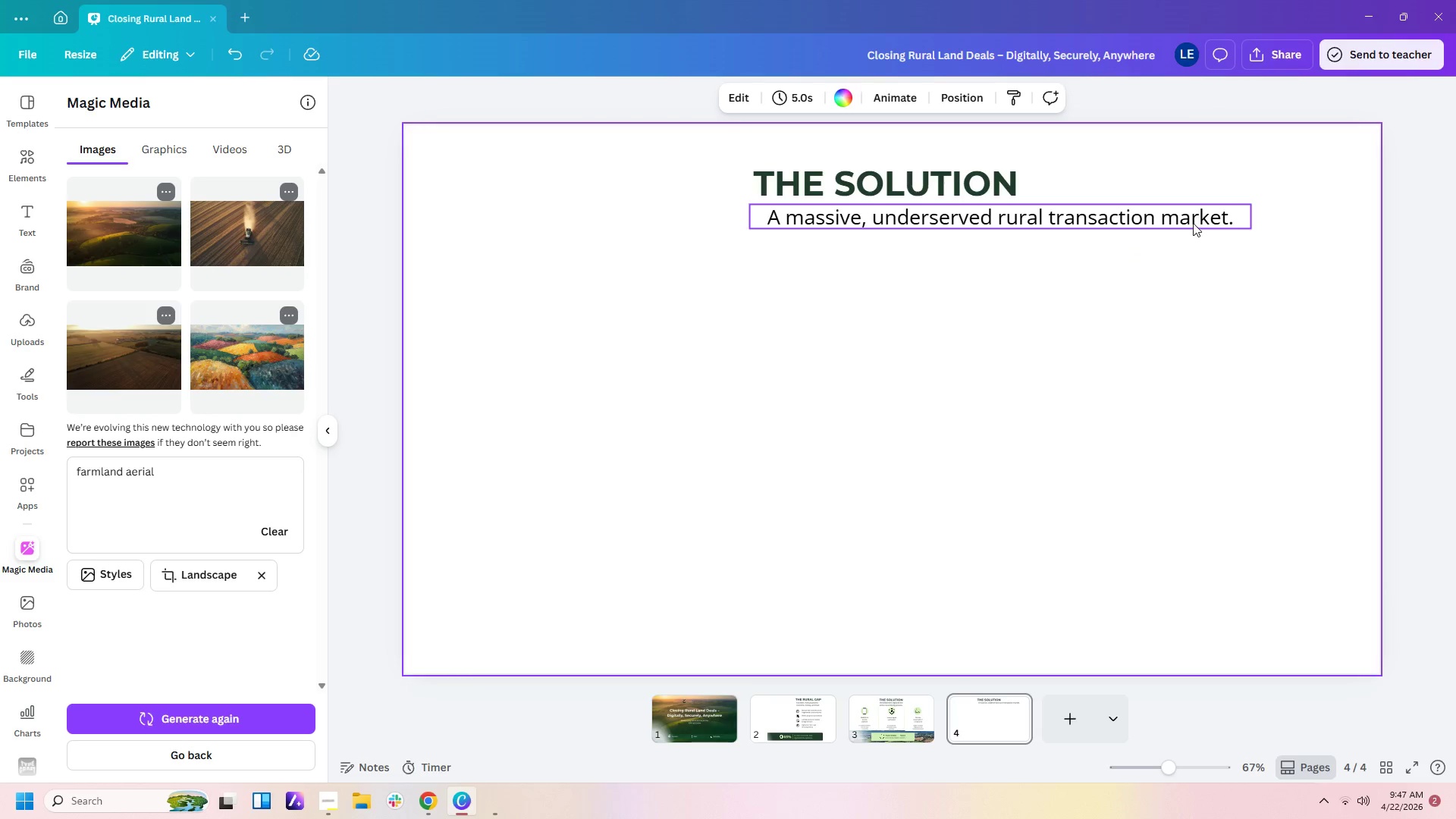 
left_click_drag(start_coordinate=[1193, 222], to_coordinate=[1078, 220])
 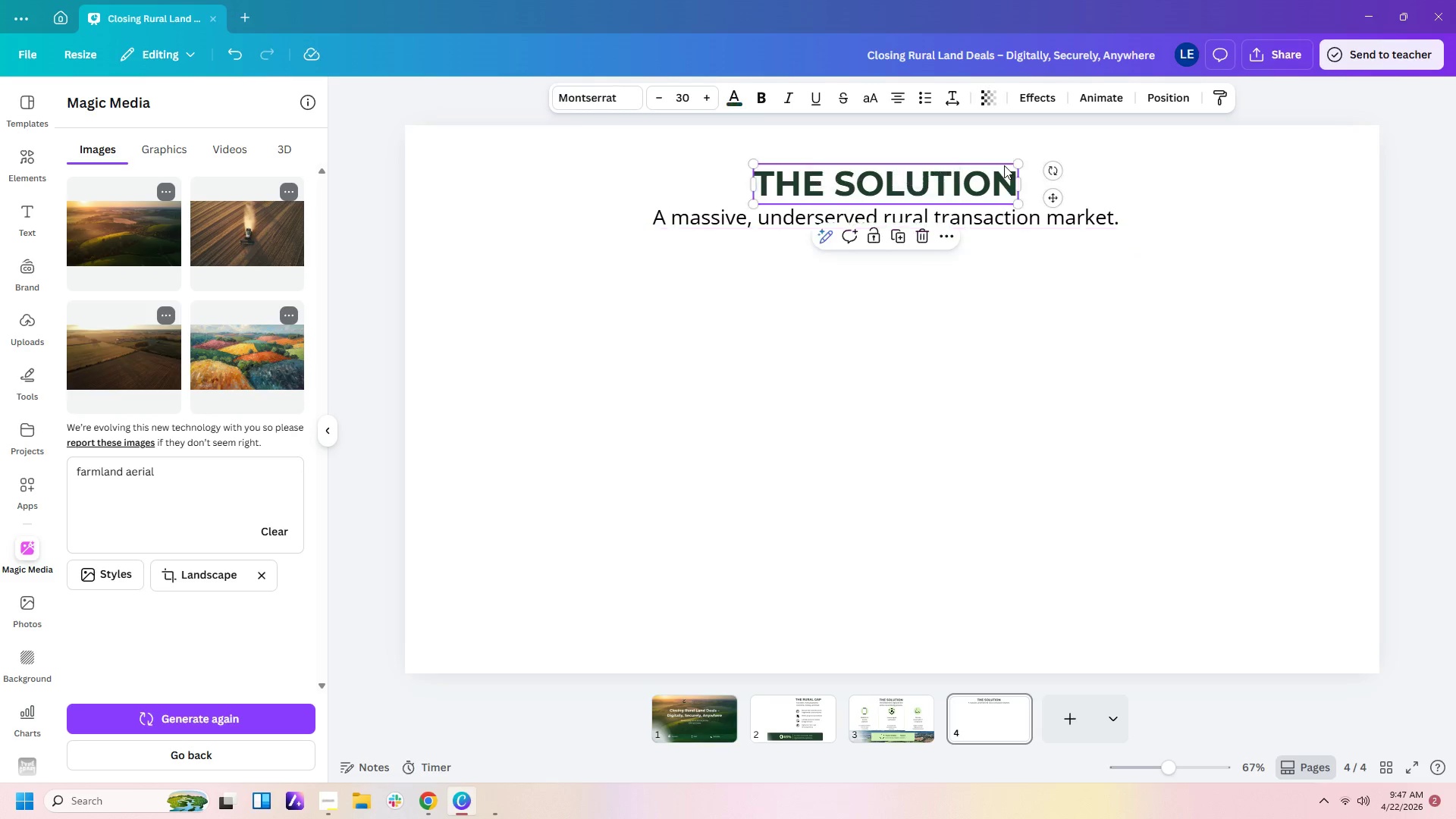 
double_click([1004, 165])
 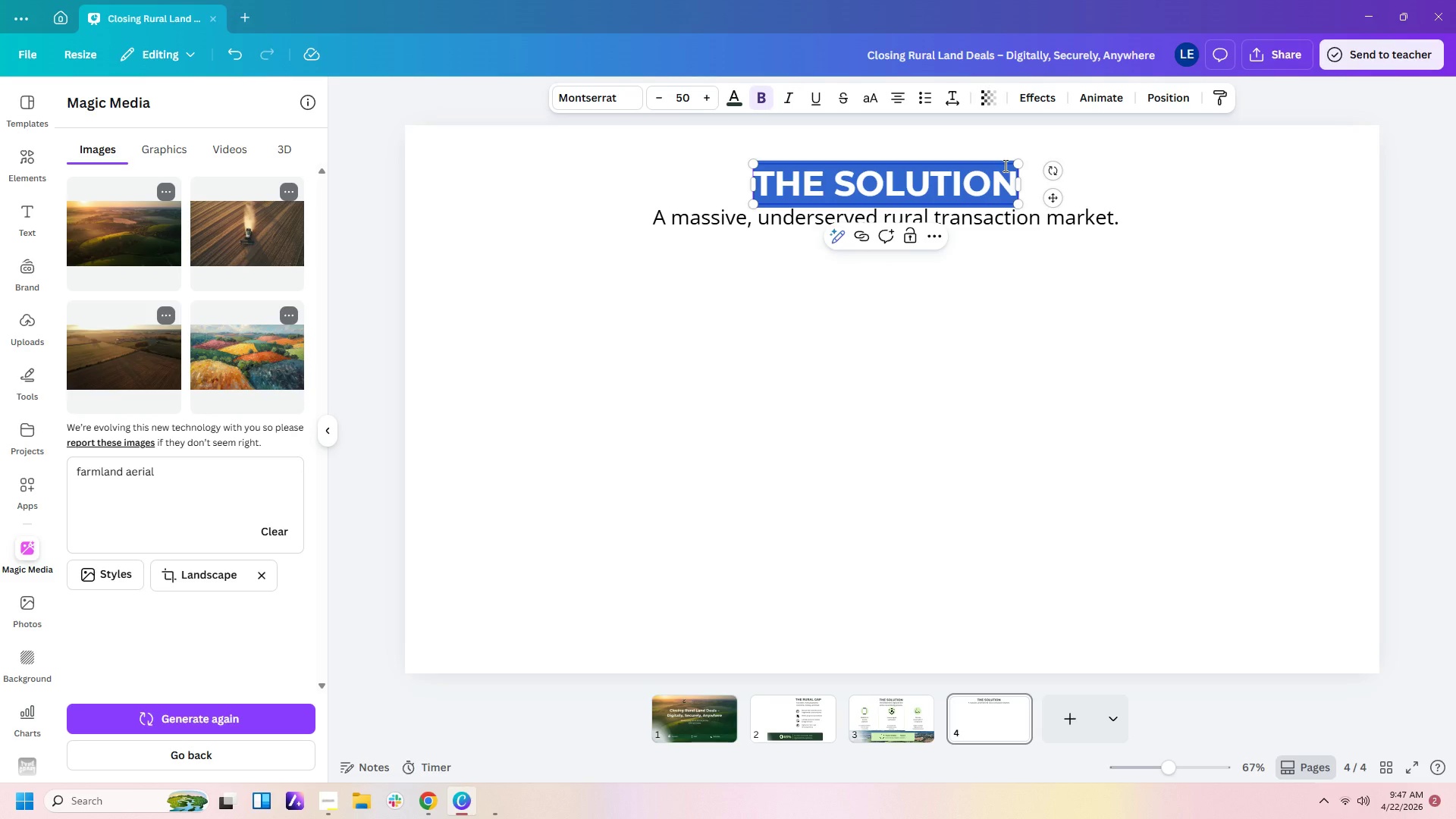 
hold_key(key=ShiftLeft, duration=0.31)
 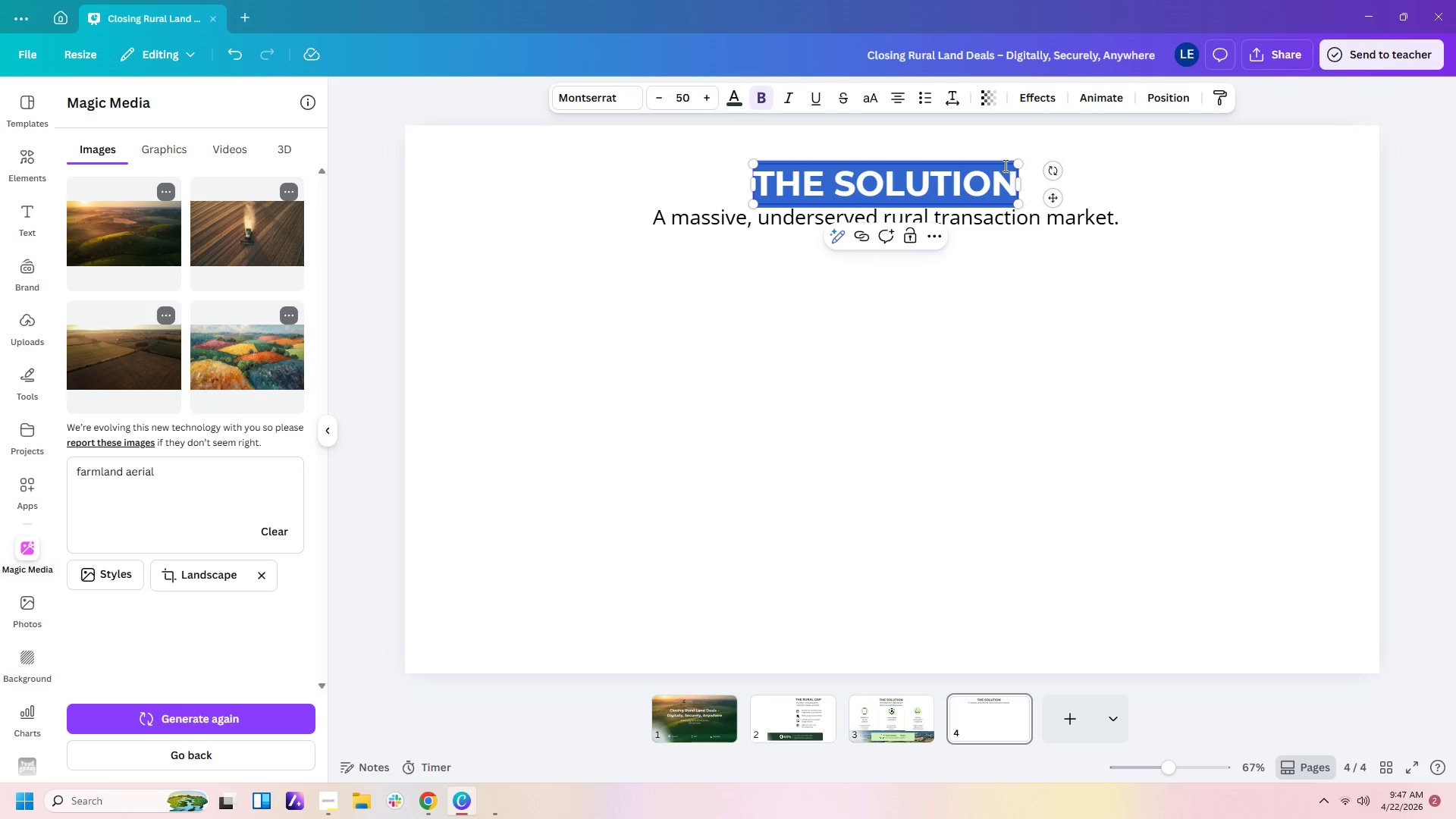 
type(MARKET OPPORTUNITY)
 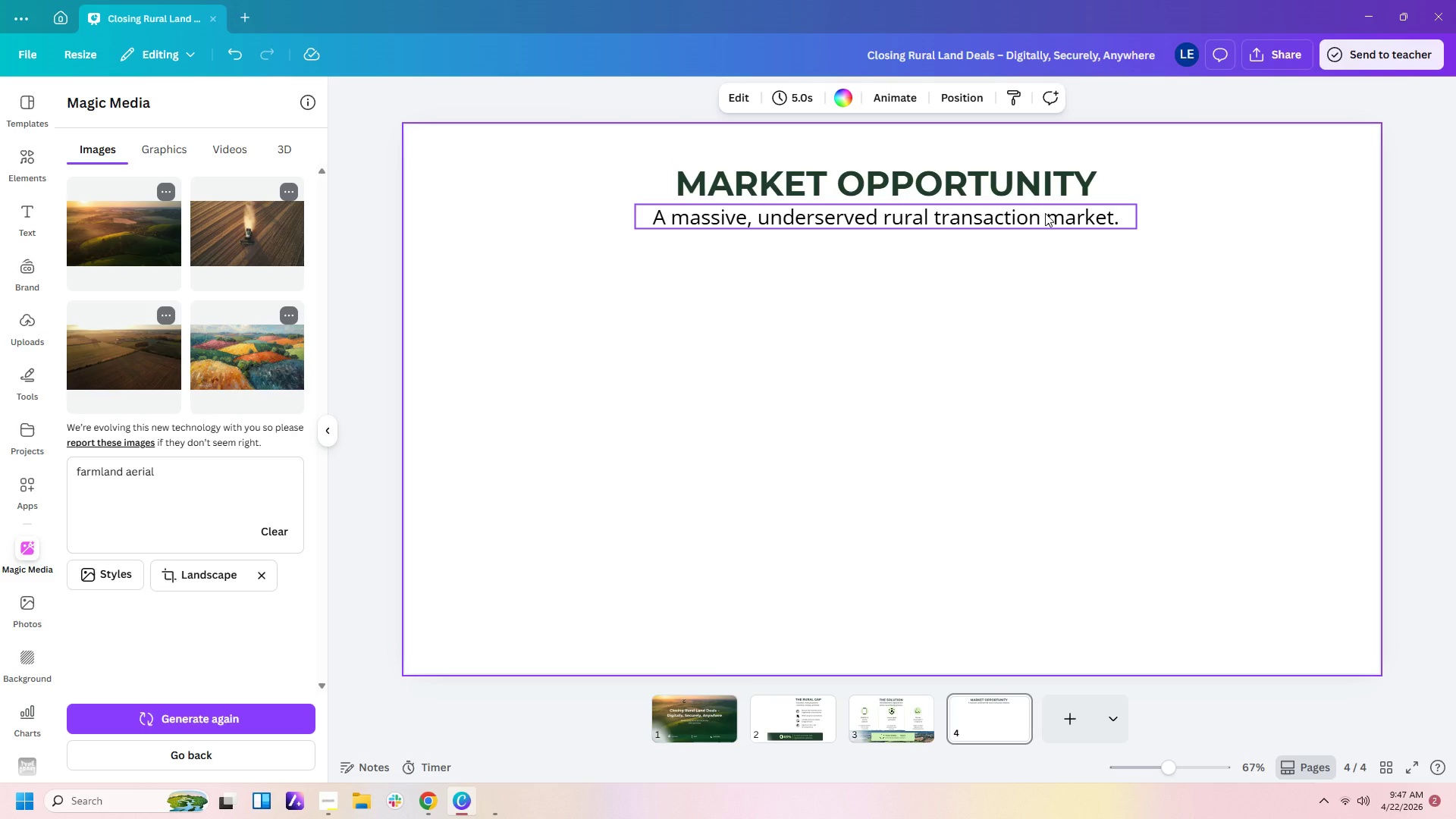 
left_click([1119, 322])
 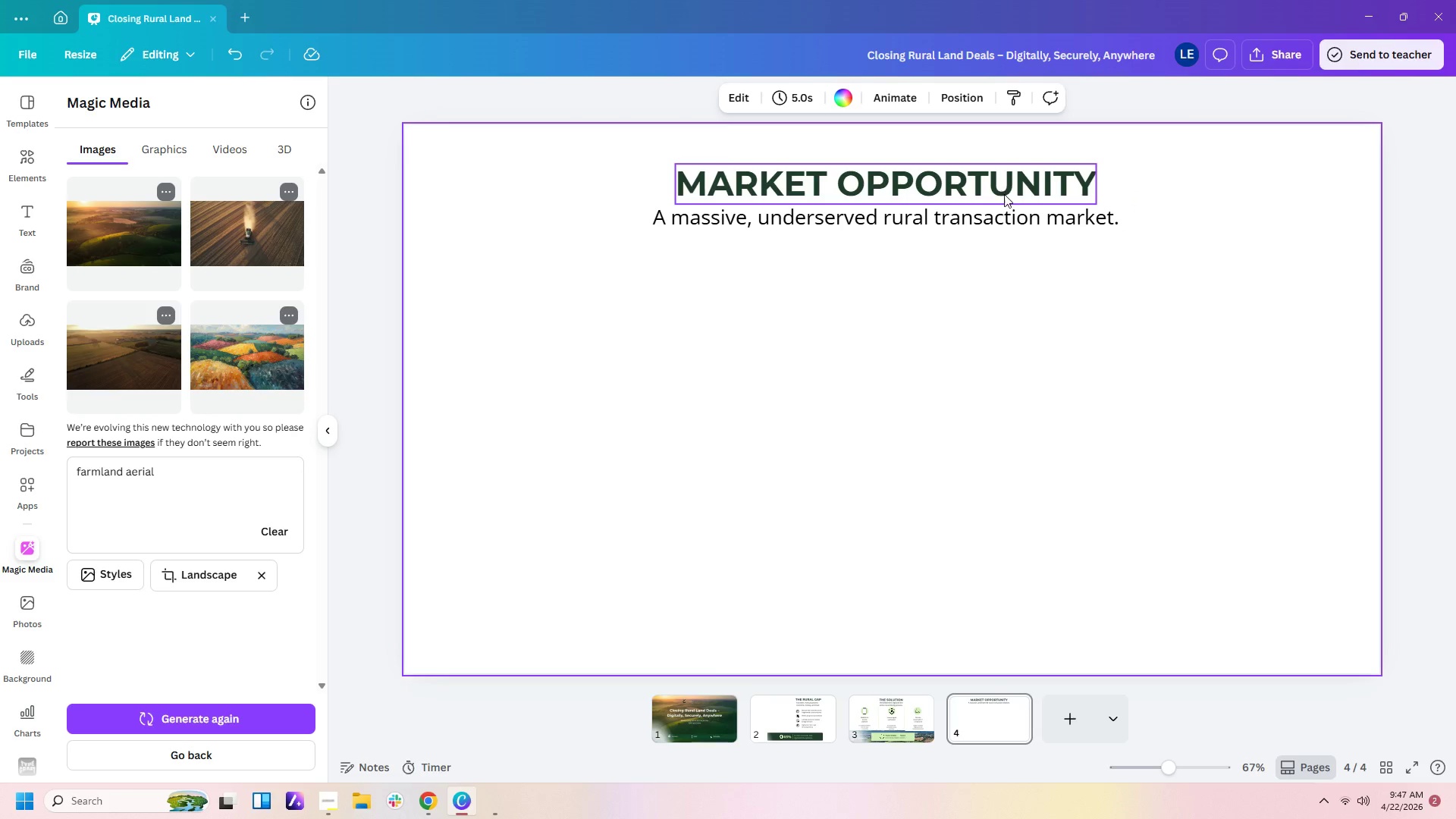 
left_click([985, 224])
 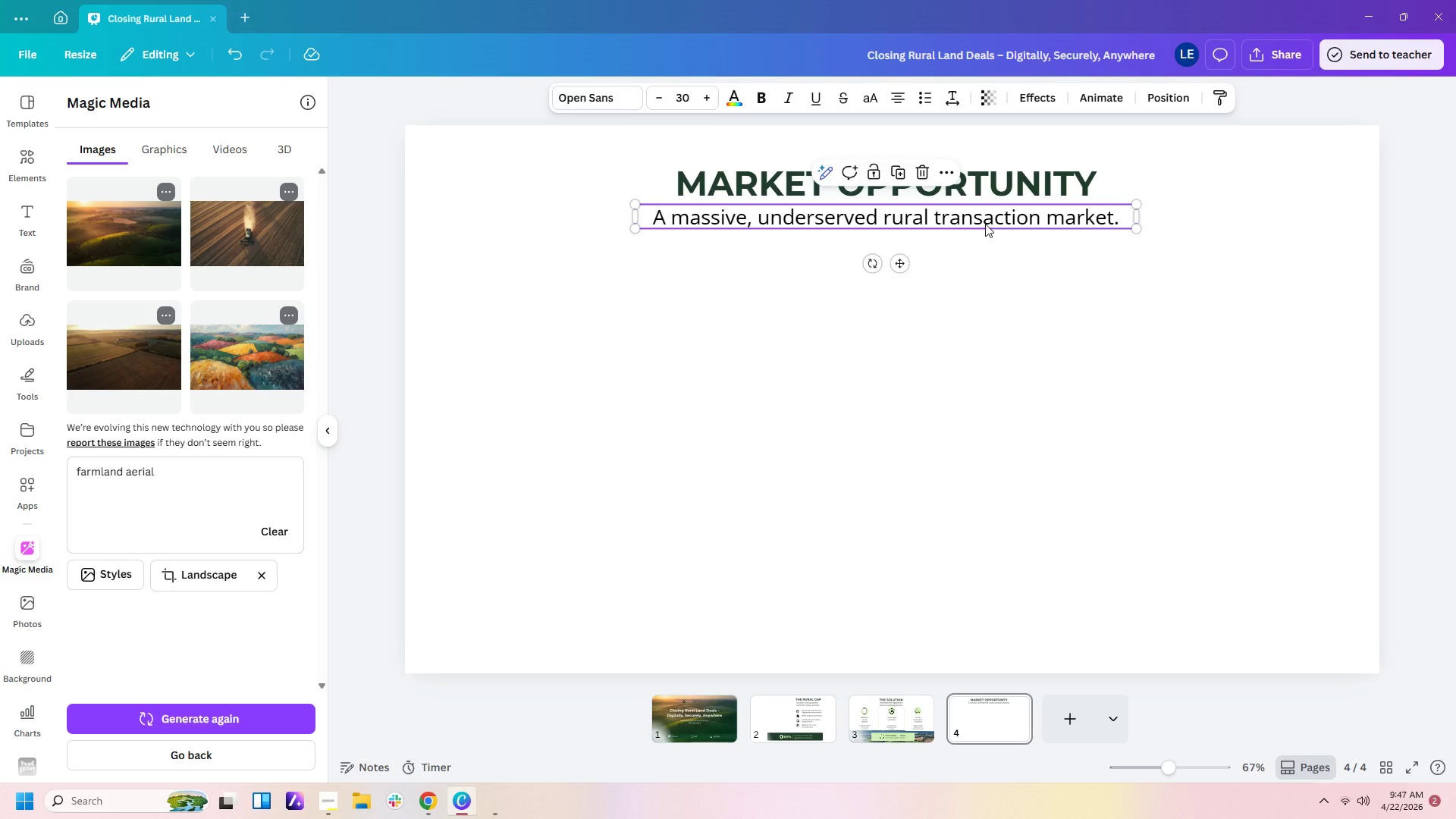 
key(Control+C)
 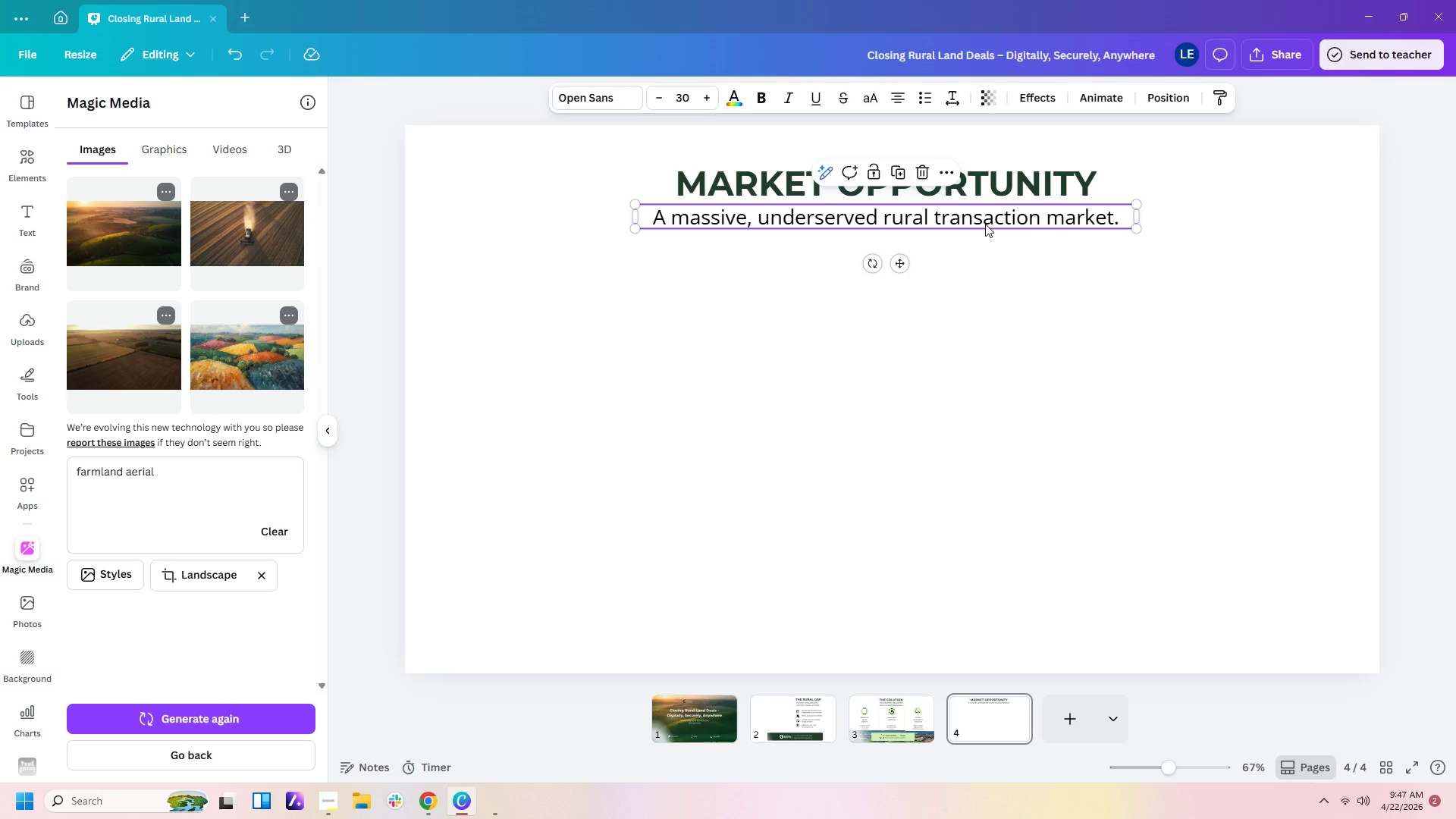 
key(Control+V)
 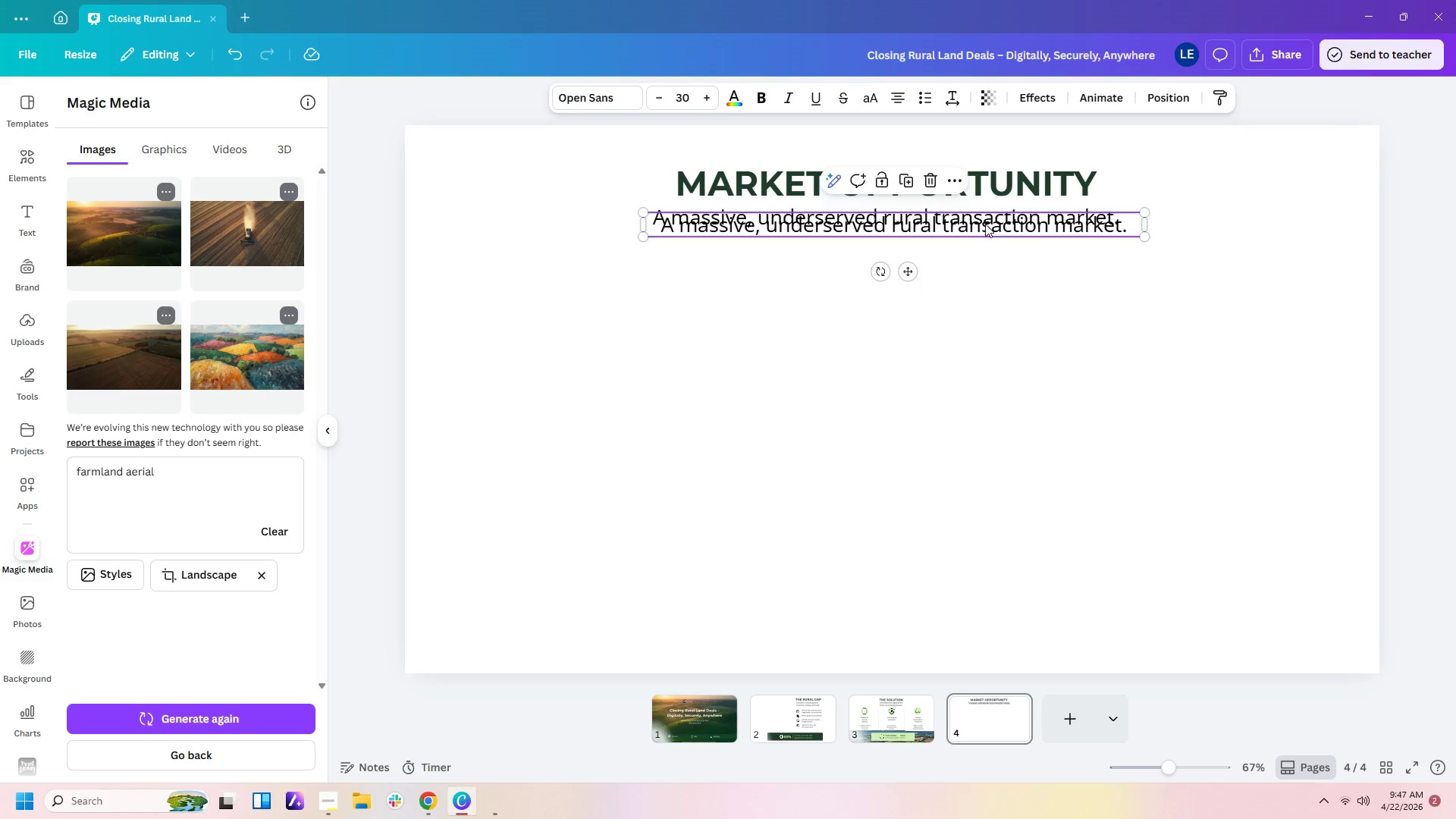 
left_click_drag(start_coordinate=[985, 224], to_coordinate=[858, 309])
 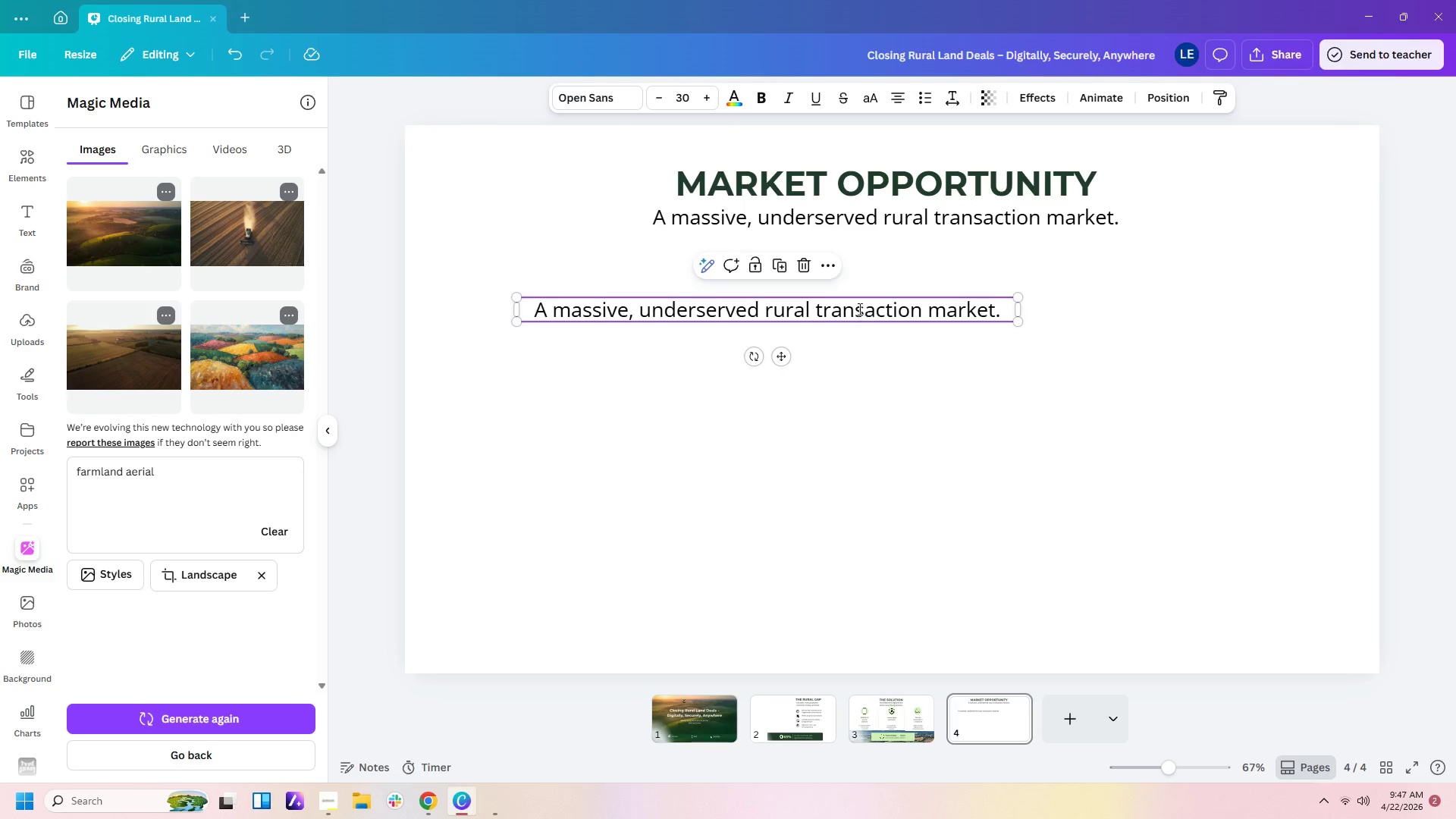 
double_click([858, 309])
 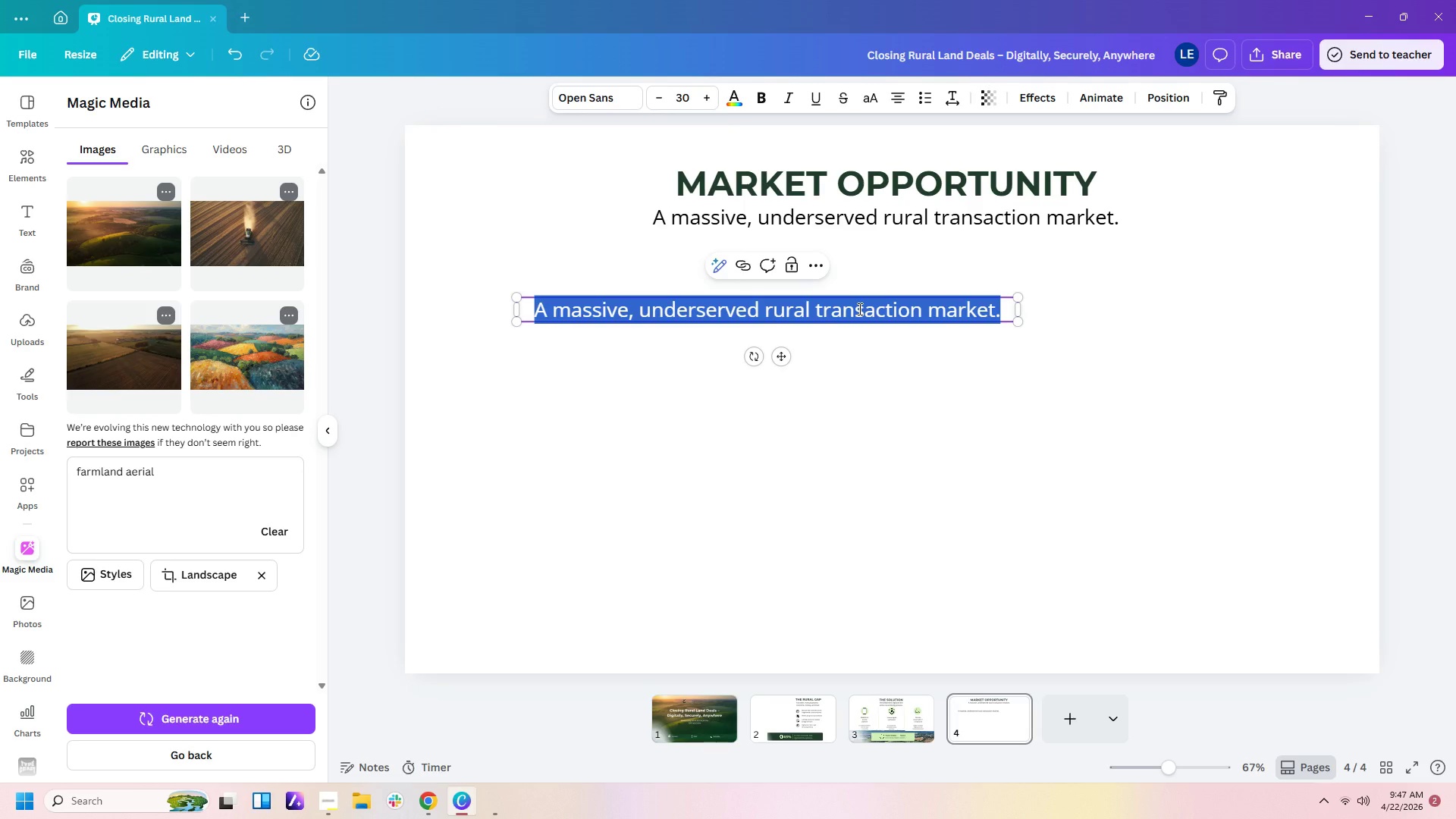 
type(U.S )
key(Backspace)
type(. LAM)
key(Backspace)
type(ND A)
key(Backspace)
type(MARKET SIZE )
 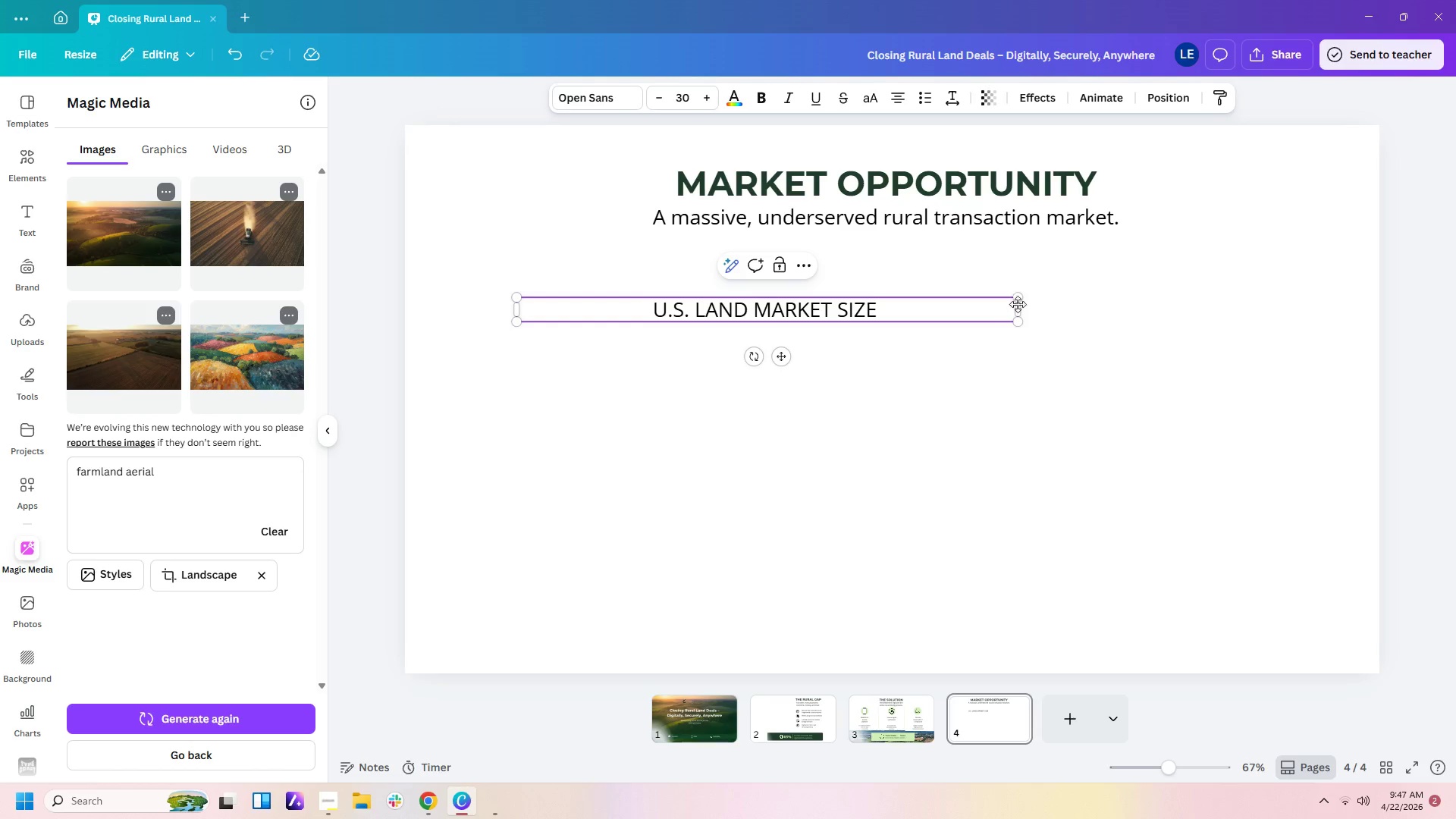 
left_click_drag(start_coordinate=[1018, 314], to_coordinate=[795, 315])
 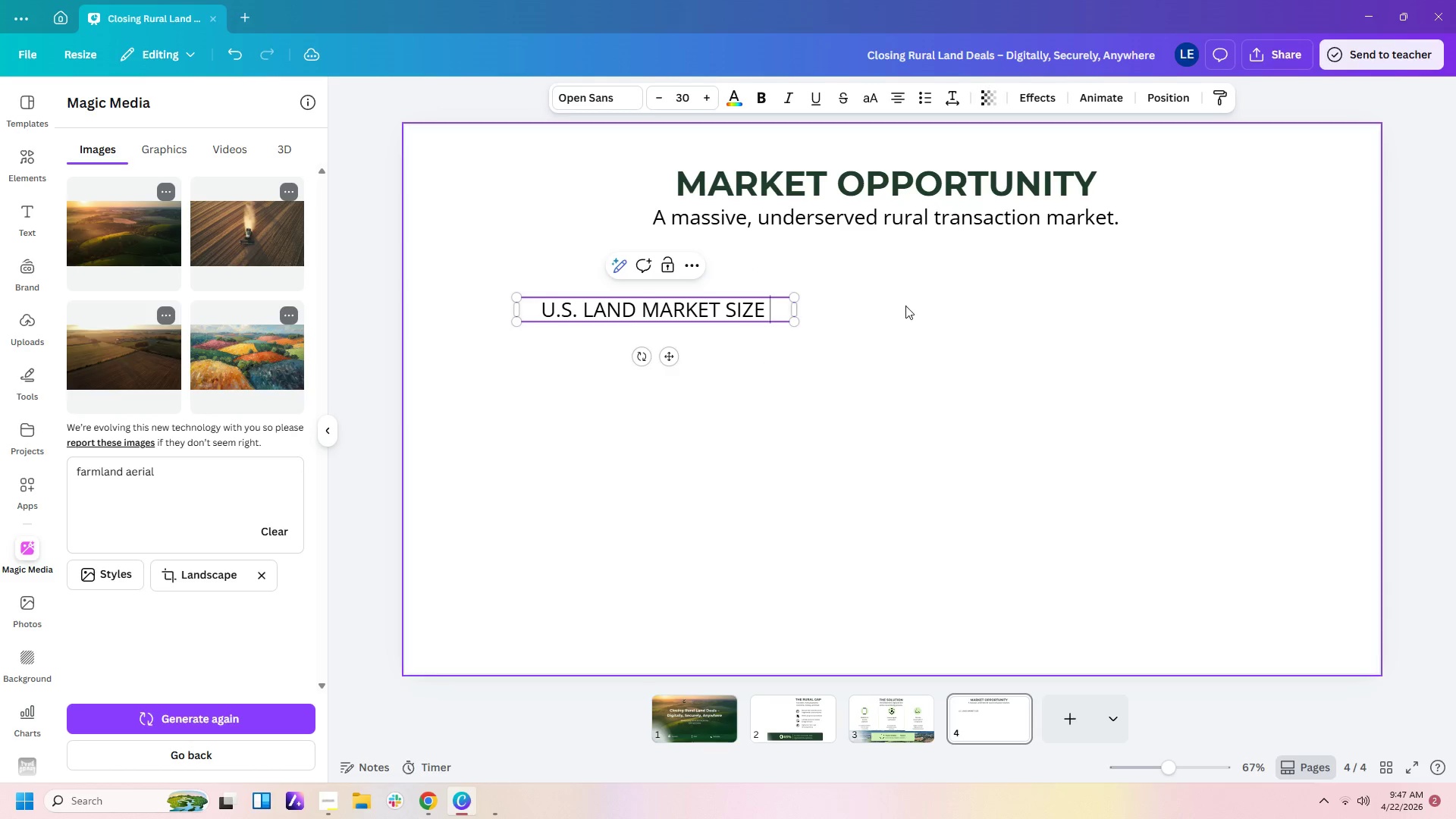 
left_click([905, 306])
 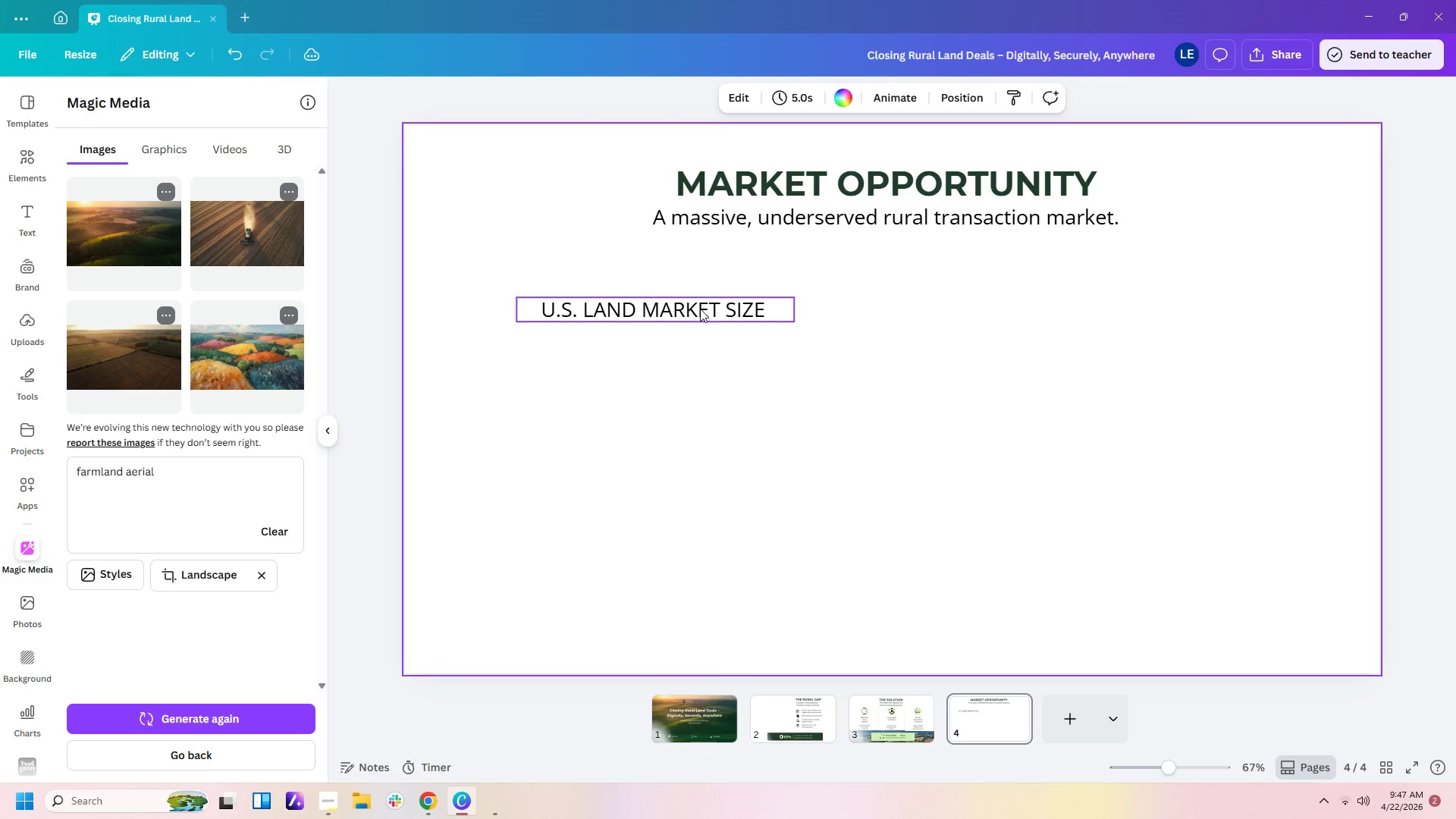 
left_click_drag(start_coordinate=[700, 309], to_coordinate=[675, 310])
 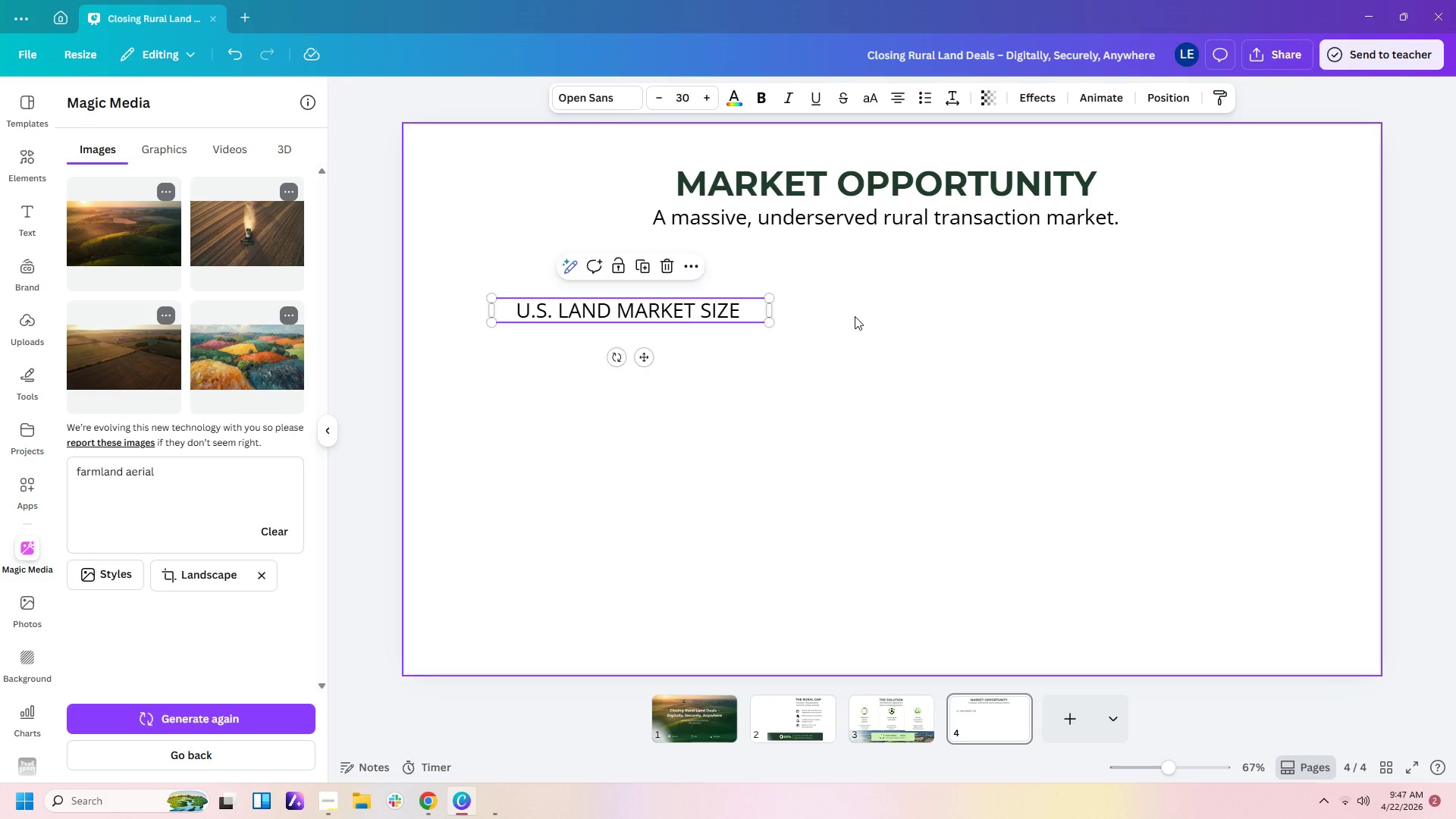 
left_click_drag(start_coordinate=[855, 316], to_coordinate=[859, 317])
 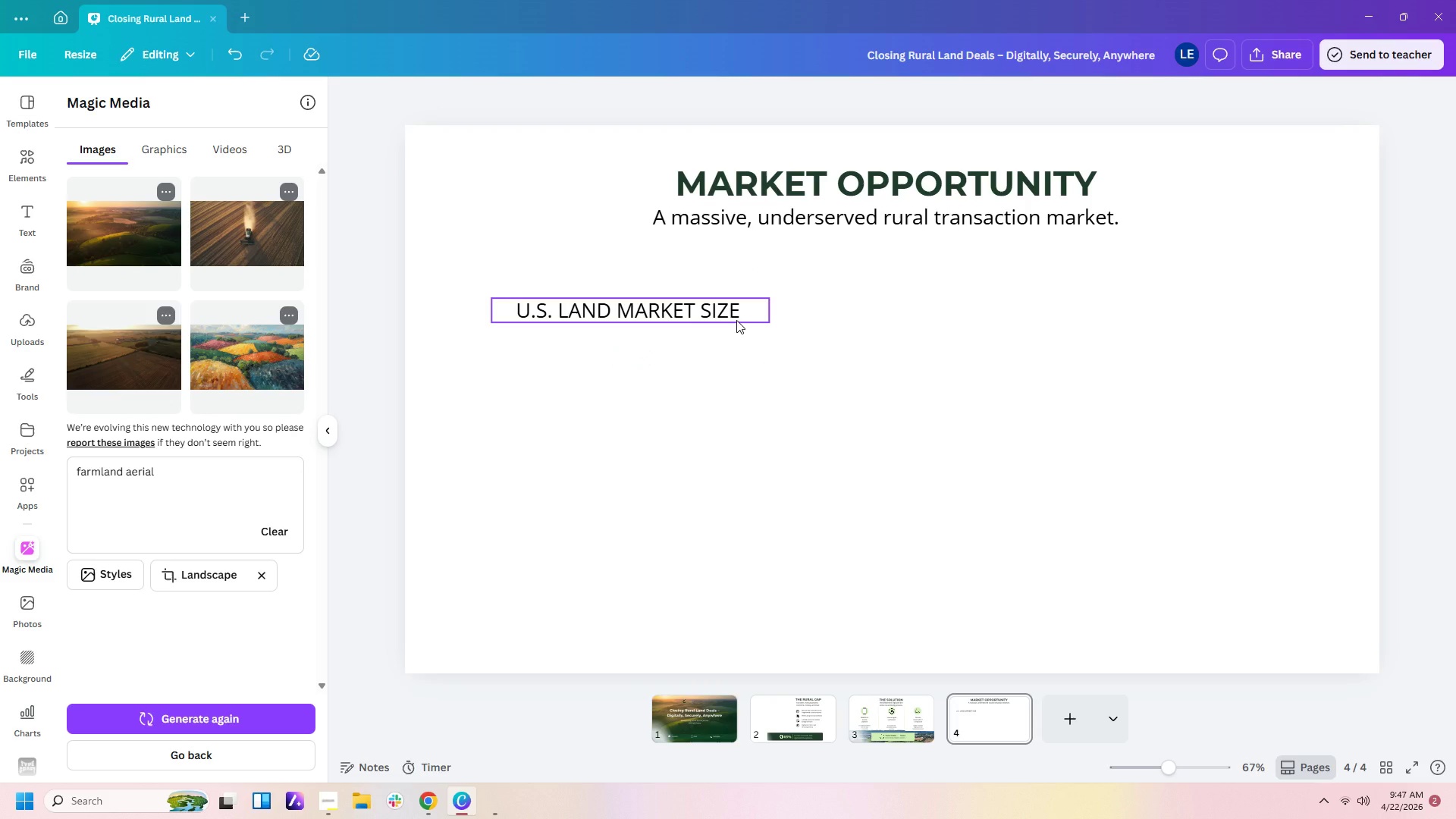 
left_click([736, 320])
 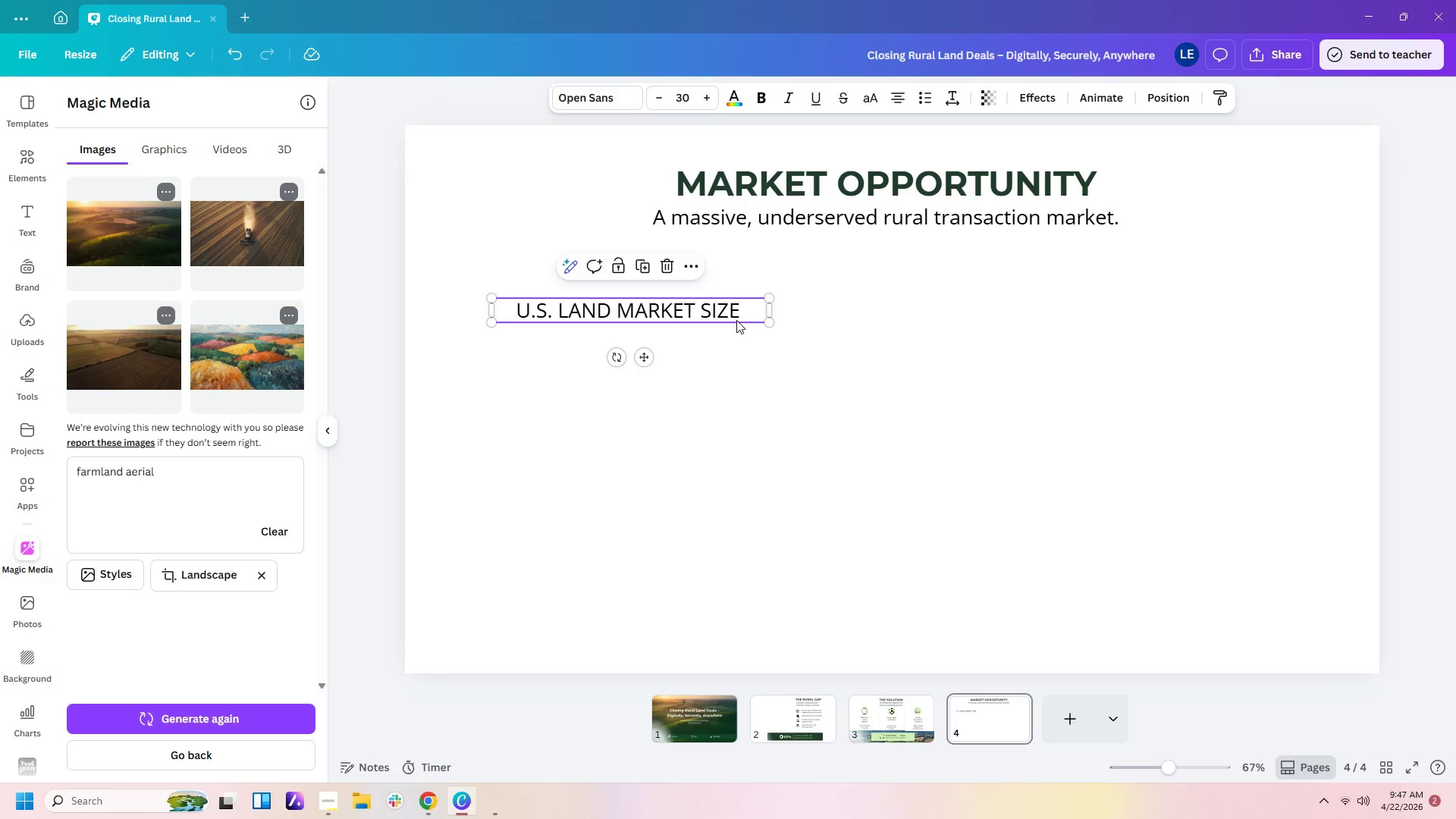 
key(Control+C)
 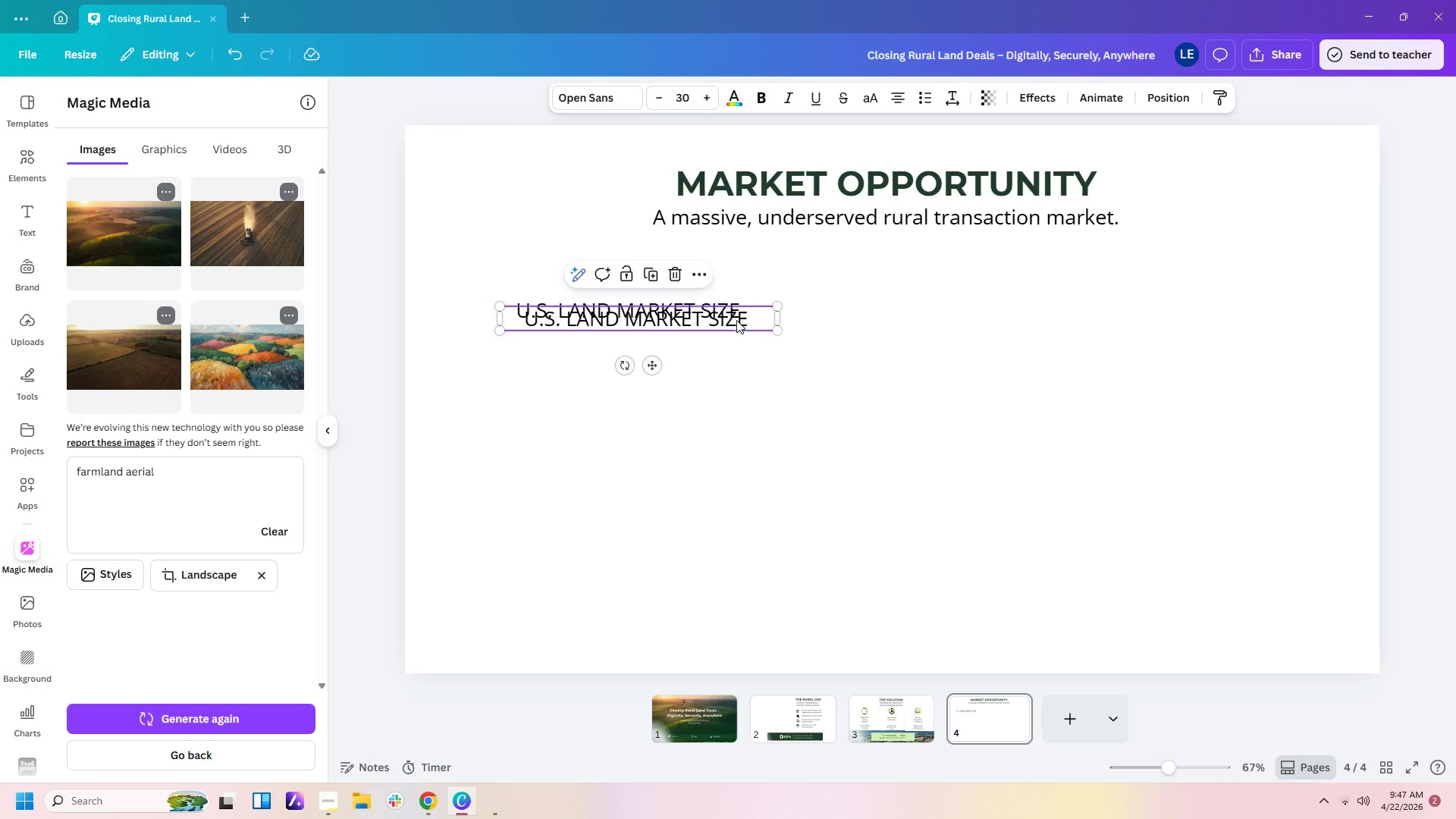 
key(Control+V)
 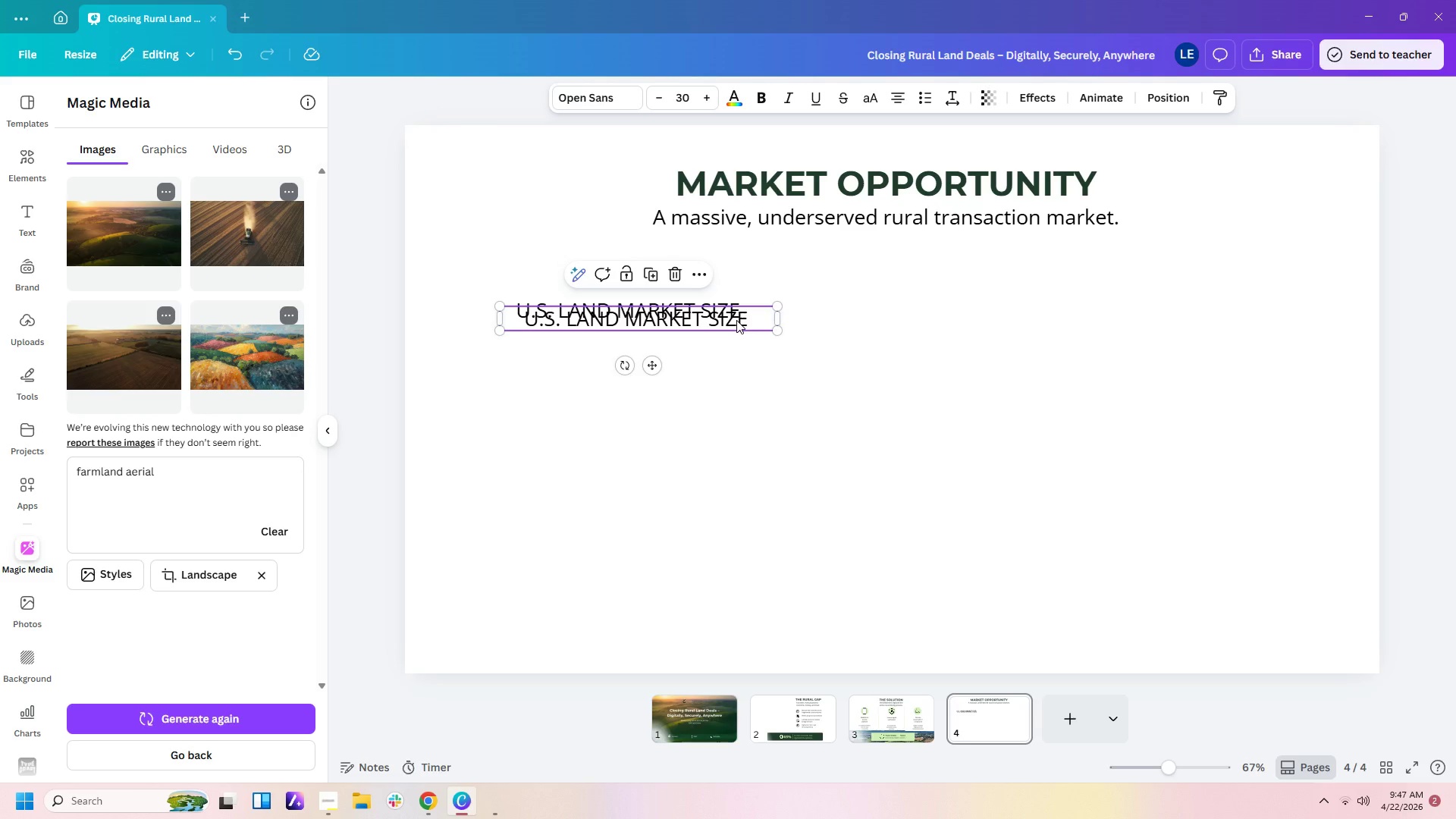 
left_click_drag(start_coordinate=[736, 320], to_coordinate=[1233, 314])
 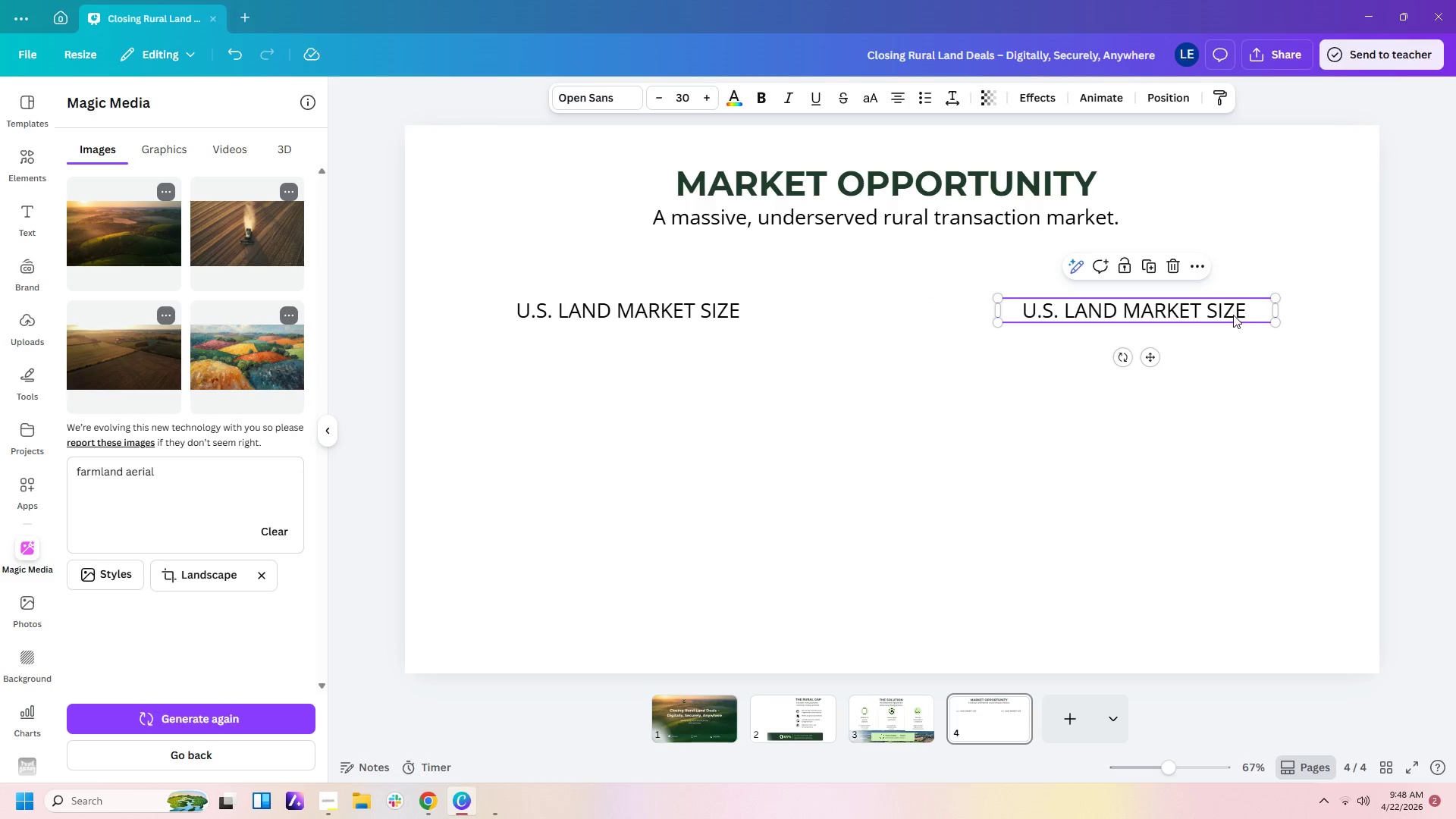 
double_click([1233, 315])
 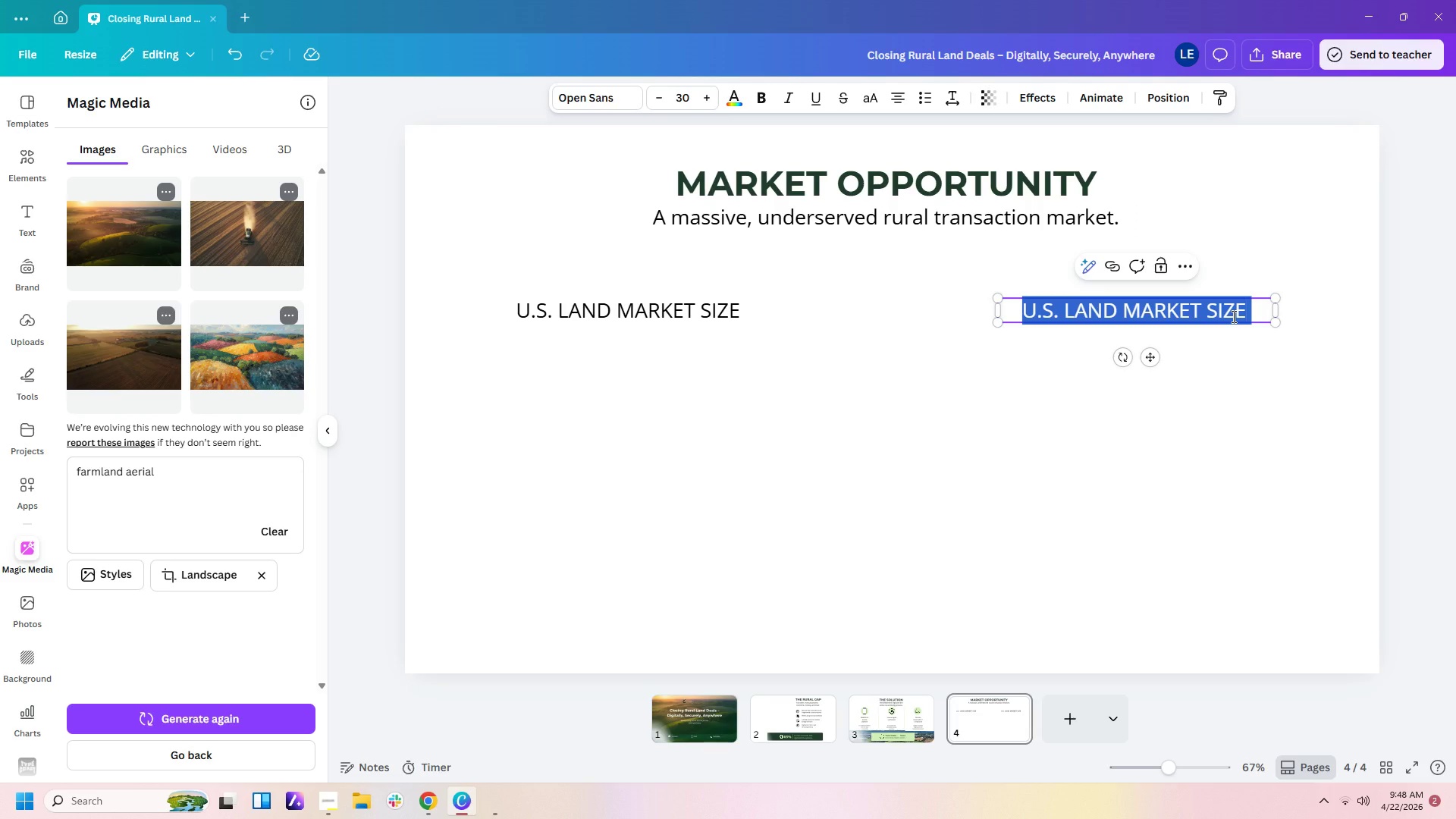 
type(RURAL LAND TRANSACTION A)
key(Backspace)
type(MARKRT)
key(Backspace)
key(Backspace)
type(ET)
 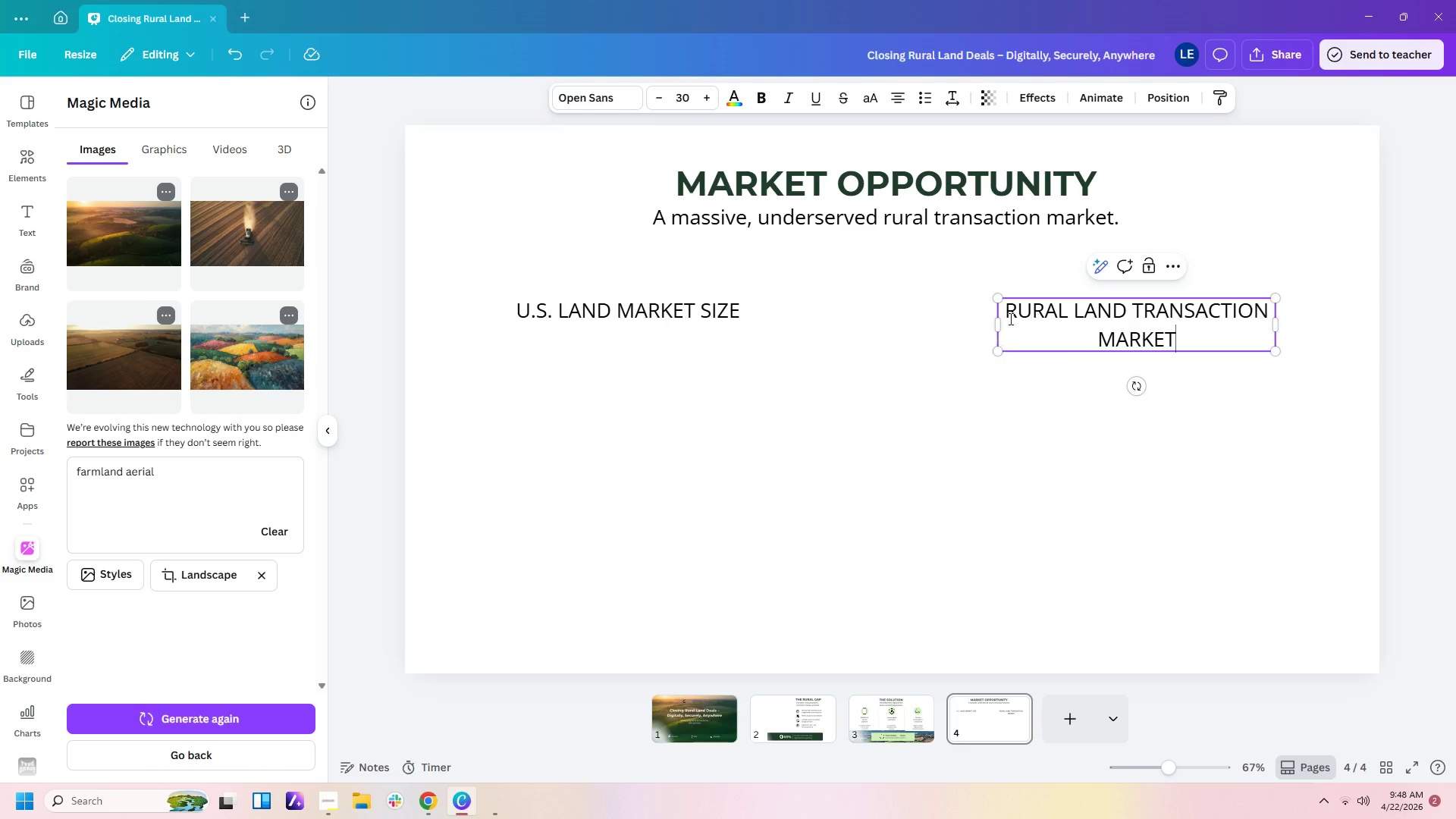 
left_click_drag(start_coordinate=[997, 328], to_coordinate=[895, 315])
 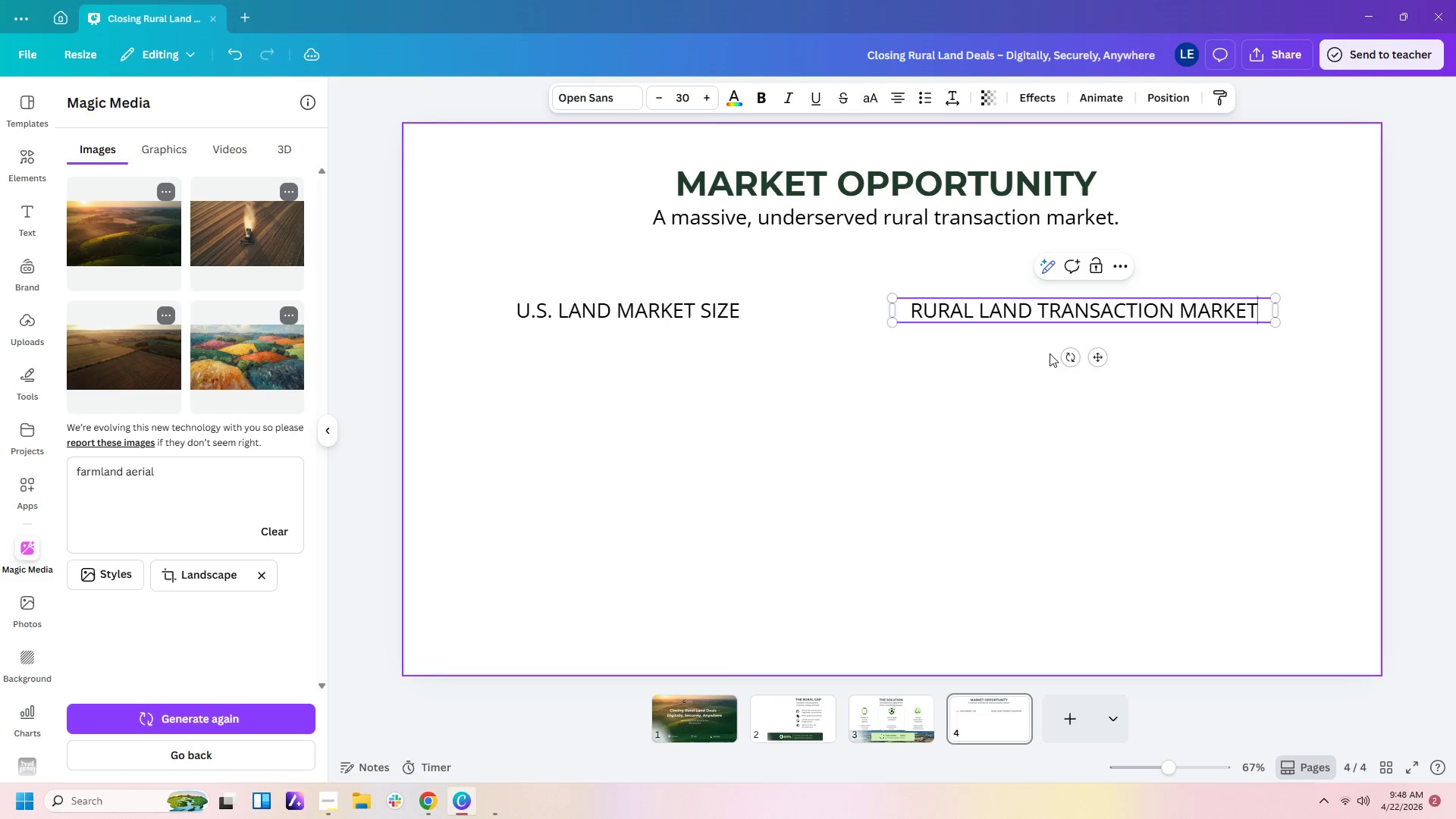 
left_click([1050, 353])
 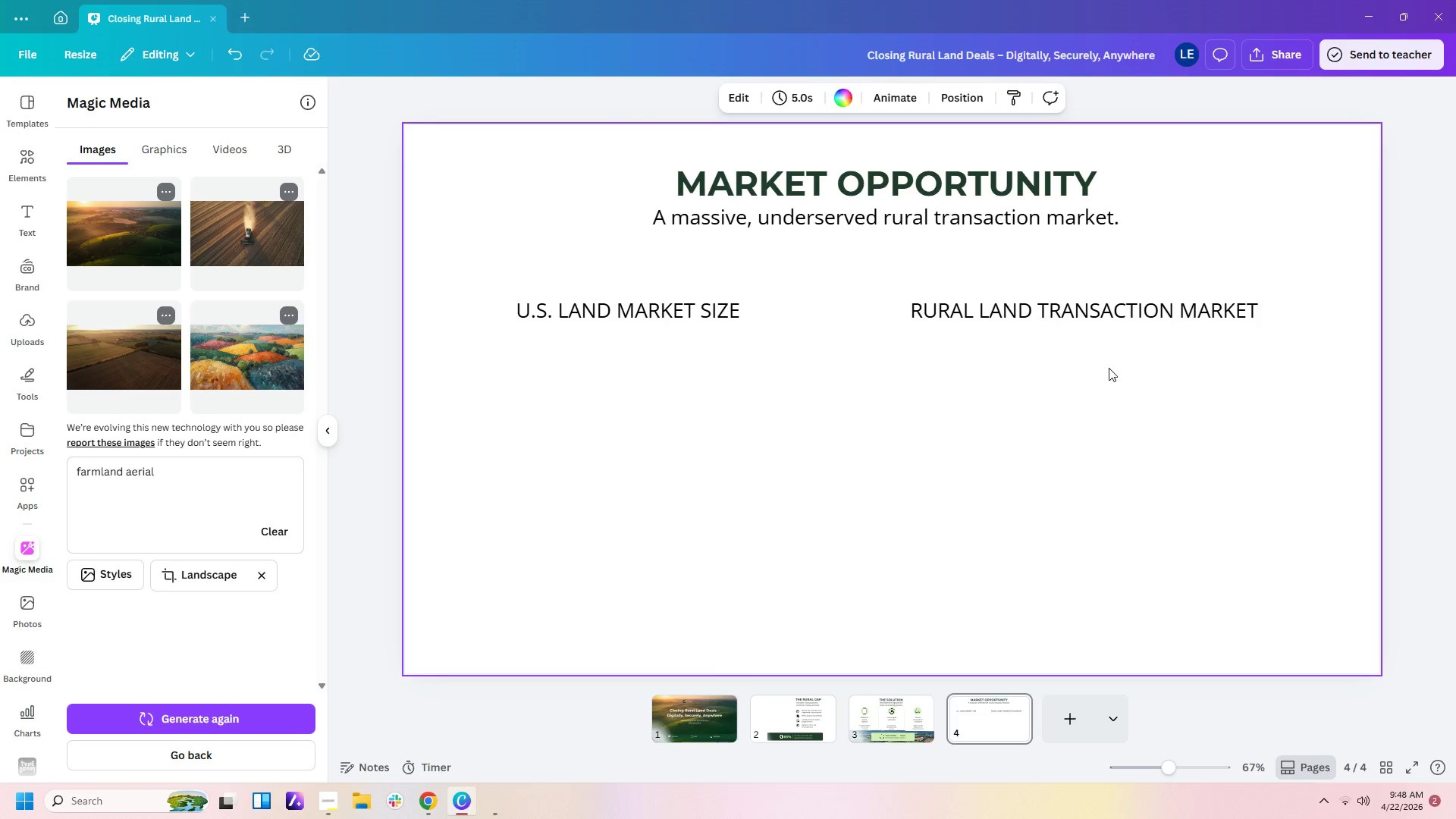 
left_click([1196, 312])
 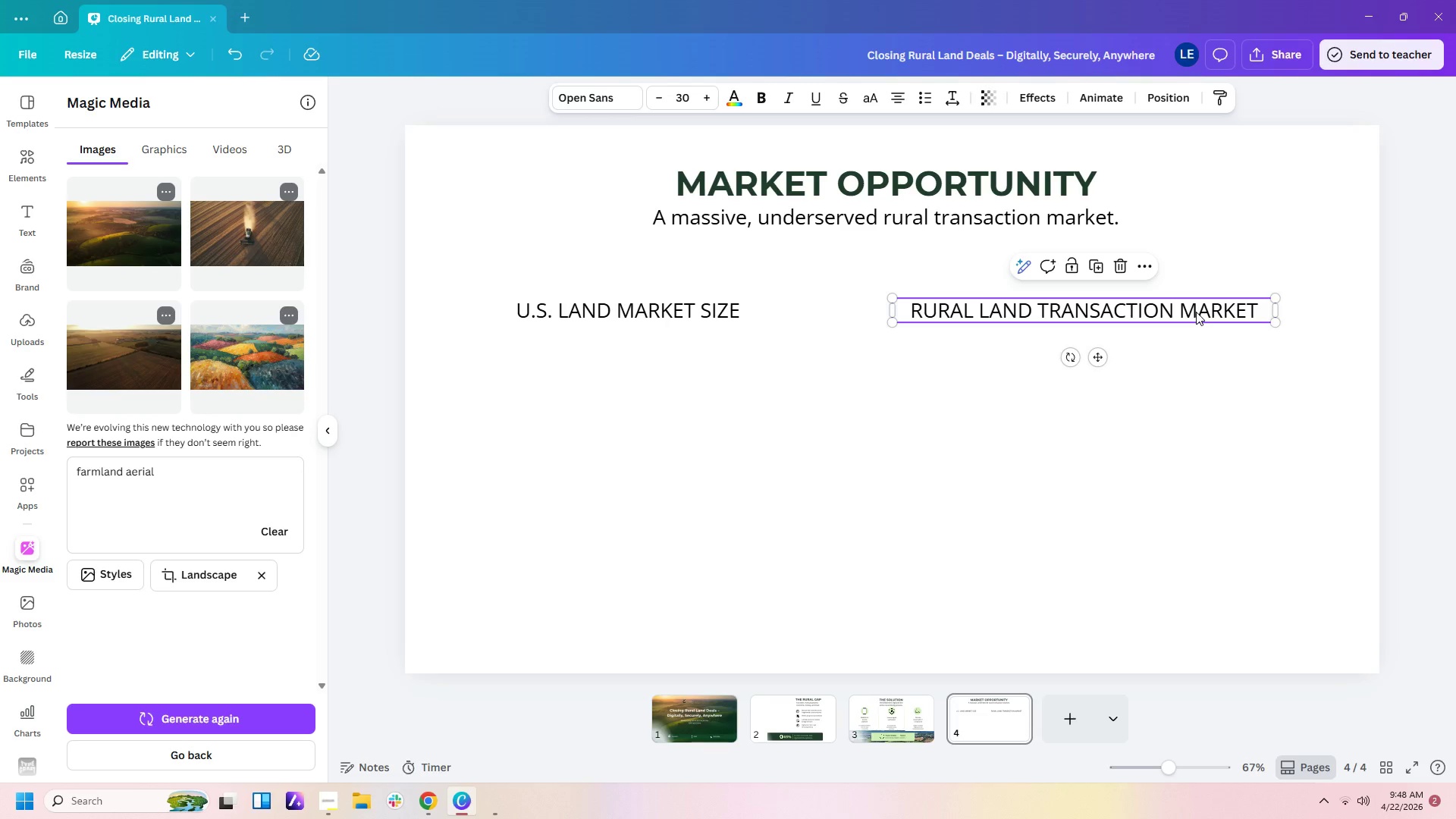 
key(Control+C)
 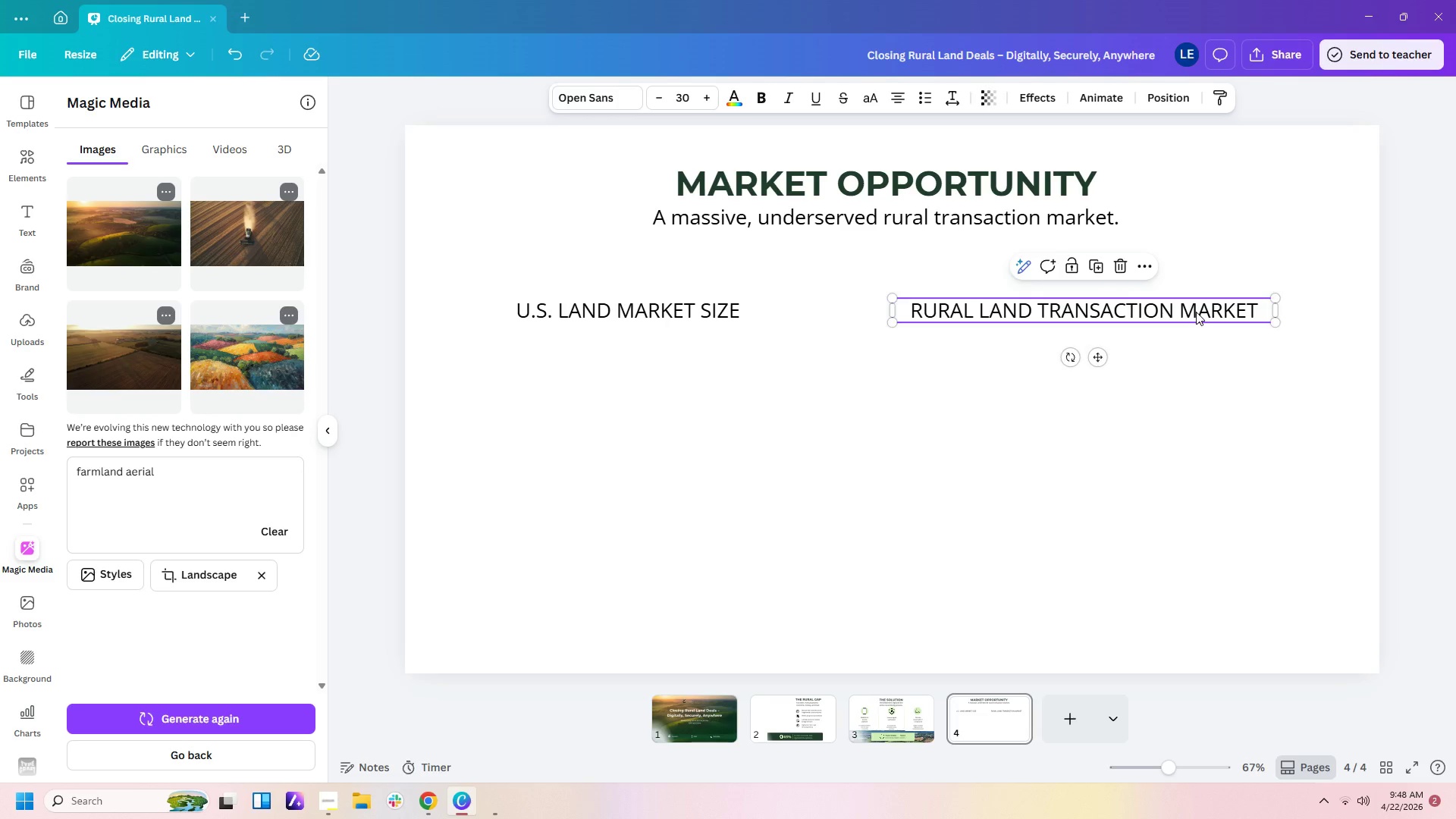 
key(Control+V)
 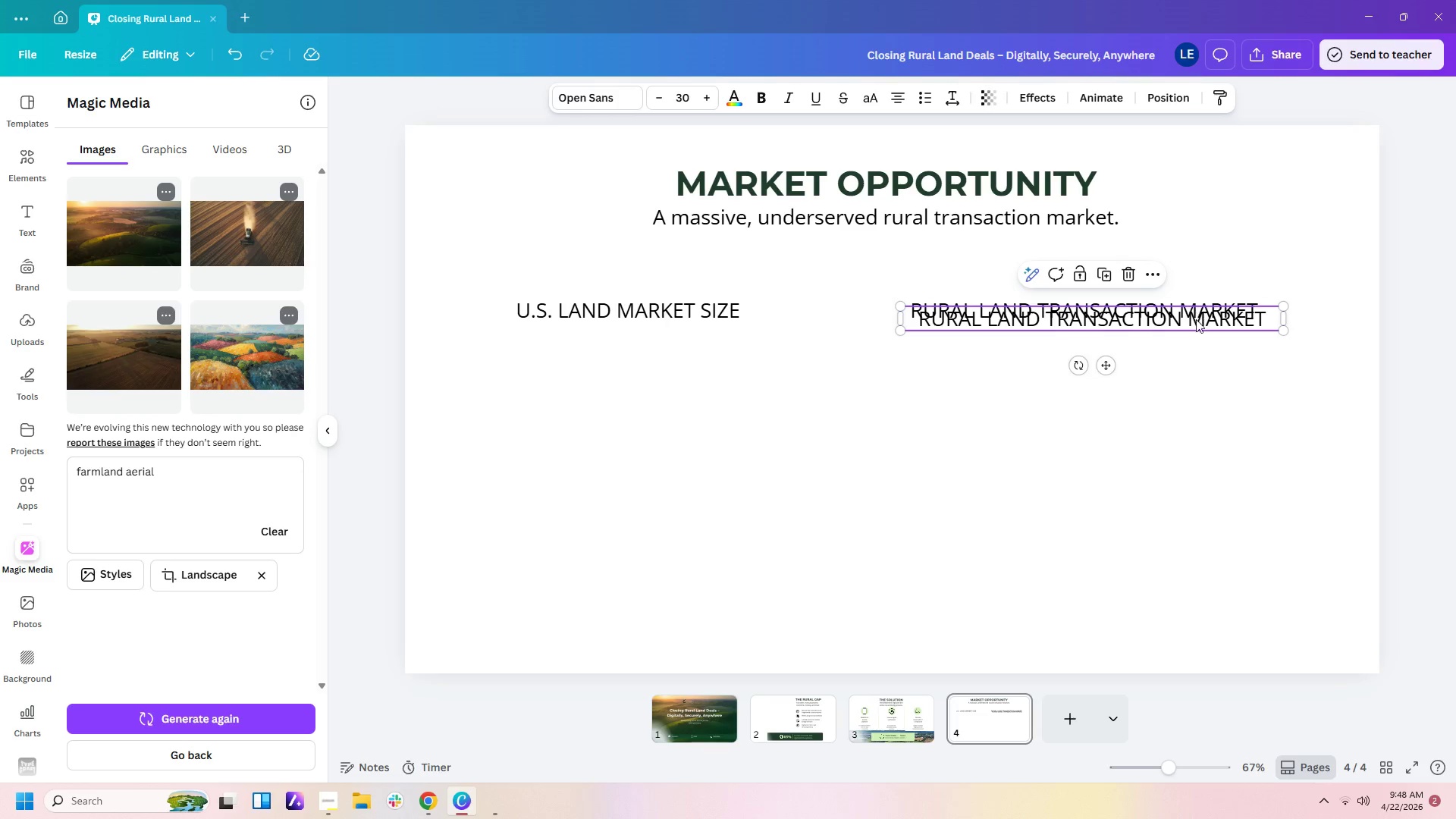 
left_click_drag(start_coordinate=[1196, 312], to_coordinate=[1196, 347])
 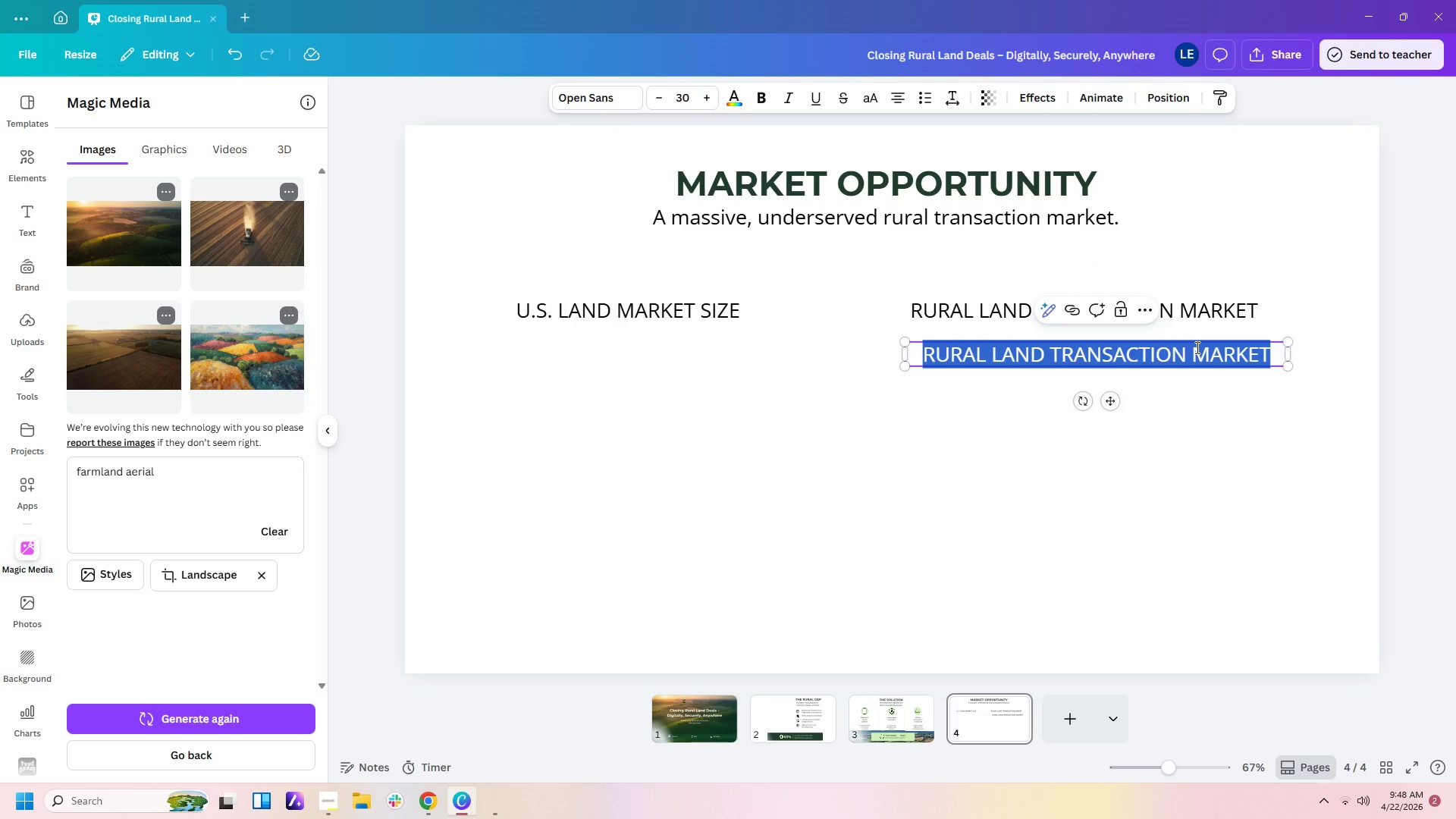 
double_click([1196, 347])
 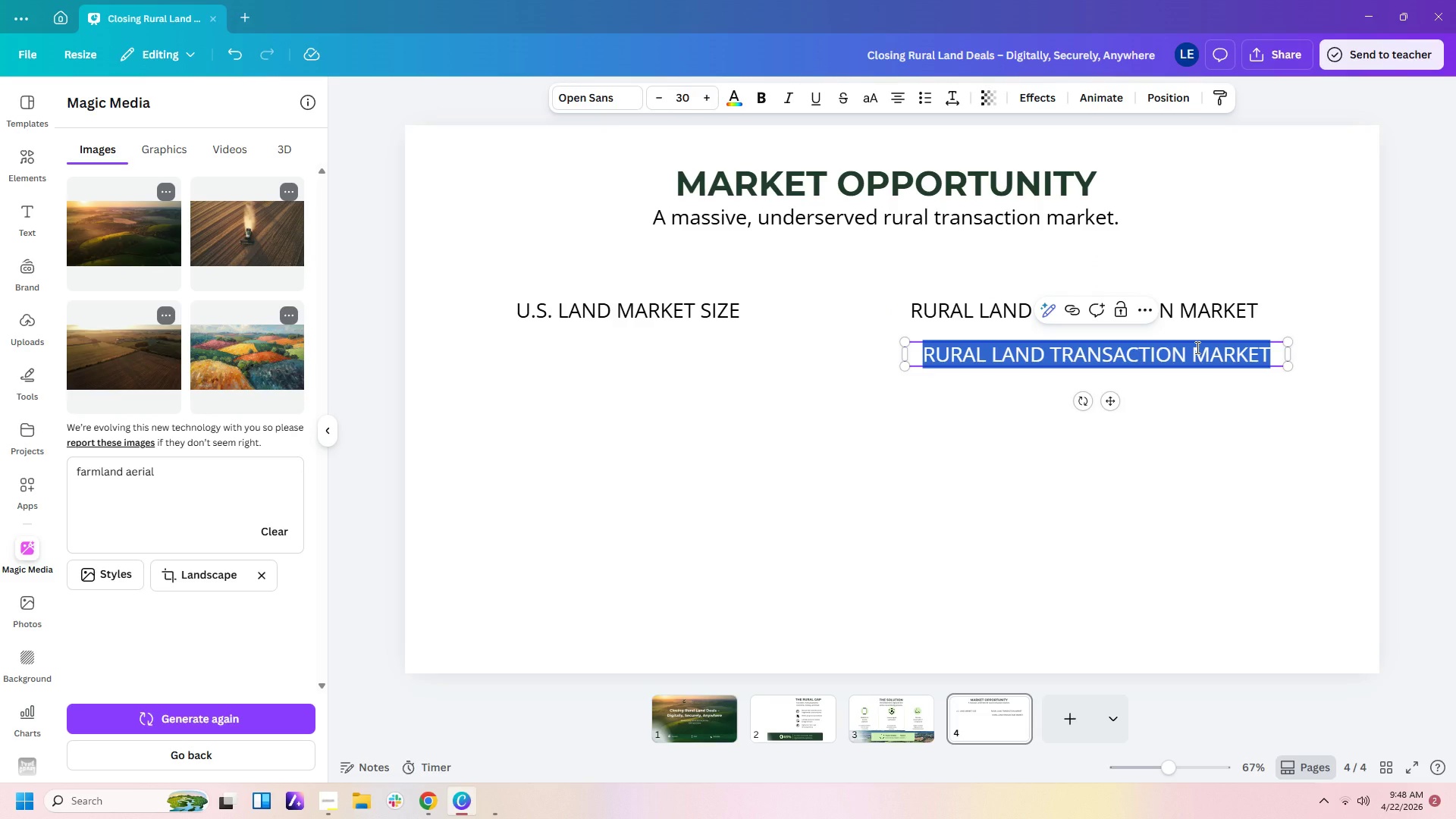 
type(GMV)
 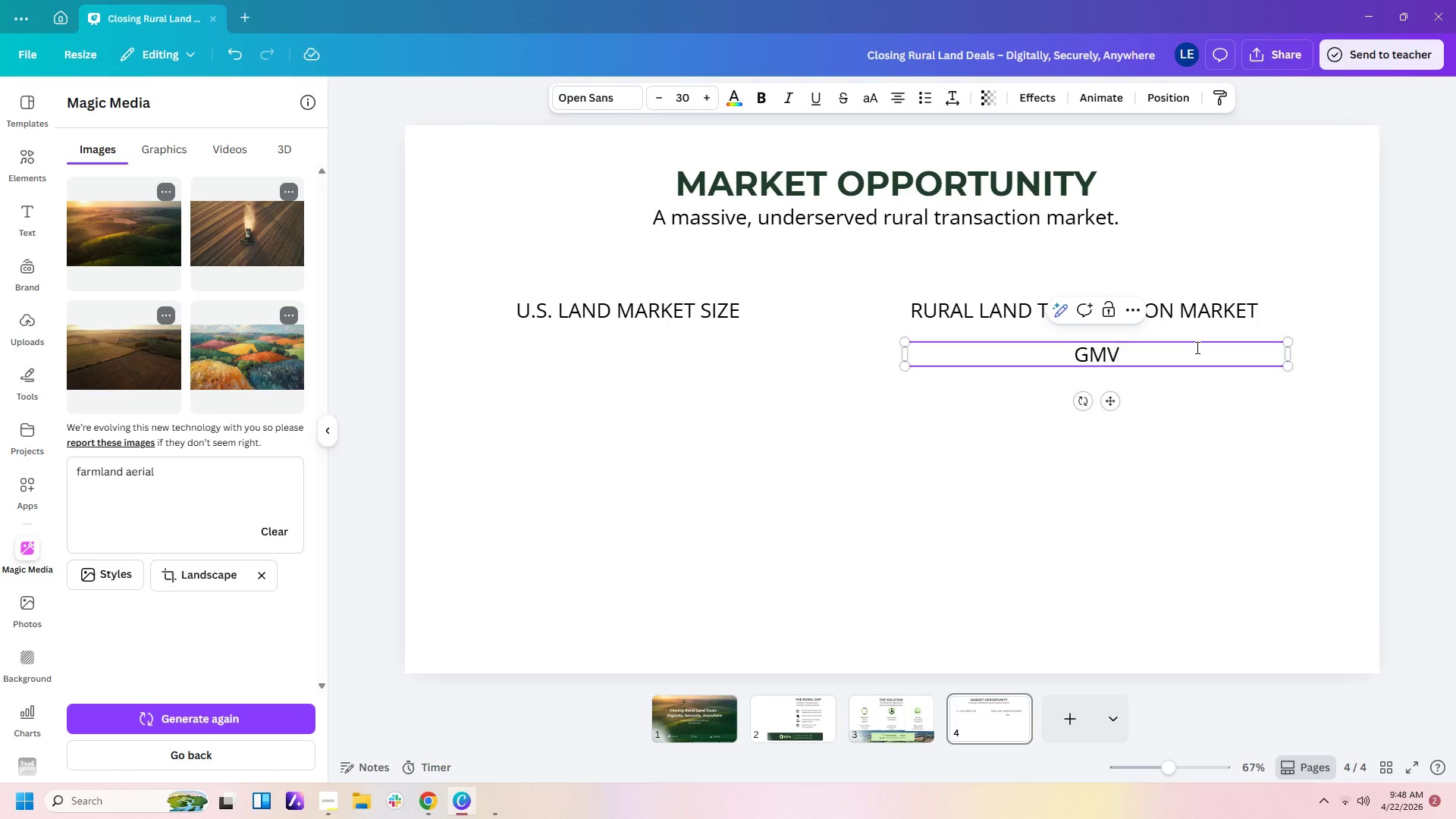 
wait(15.28)
 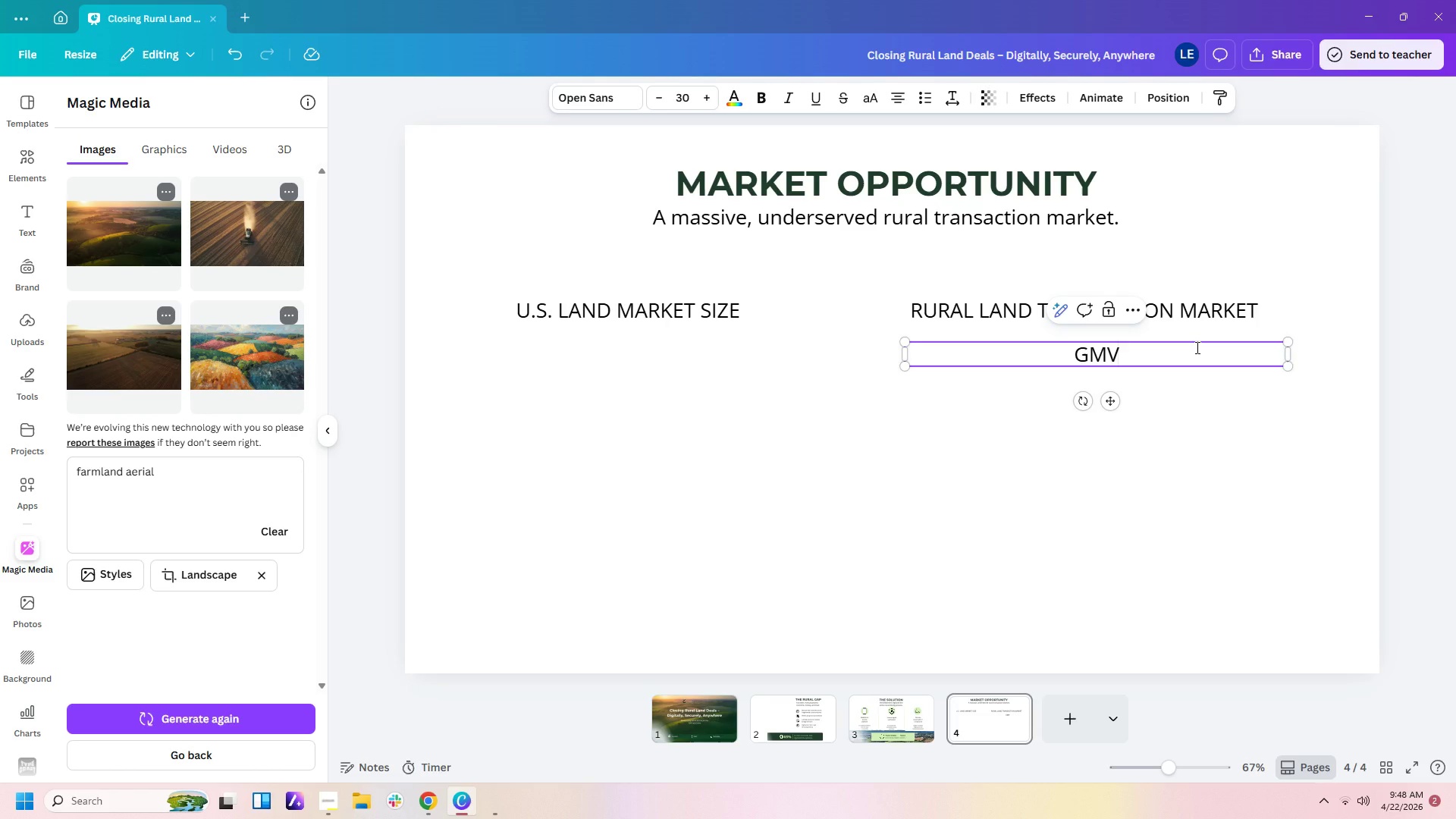 
left_click_drag(start_coordinate=[1288, 357], to_coordinate=[1139, 358])
 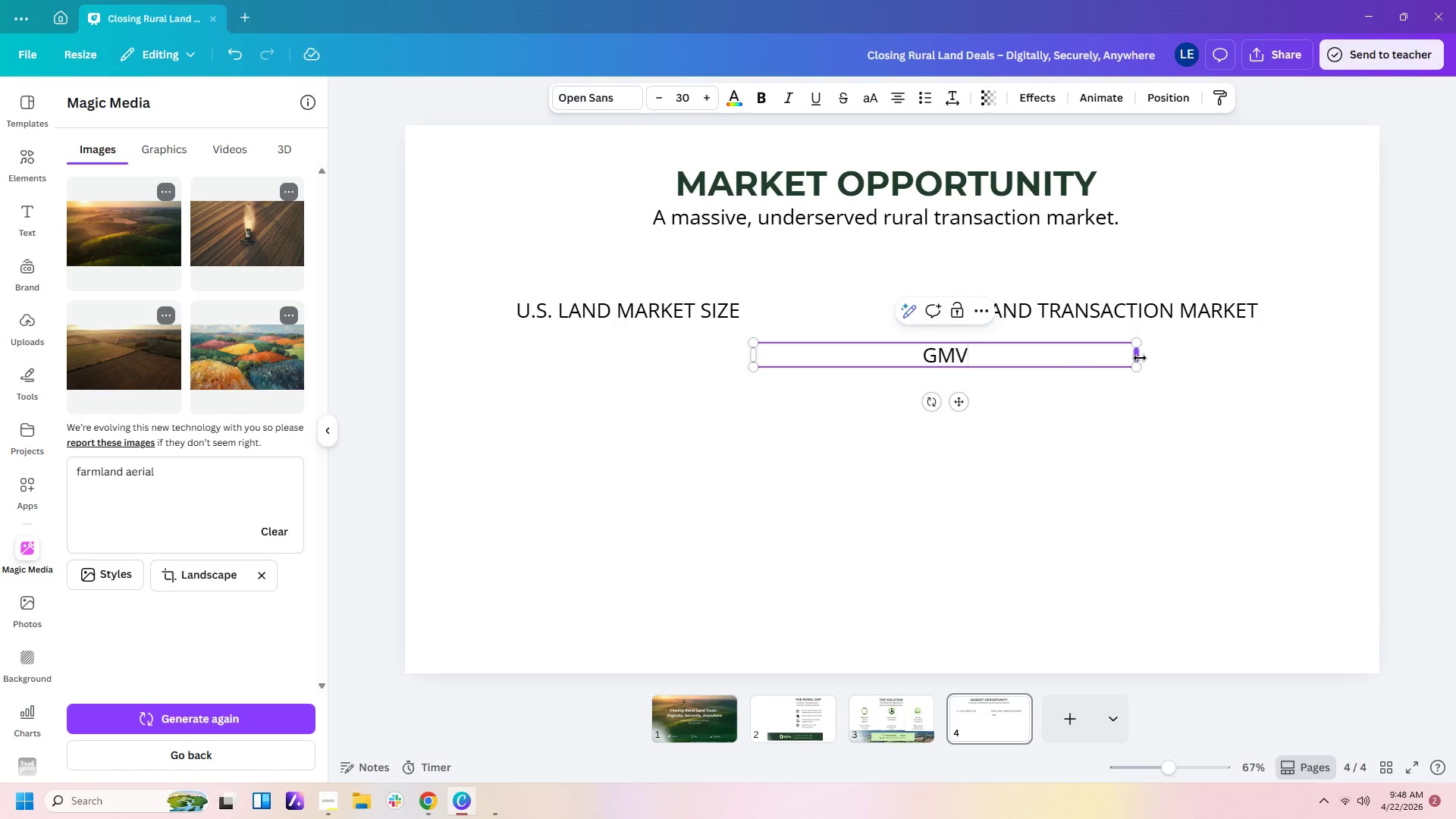 
left_click_drag(start_coordinate=[1139, 358], to_coordinate=[896, 359])
 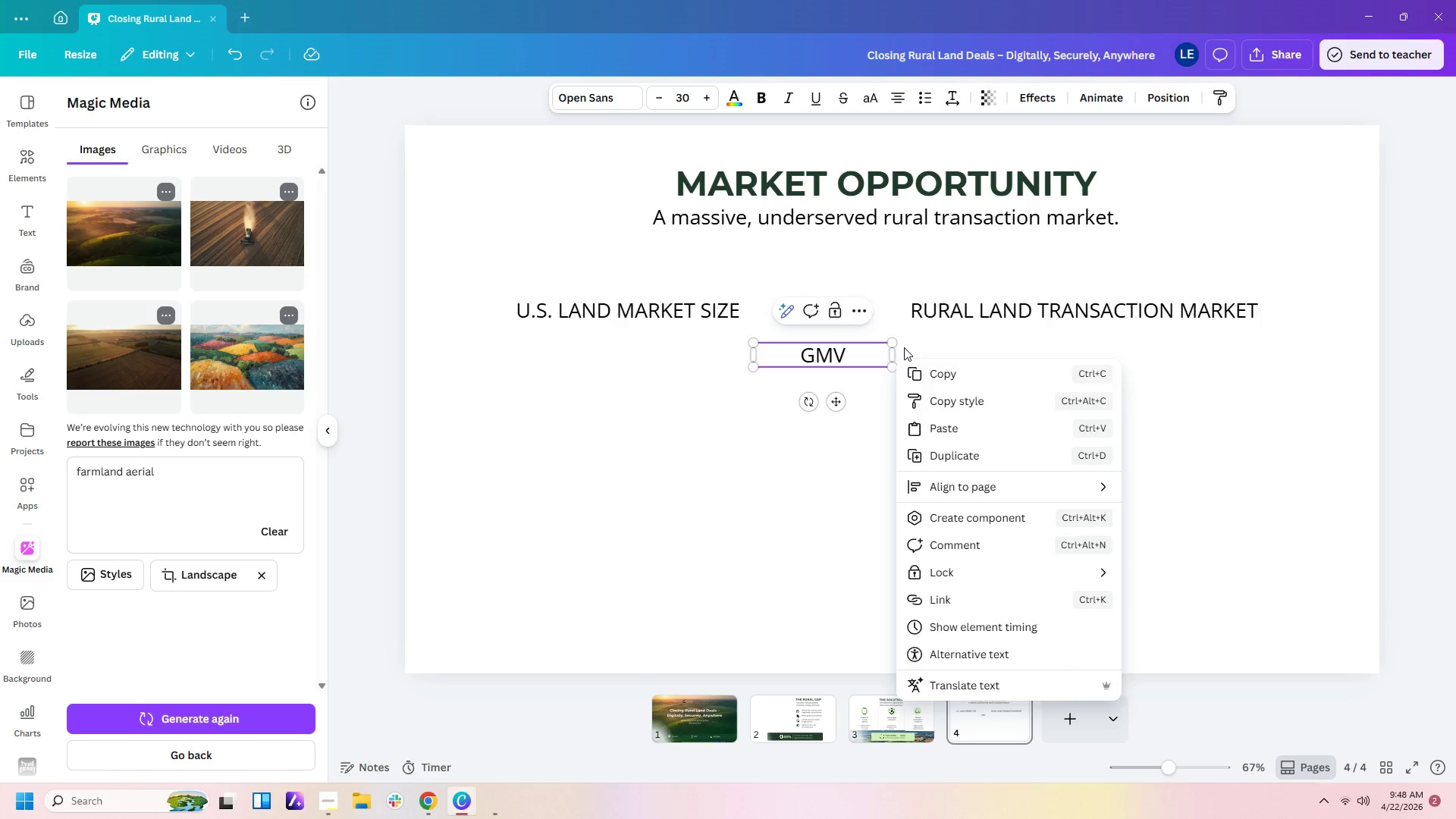 
left_click([904, 347])
 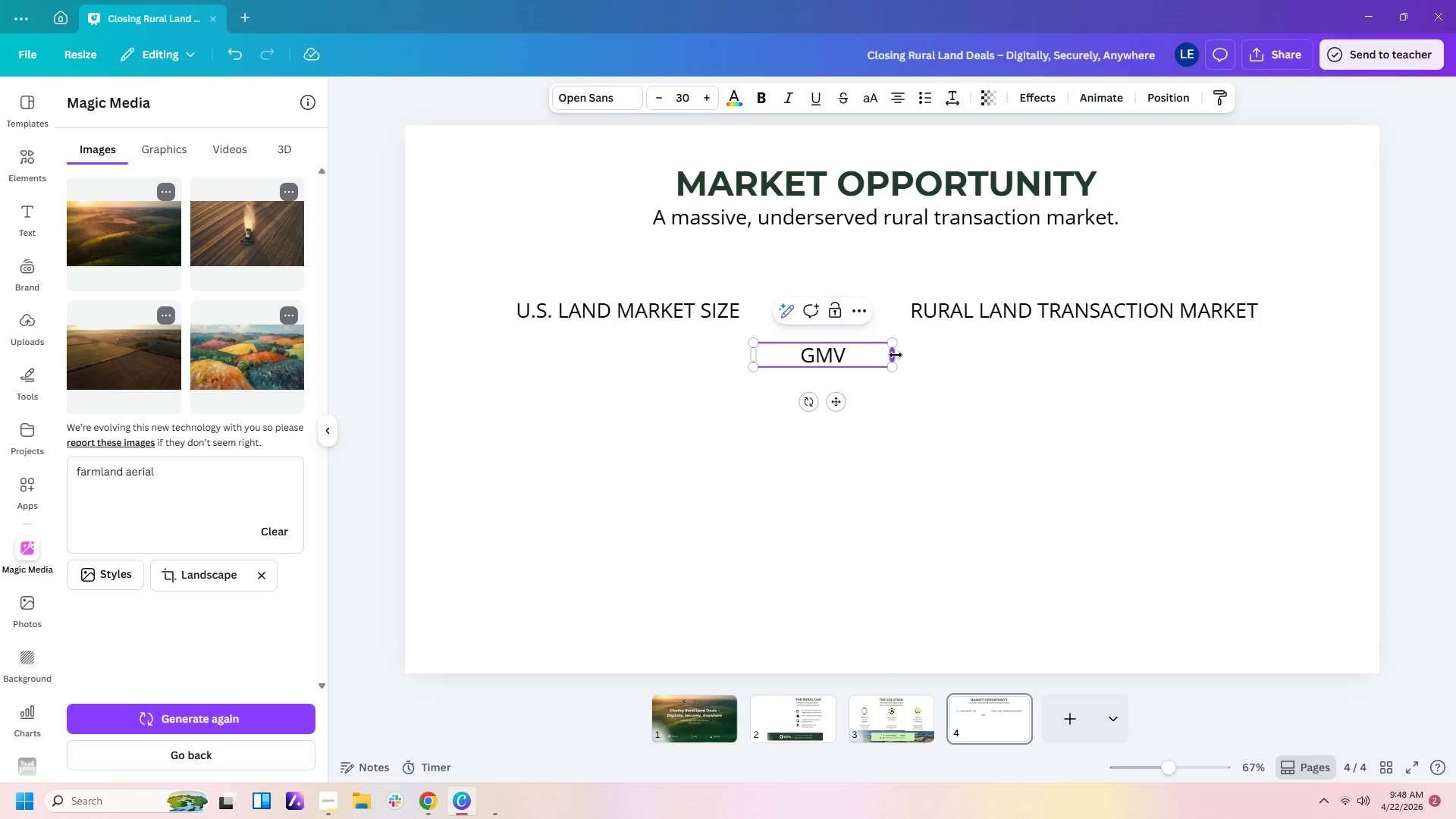 
left_click_drag(start_coordinate=[896, 355], to_coordinate=[873, 356])
 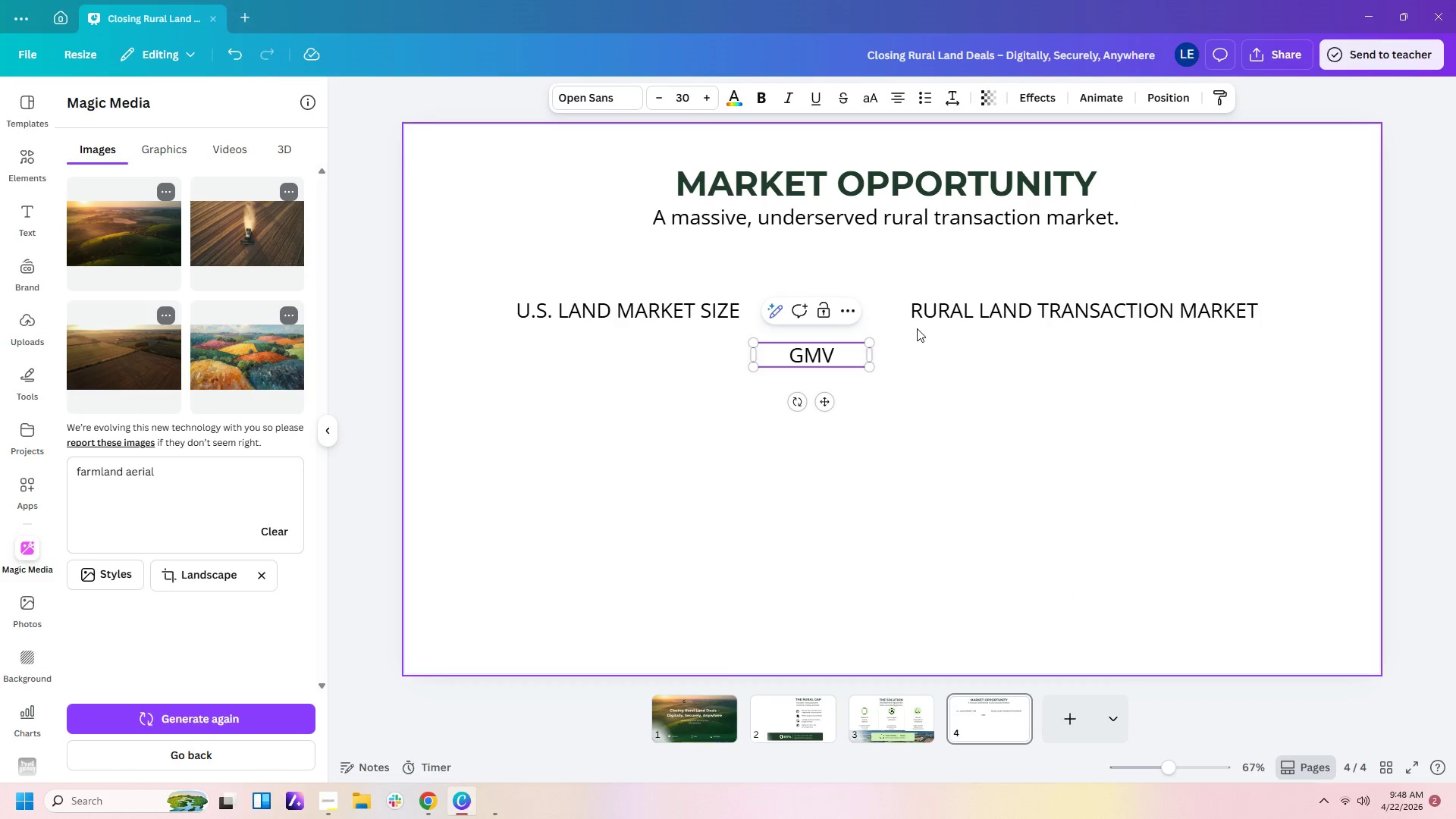 
left_click([917, 328])
 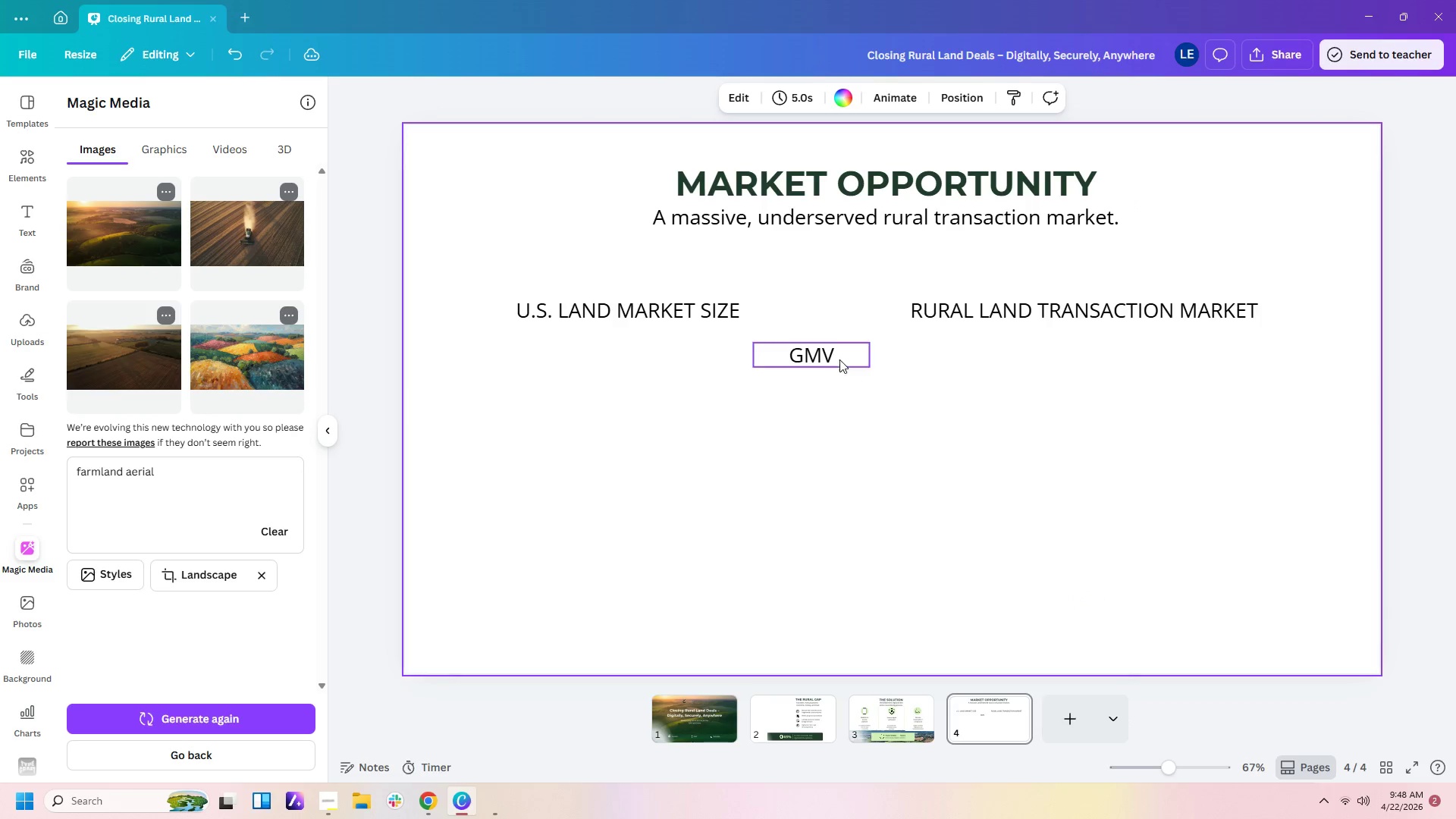 
left_click_drag(start_coordinate=[833, 357], to_coordinate=[1100, 337])
 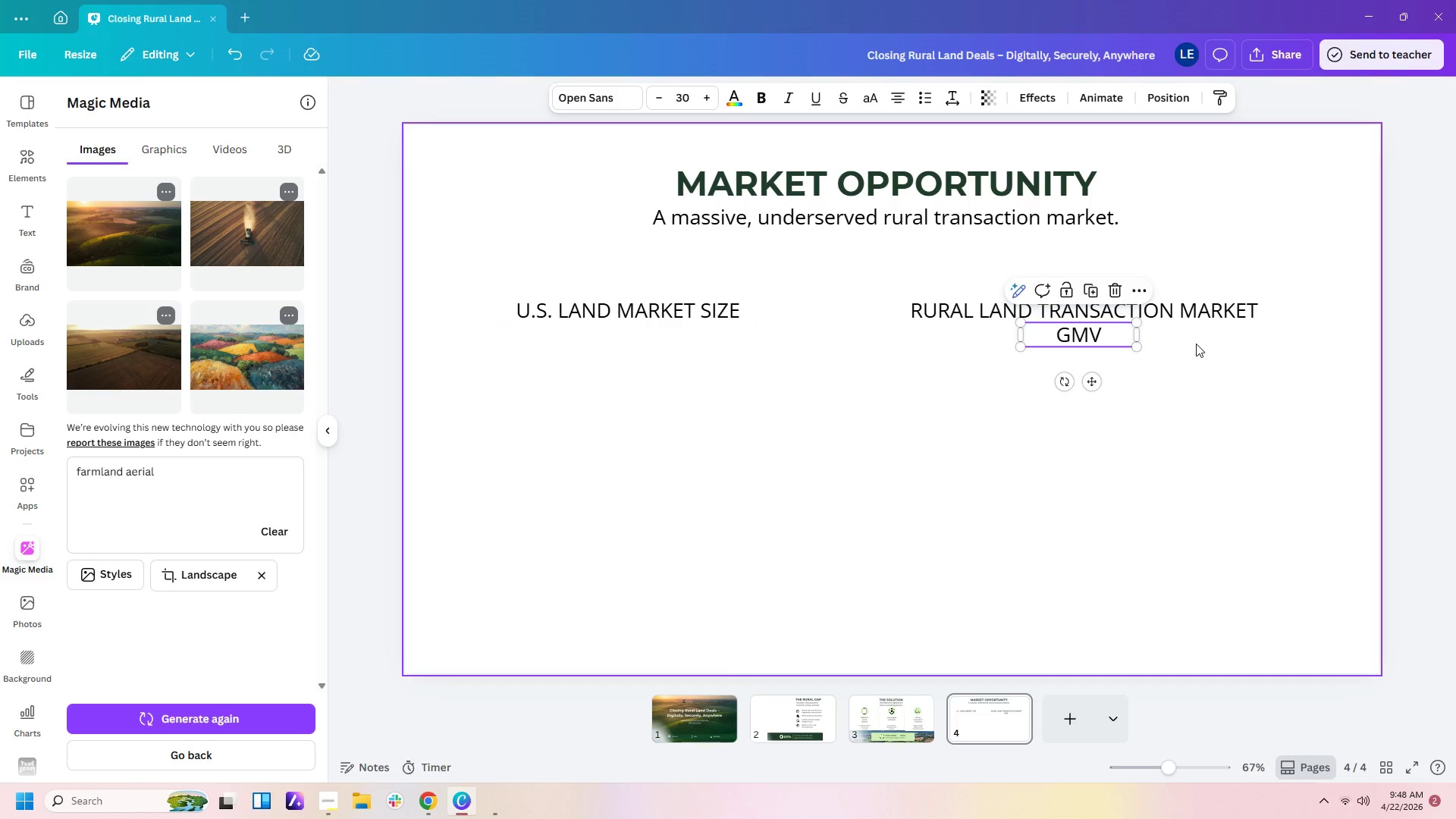 
left_click([1196, 344])
 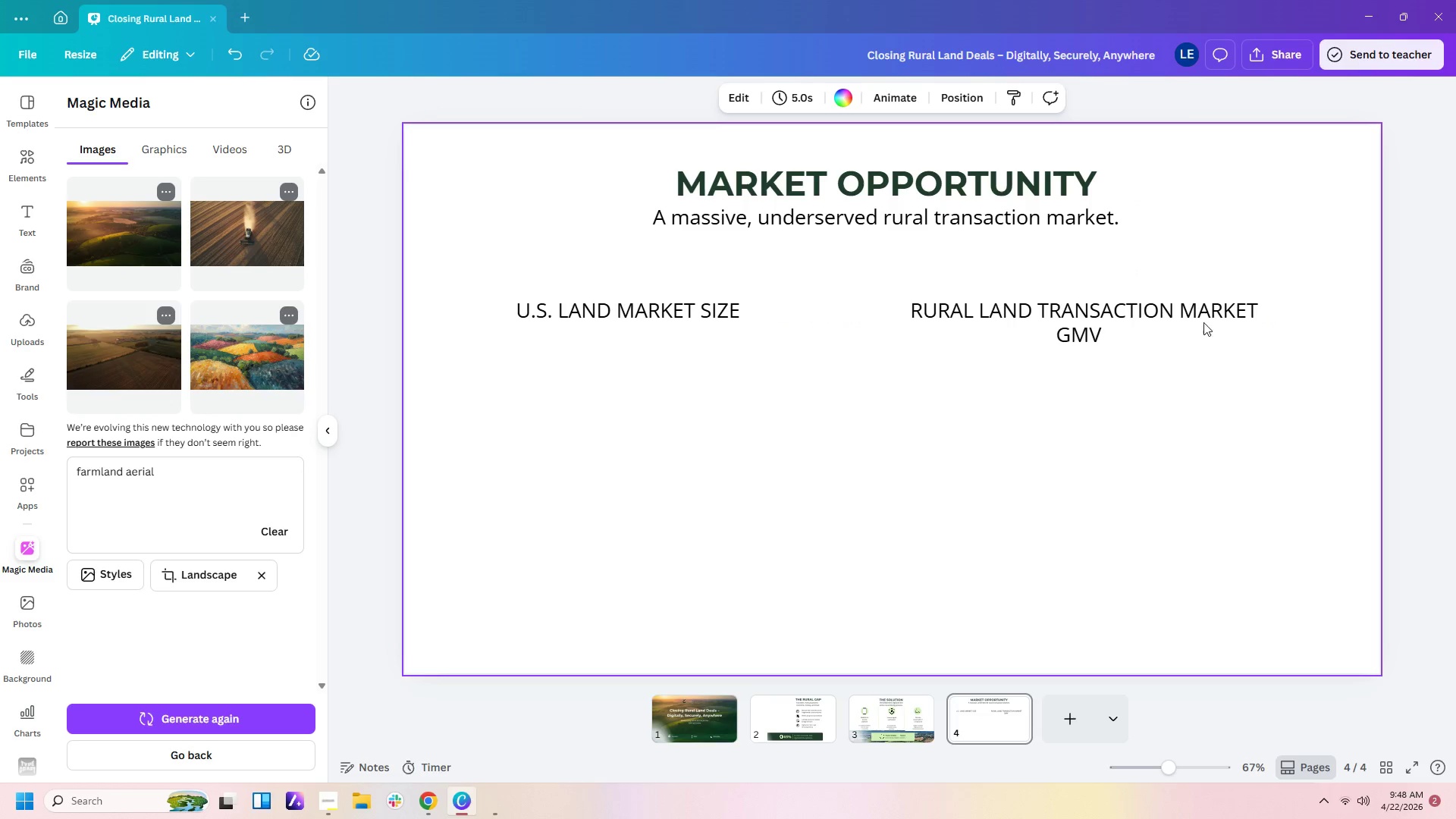 
left_click([1204, 316])
 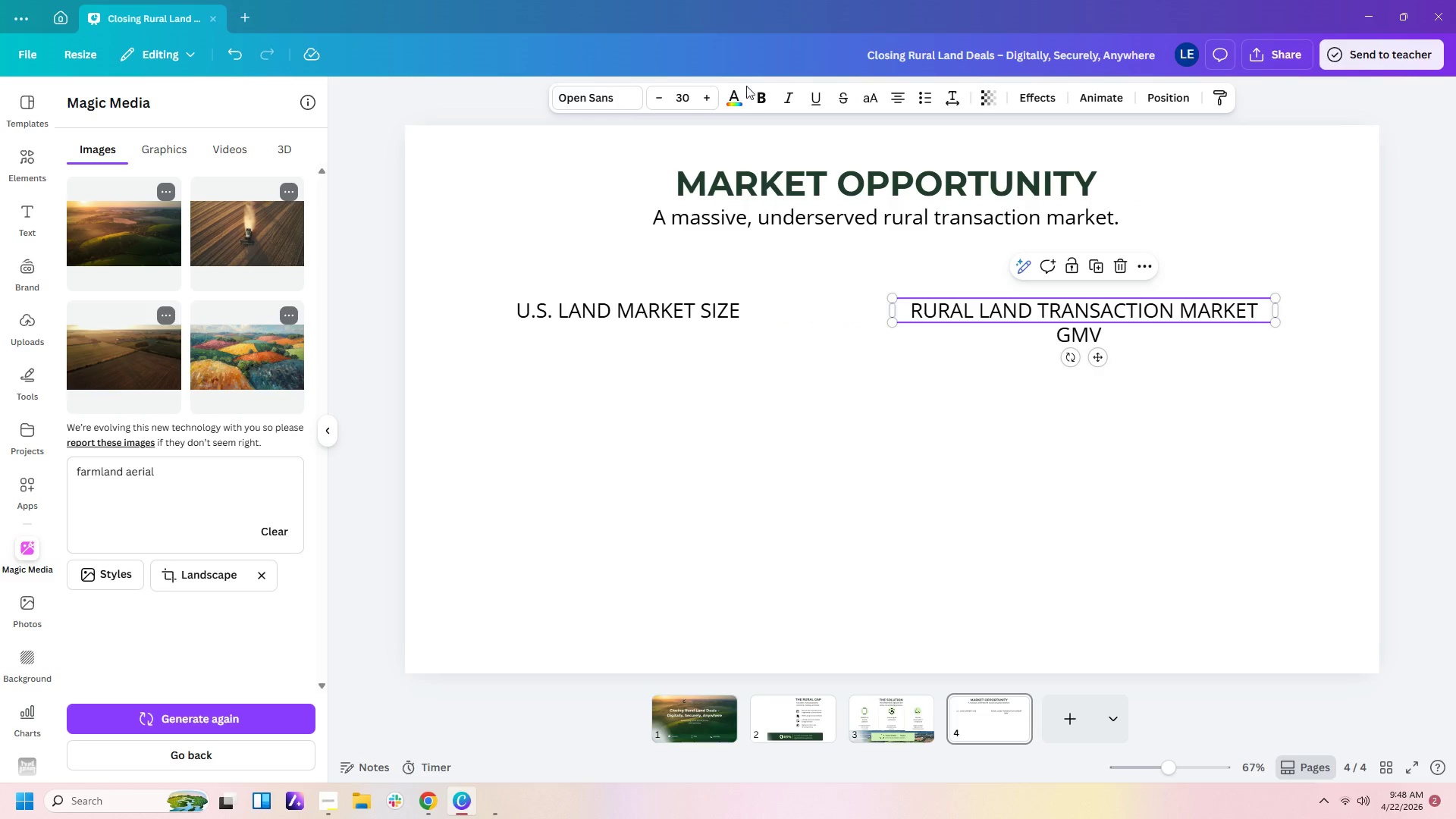 
left_click([766, 97])
 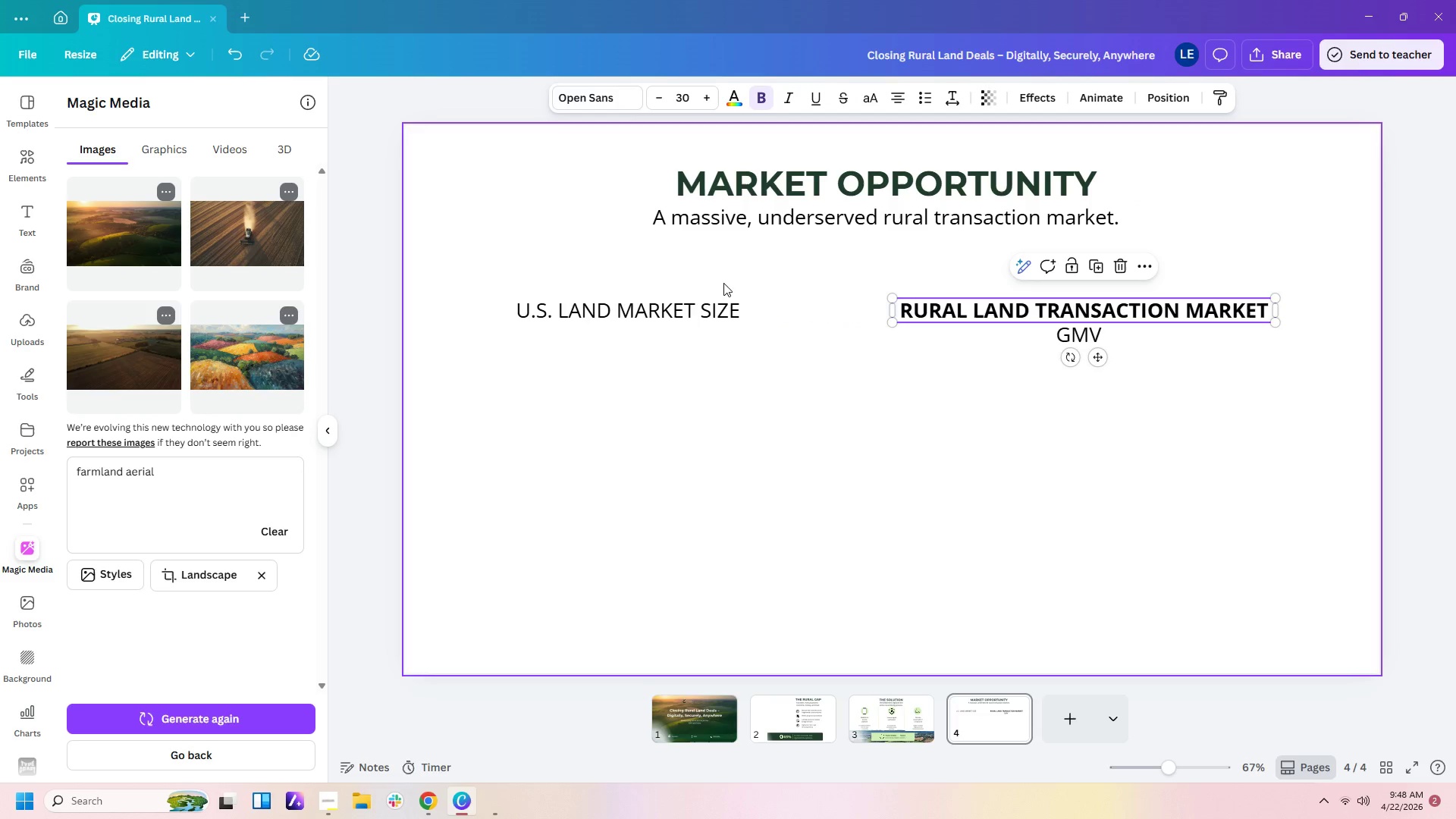 
left_click([695, 312])
 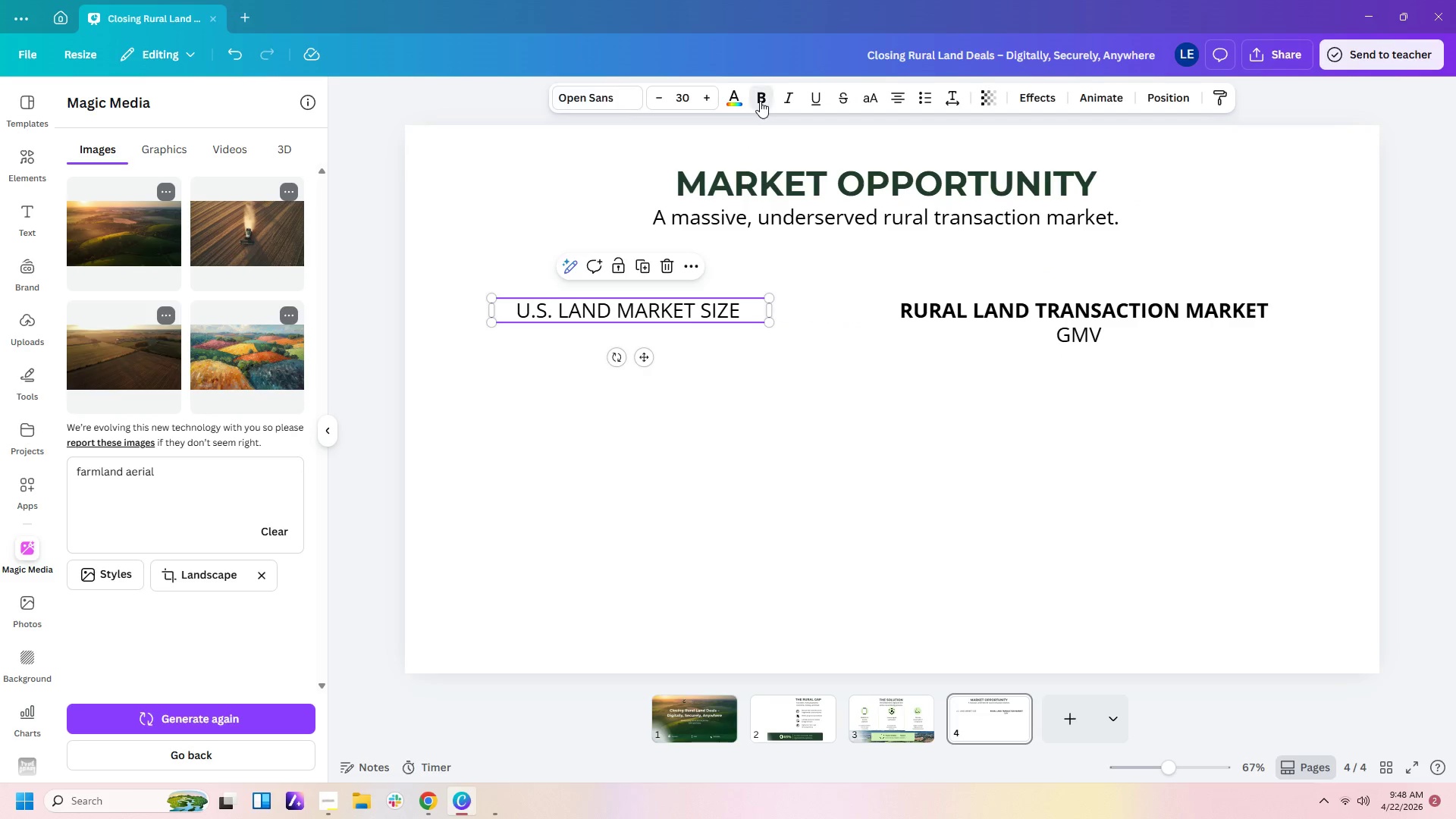 
double_click([792, 271])
 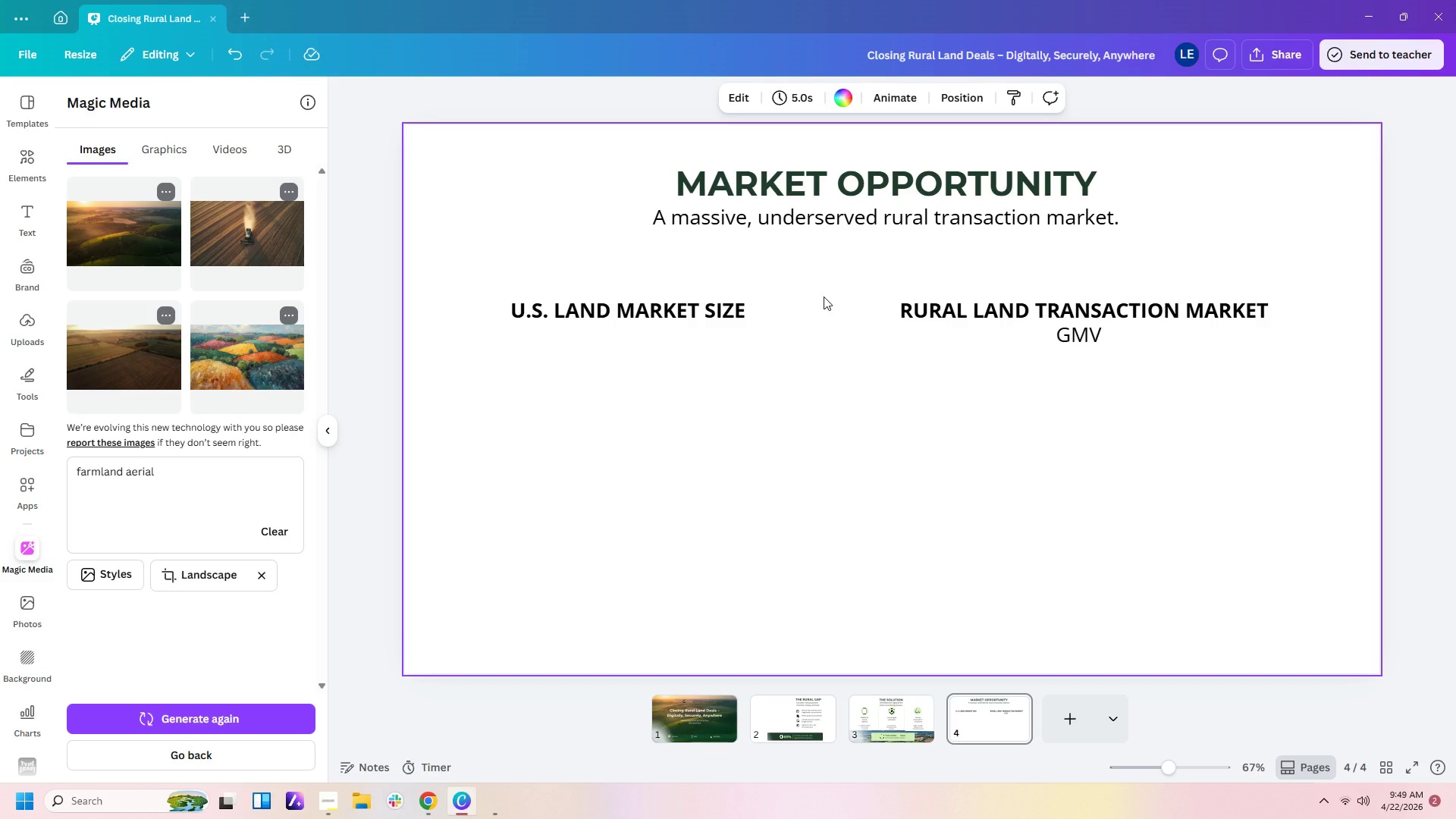 
wait(6.02)
 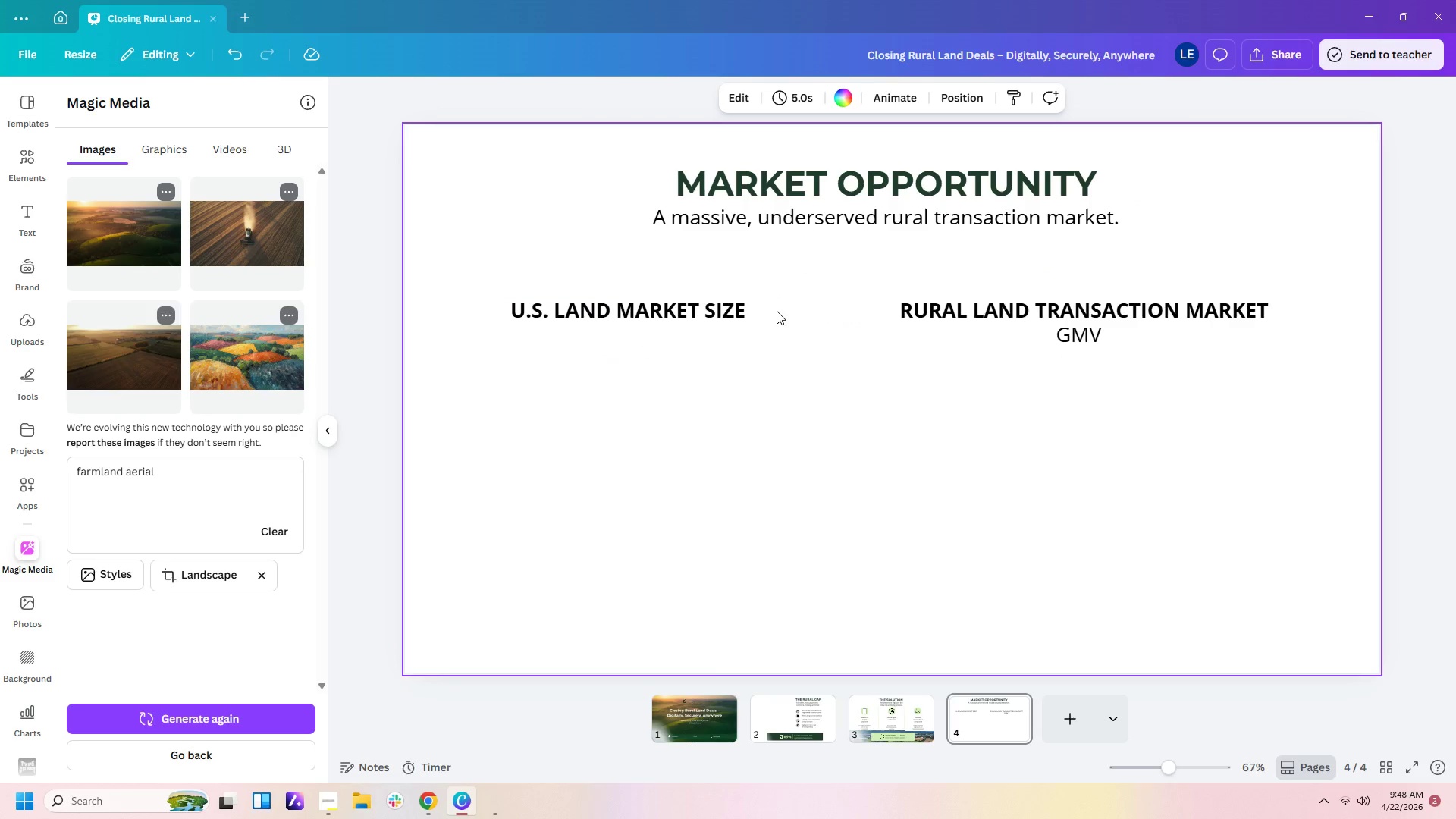 
left_click_drag(start_coordinate=[725, 316], to_coordinate=[726, 295])
 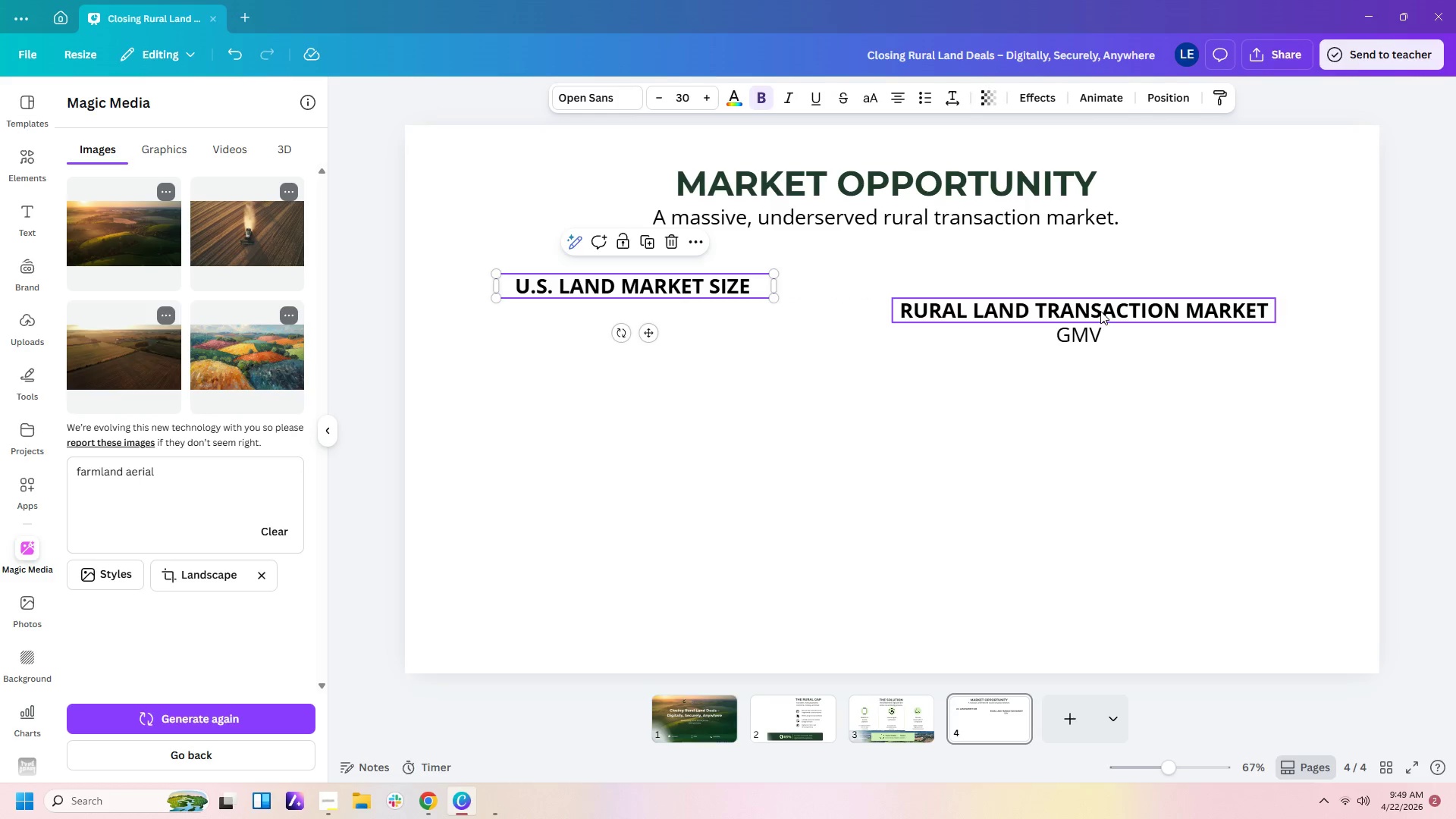 
left_click_drag(start_coordinate=[1100, 310], to_coordinate=[1103, 283])
 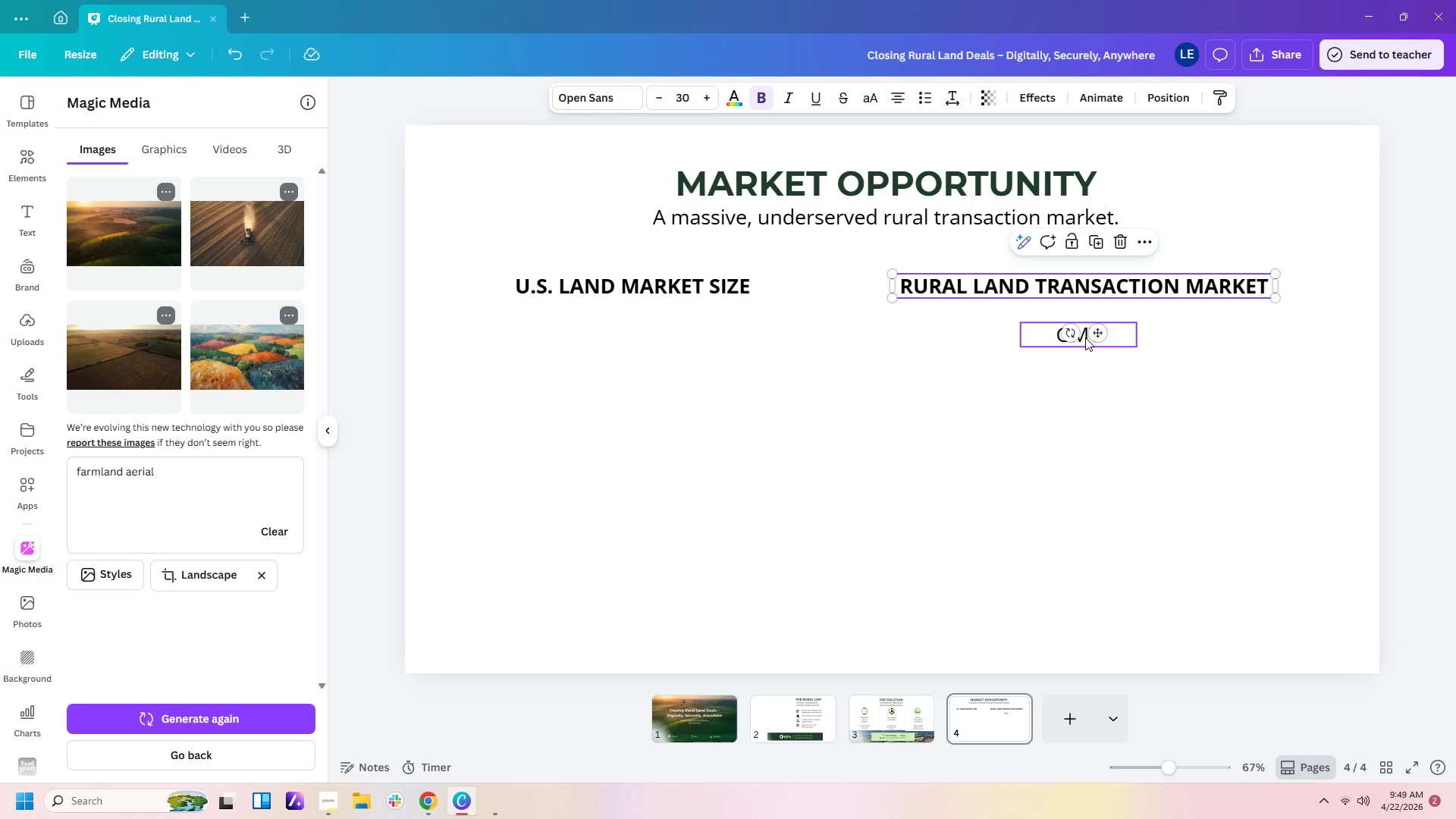 
left_click_drag(start_coordinate=[1085, 338], to_coordinate=[1090, 315])
 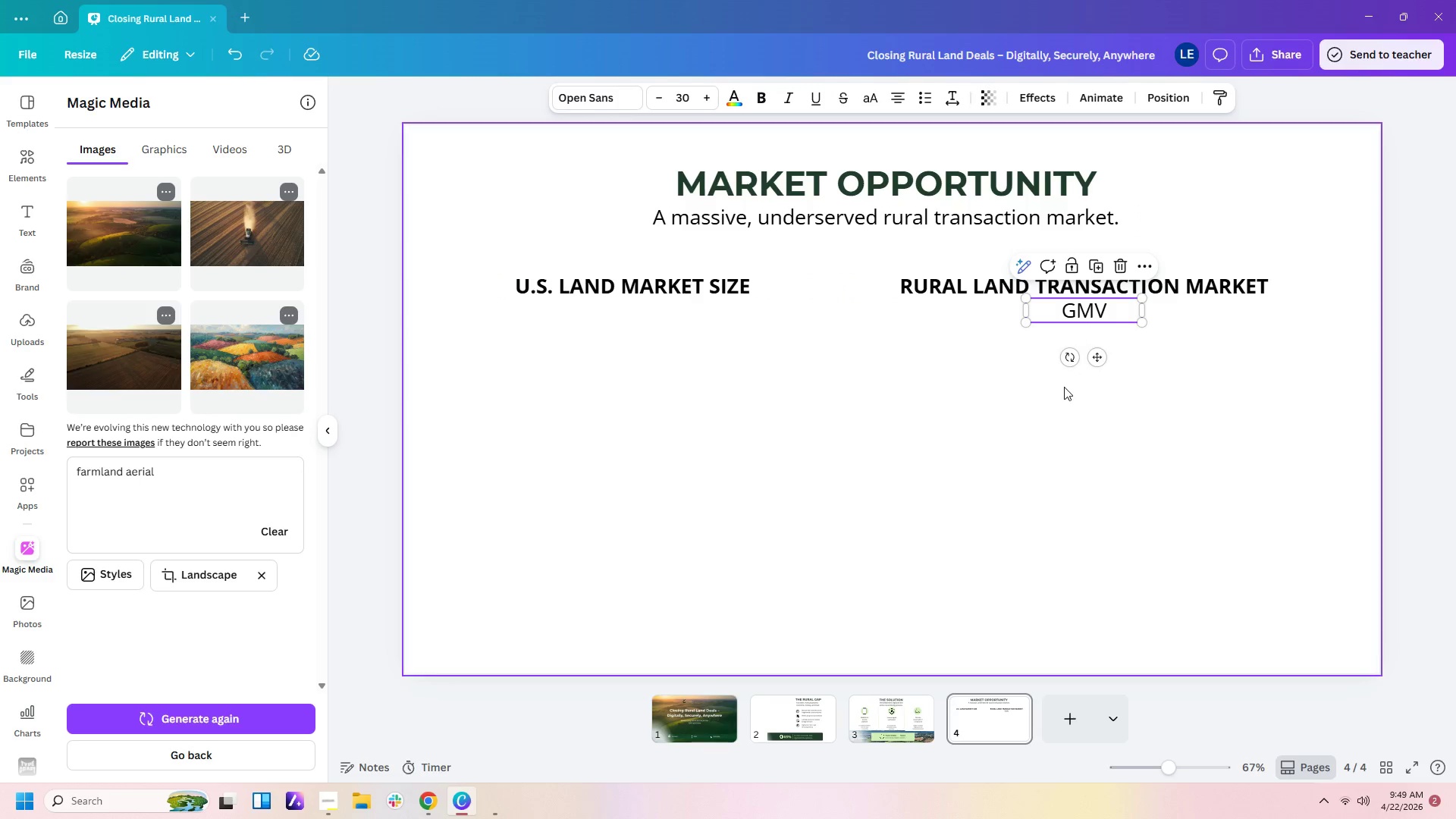 
left_click([1064, 388])
 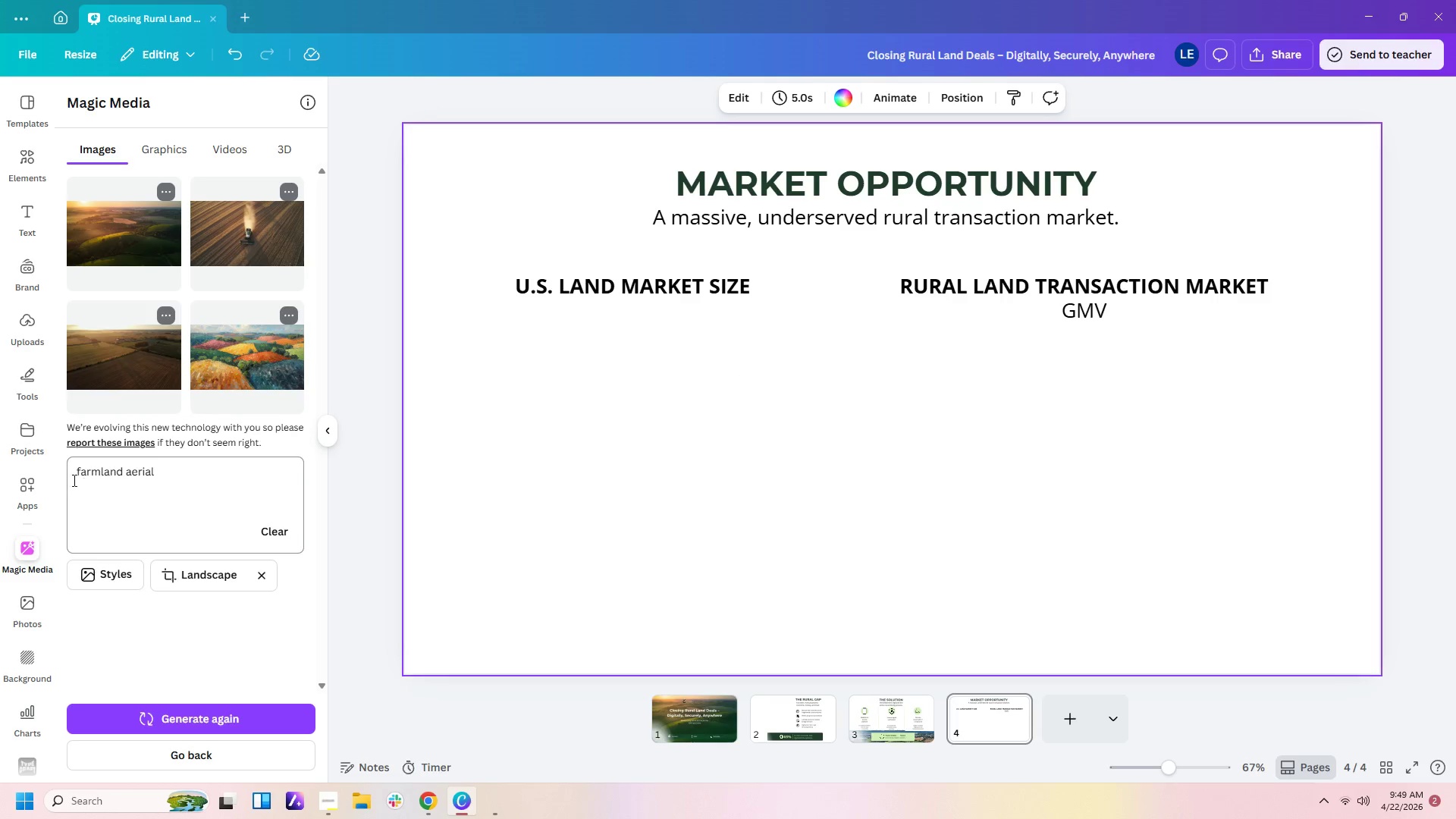 
left_click([31, 384])
 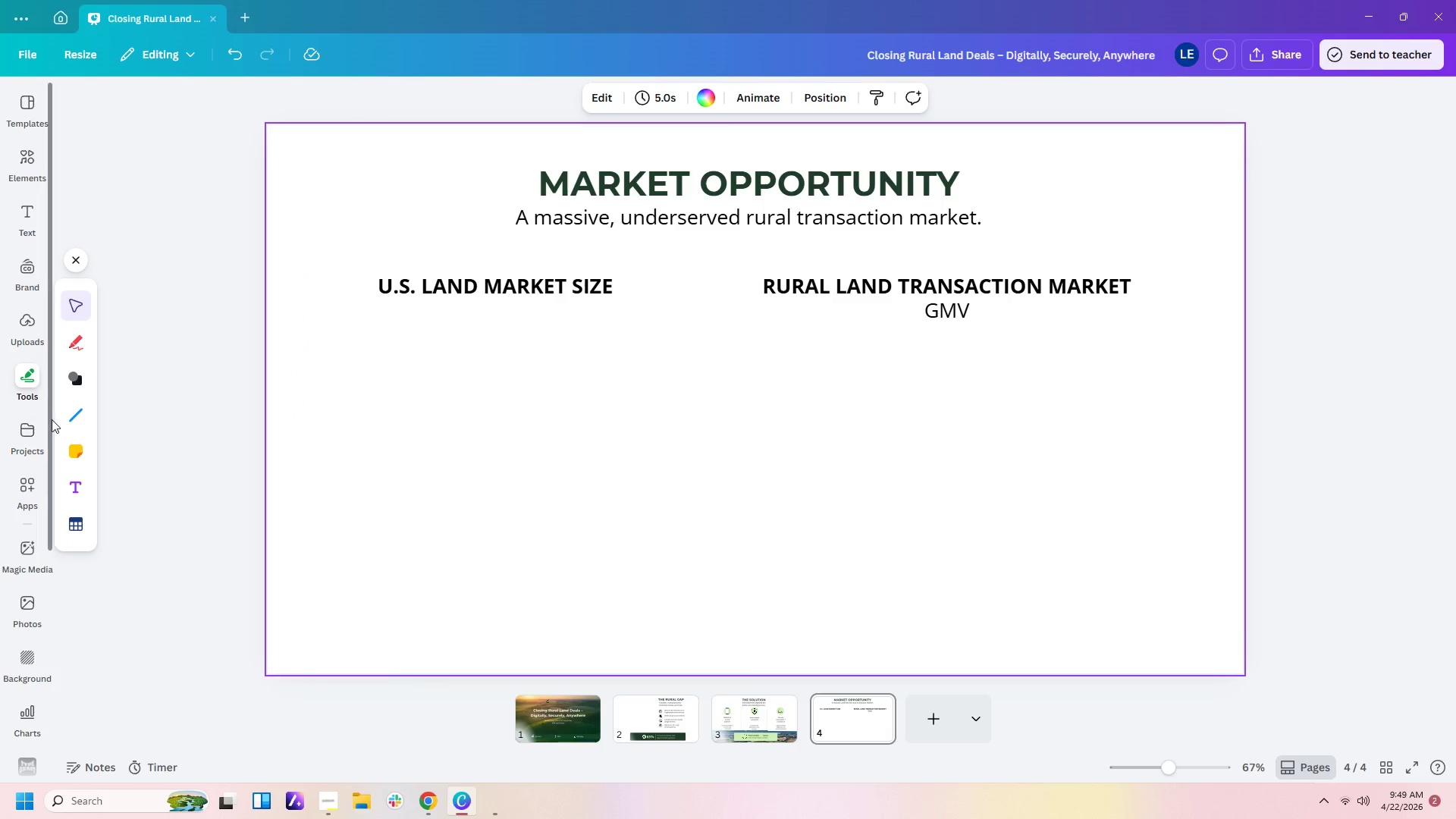 
left_click([65, 416])
 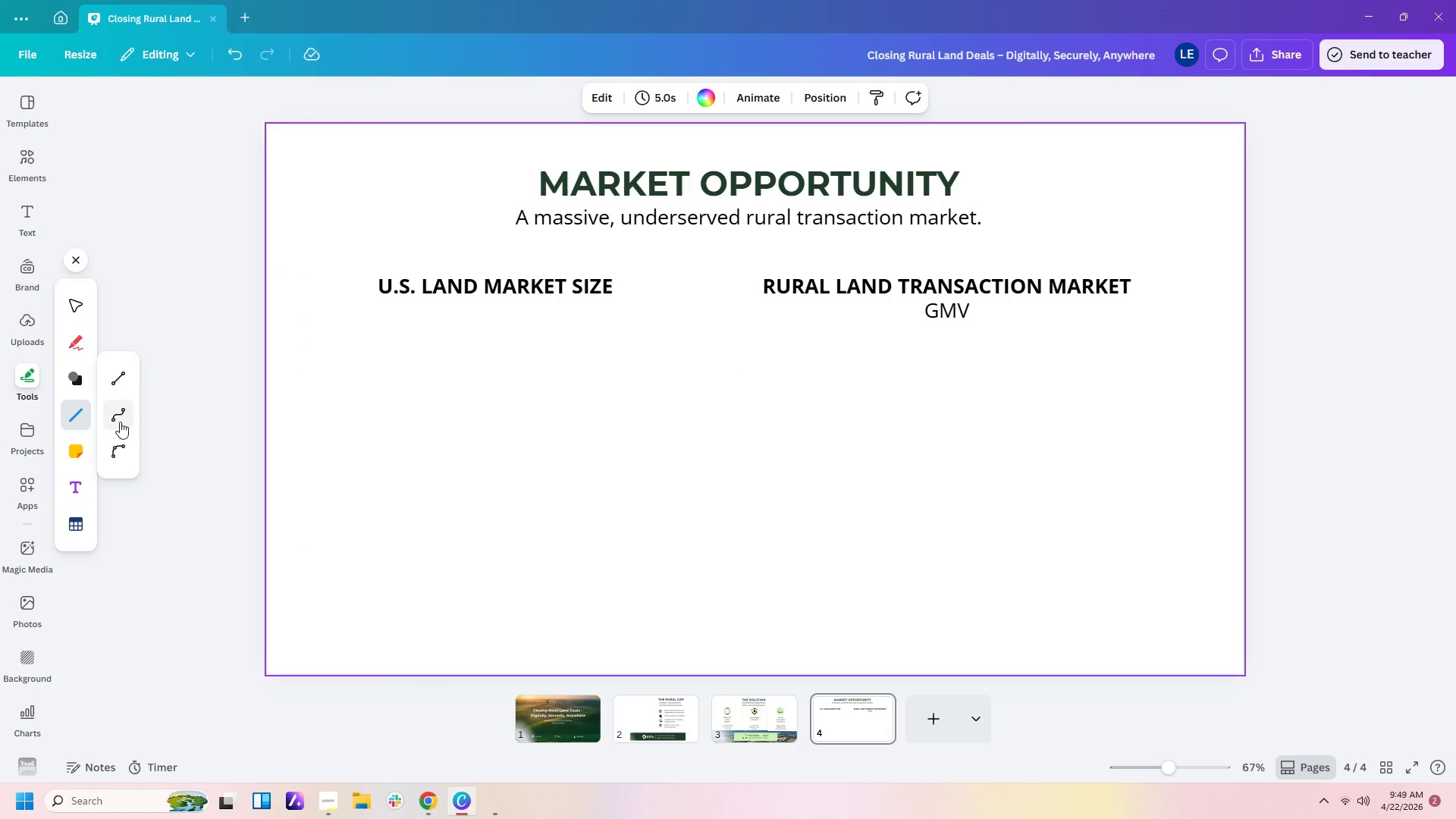 
left_click([124, 388])
 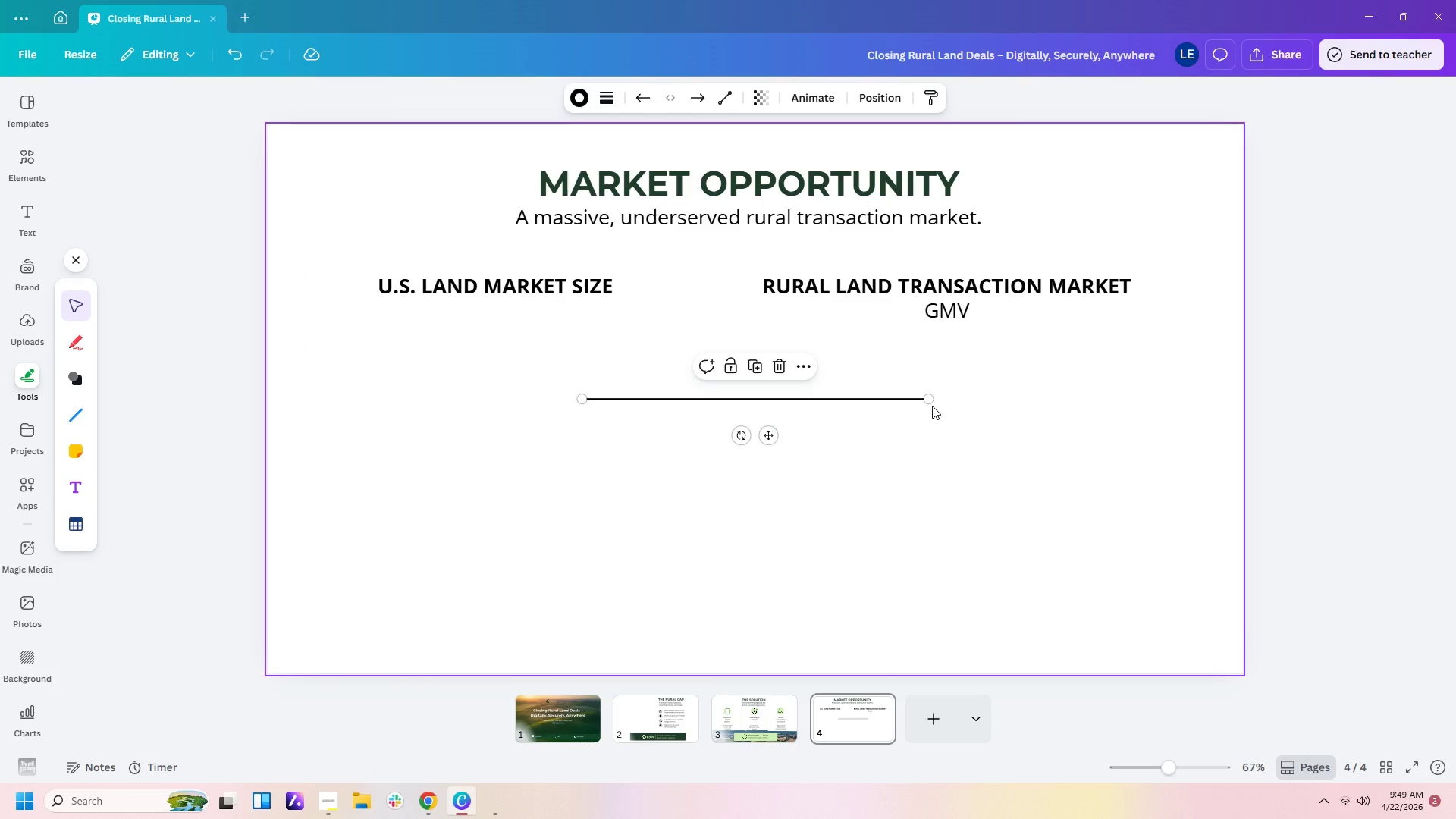 
left_click_drag(start_coordinate=[932, 400], to_coordinate=[582, 618])
 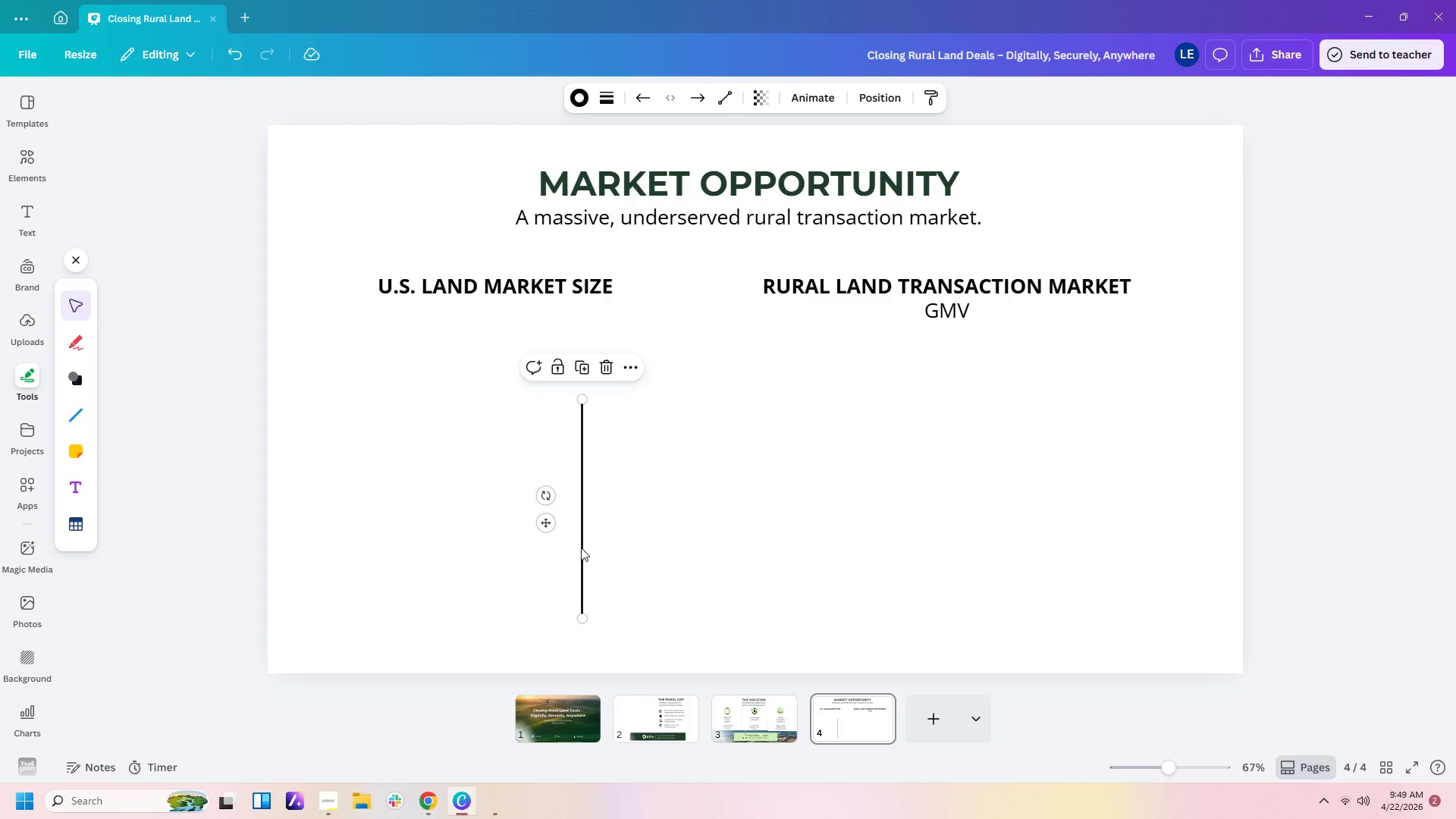 
left_click_drag(start_coordinate=[584, 547], to_coordinate=[683, 407])
 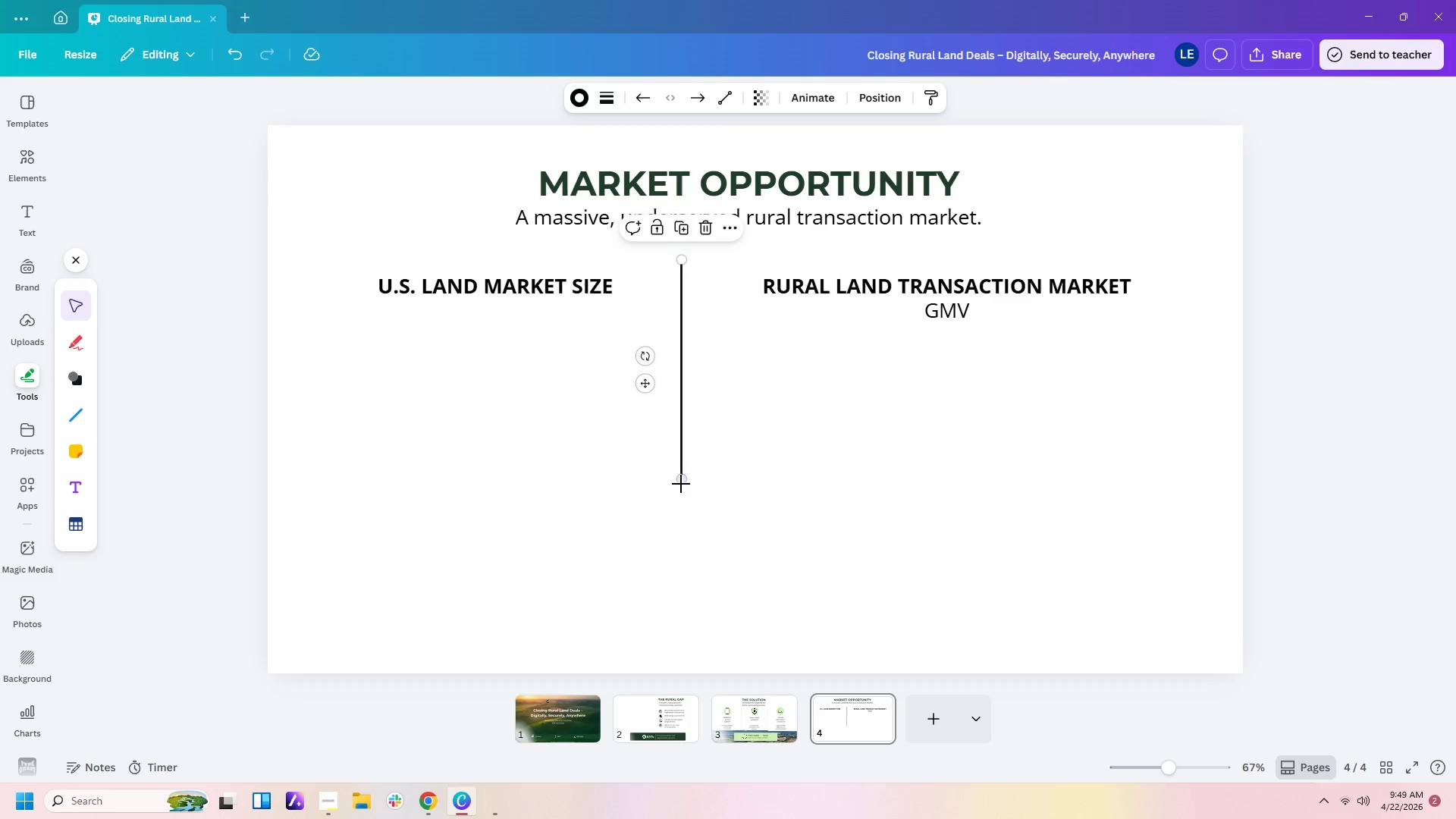 
left_click_drag(start_coordinate=[682, 478], to_coordinate=[681, 613])
 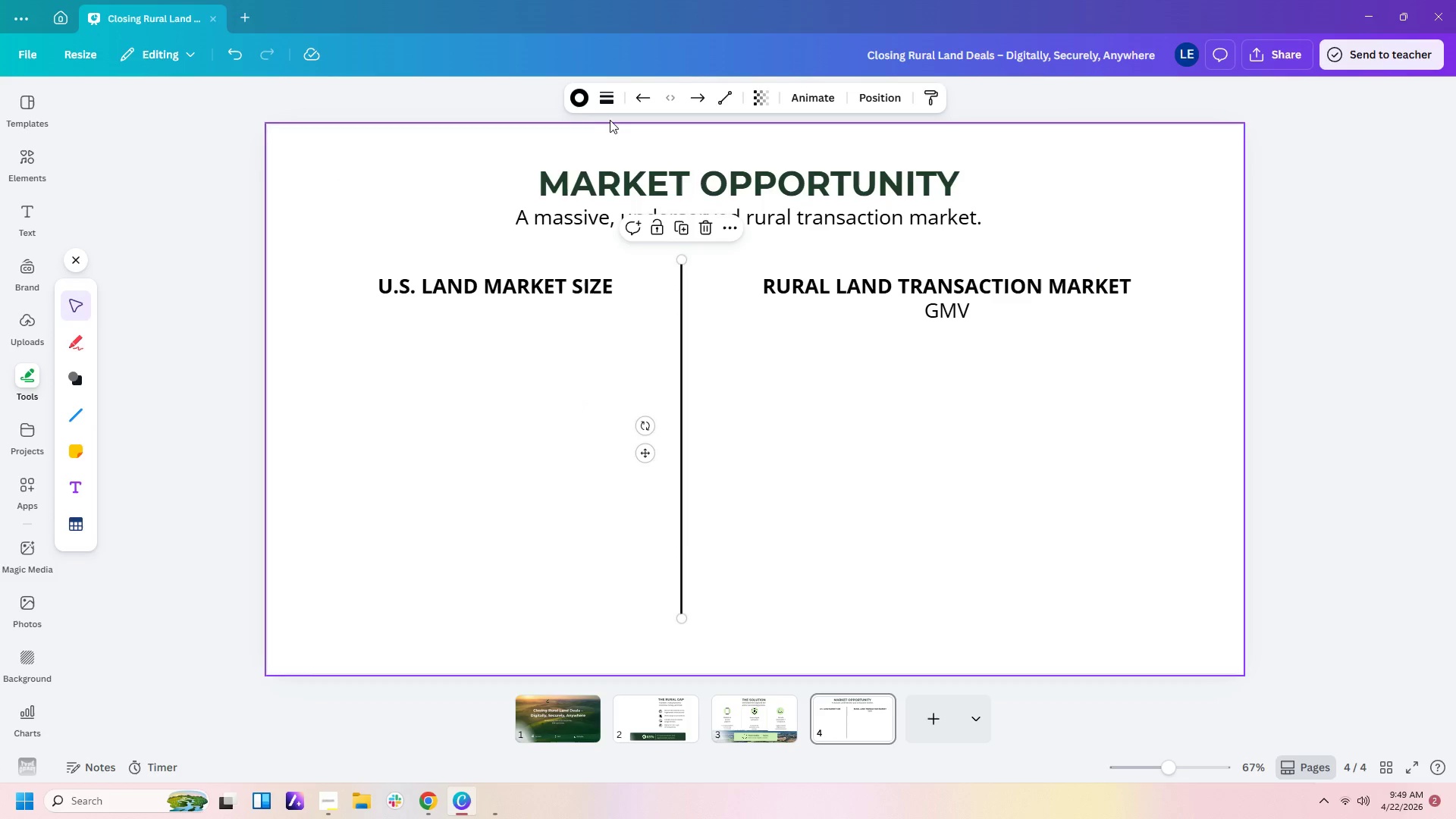 
left_click([607, 102])
 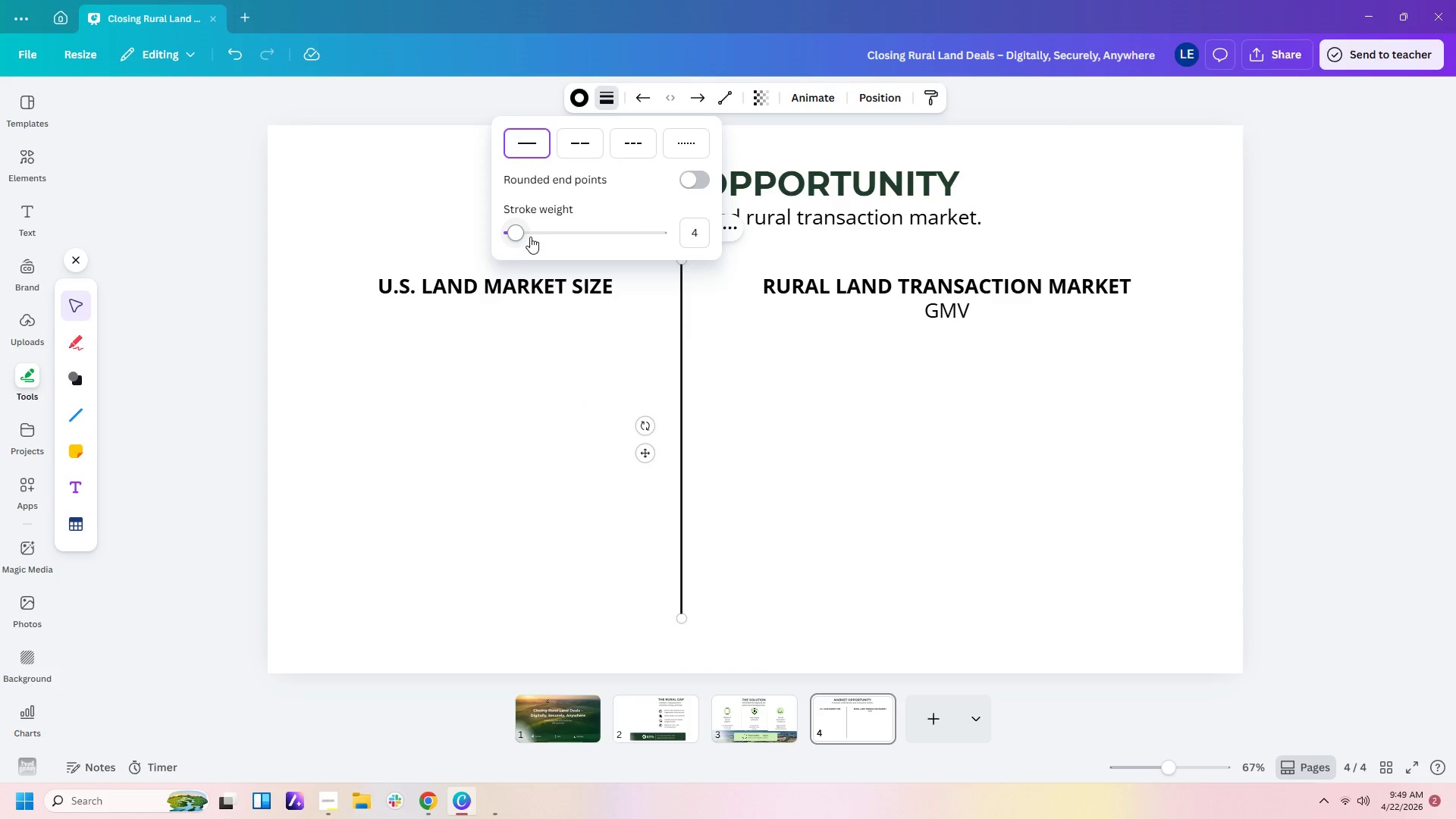 
left_click_drag(start_coordinate=[522, 234], to_coordinate=[510, 234])
 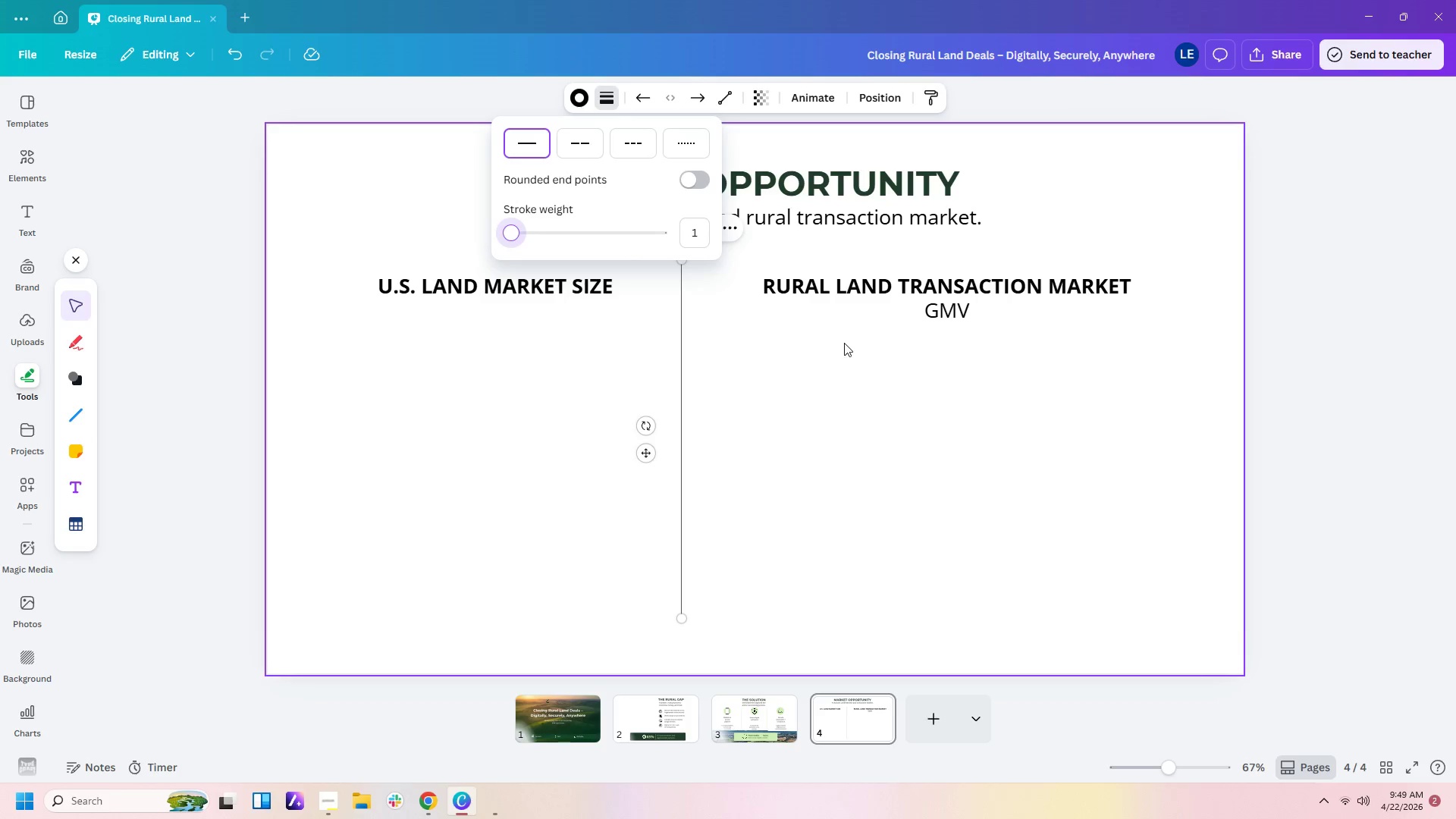 
left_click([844, 344])
 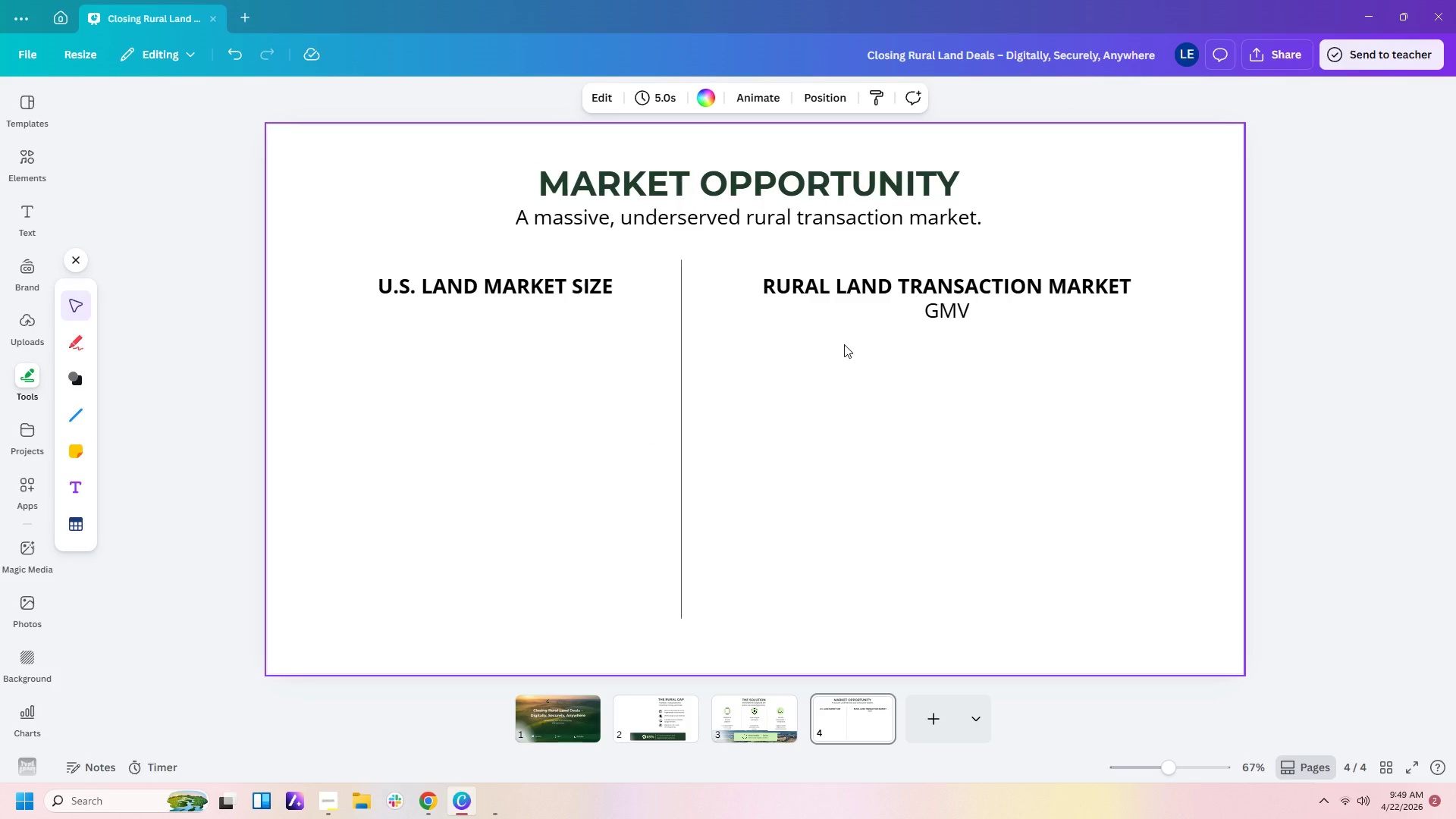 
wait(11.3)
 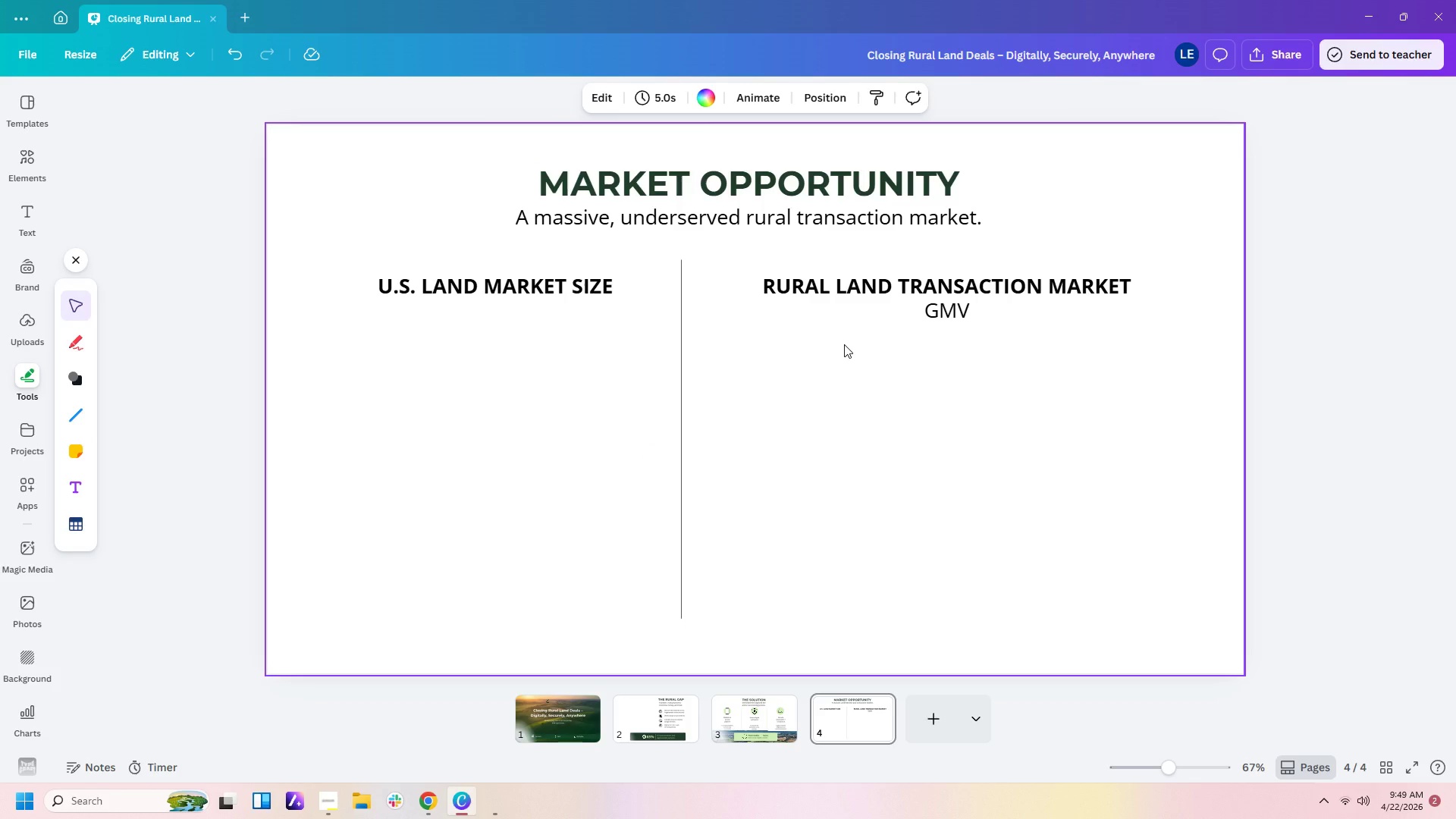 
left_click([20, 714])
 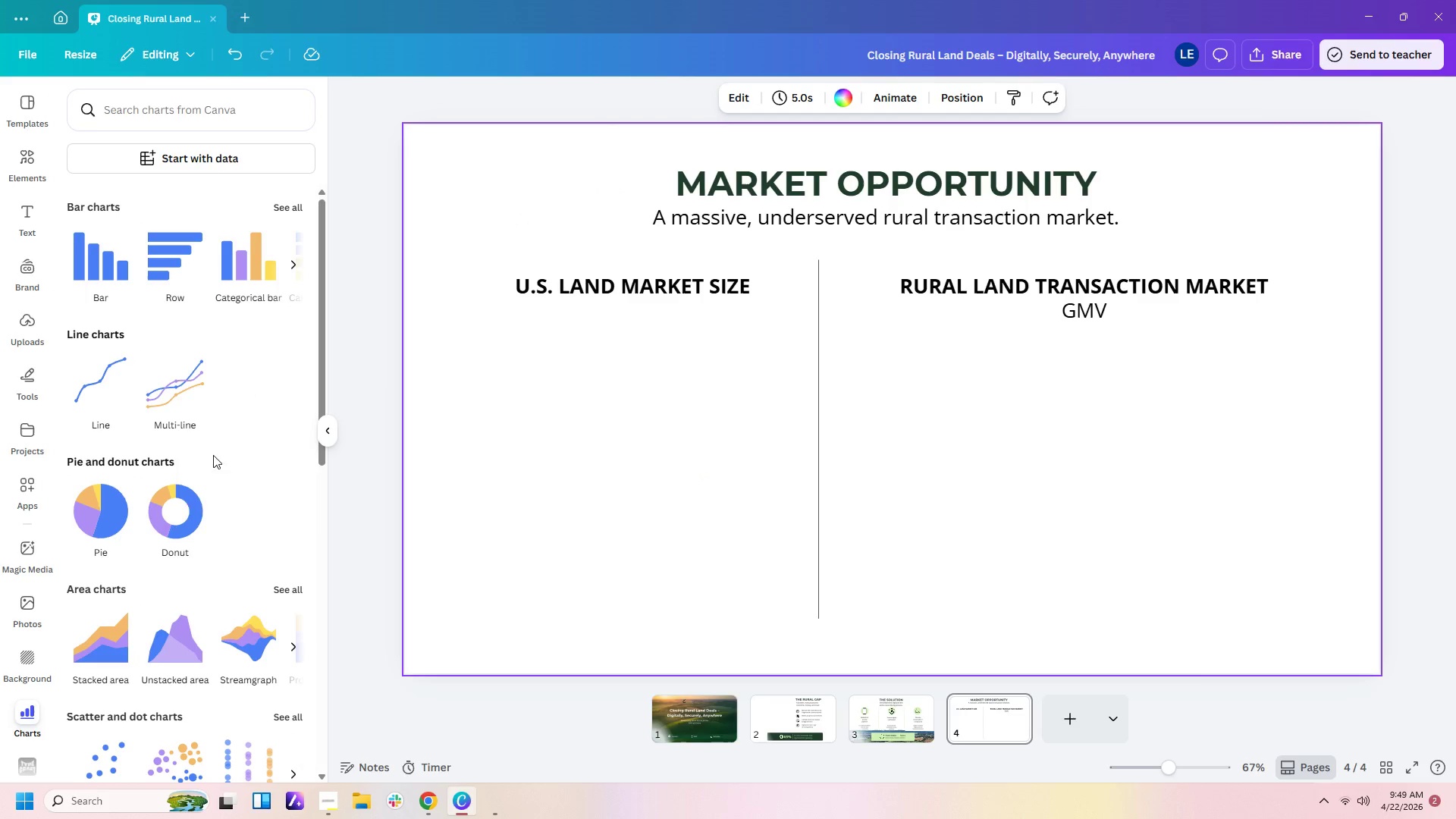 
left_click([93, 498])
 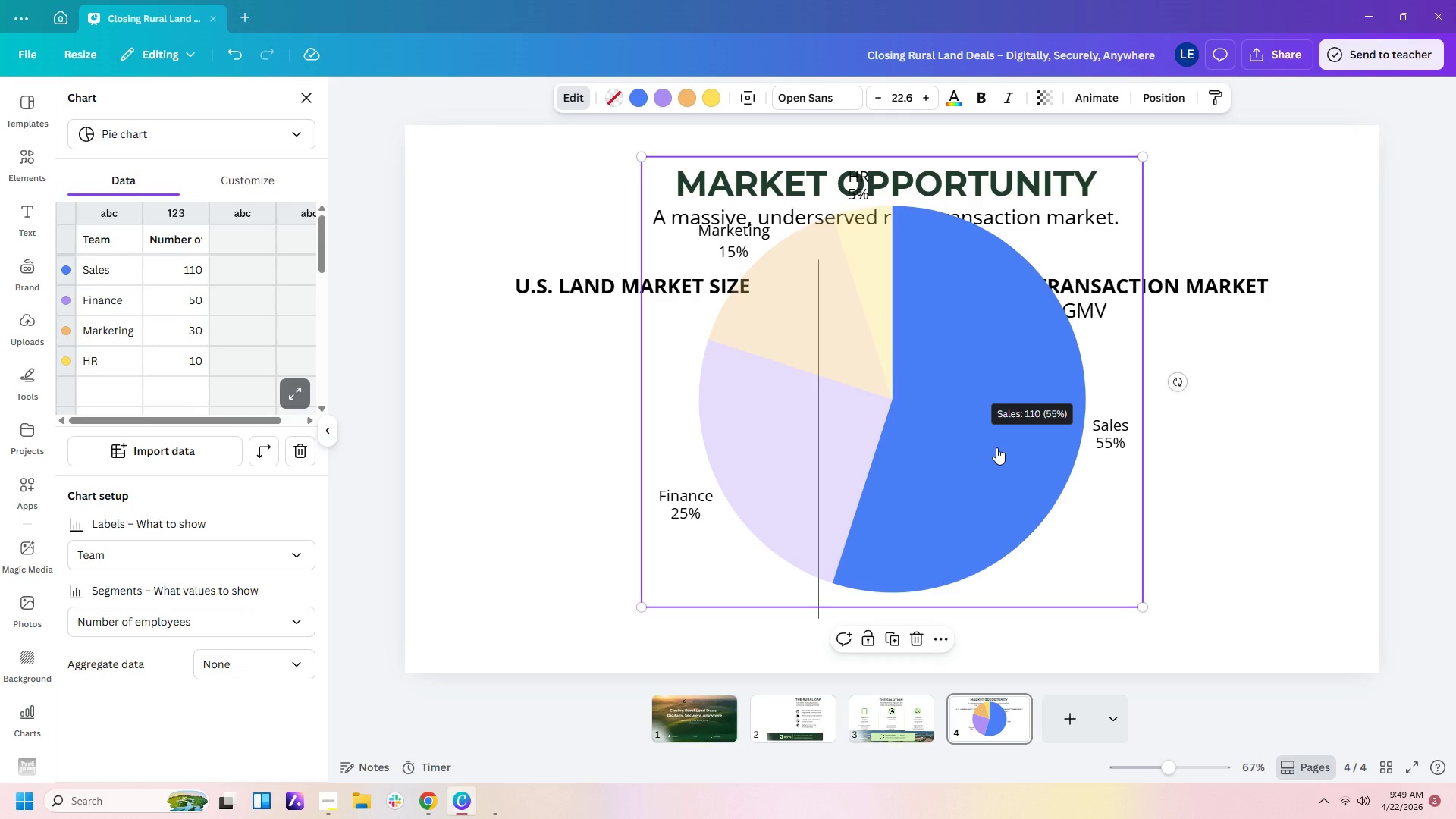 
wait(15.58)
 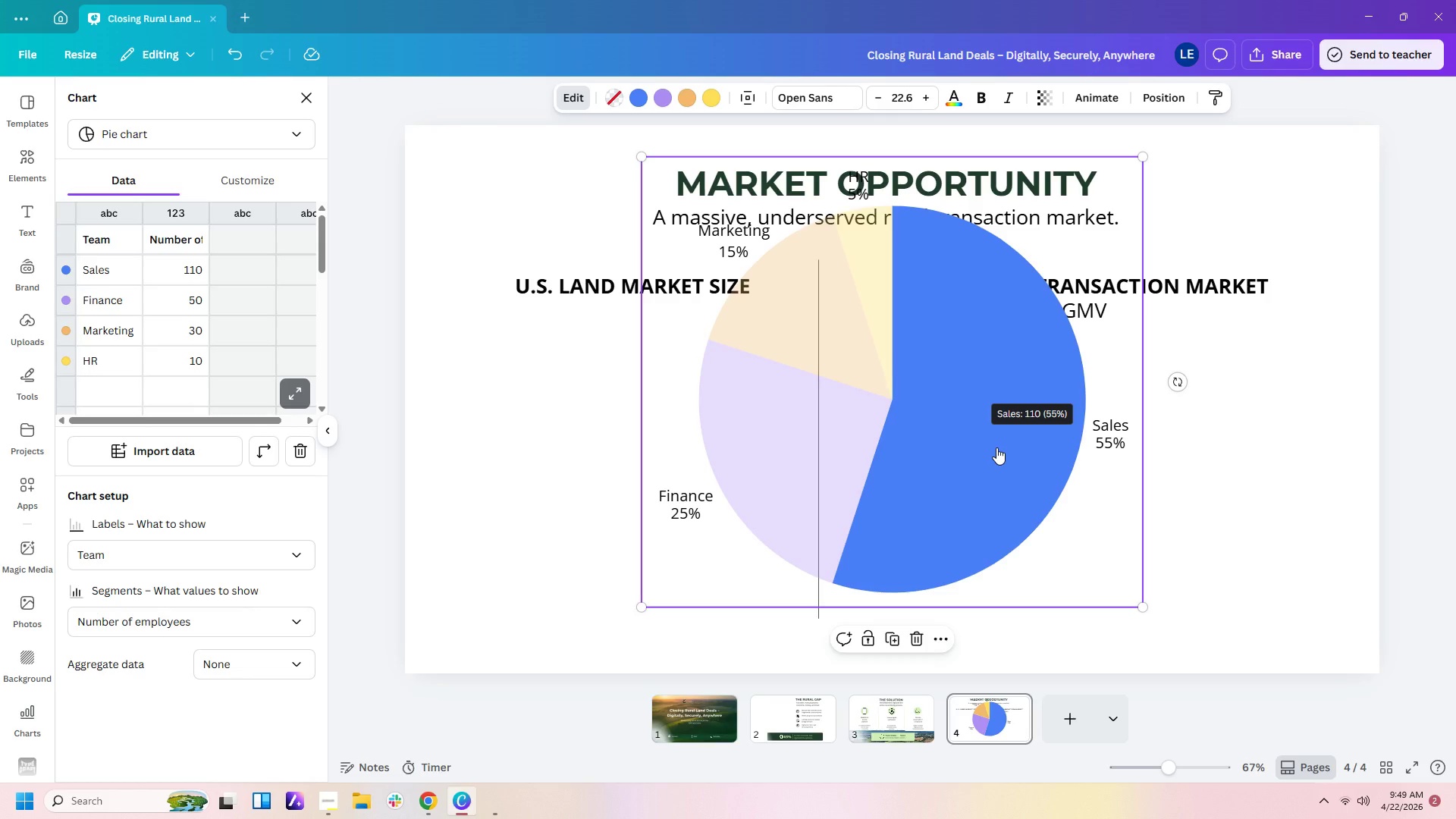 
left_click([186, 263])
 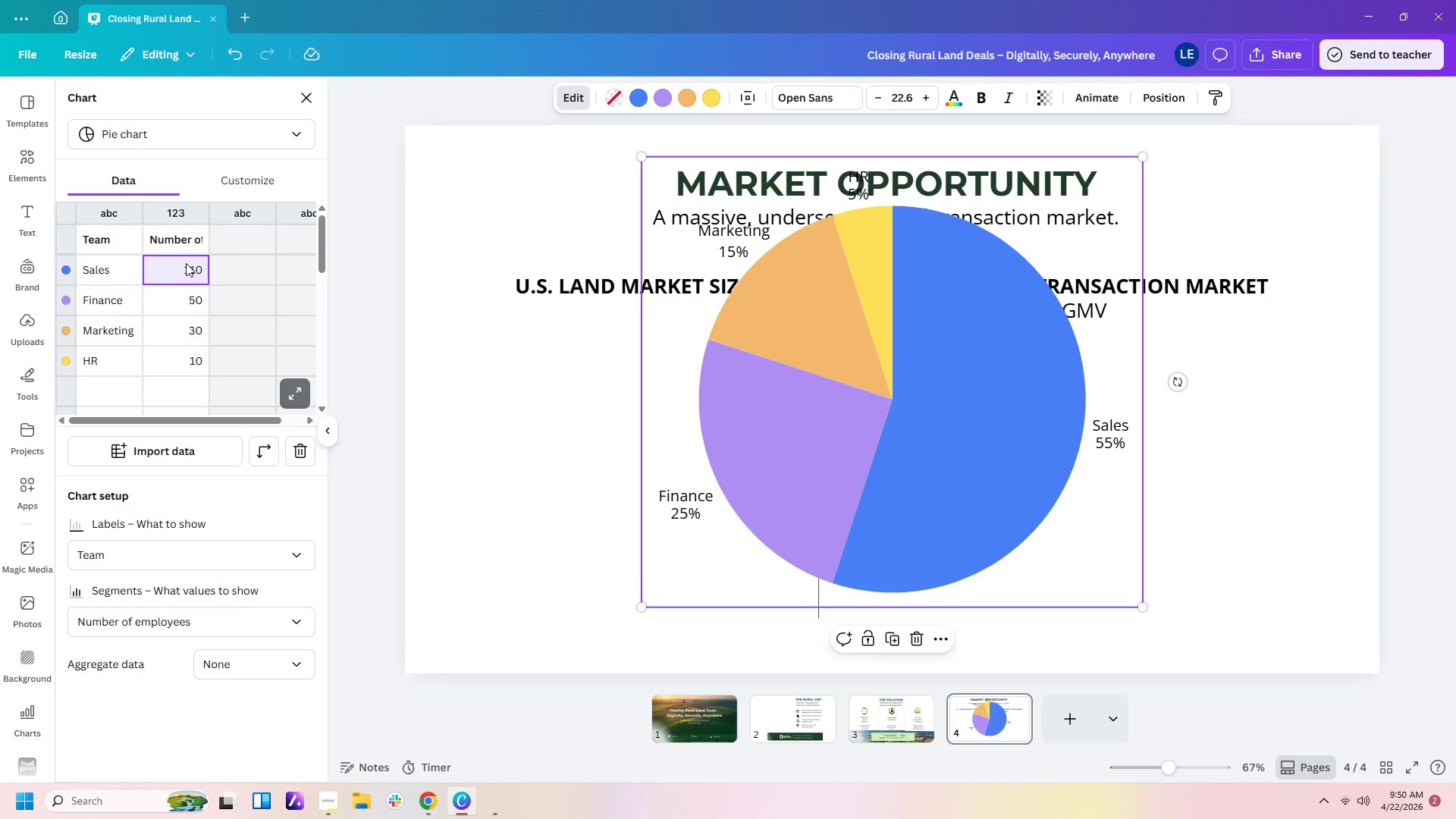 
key(Numpad2)
 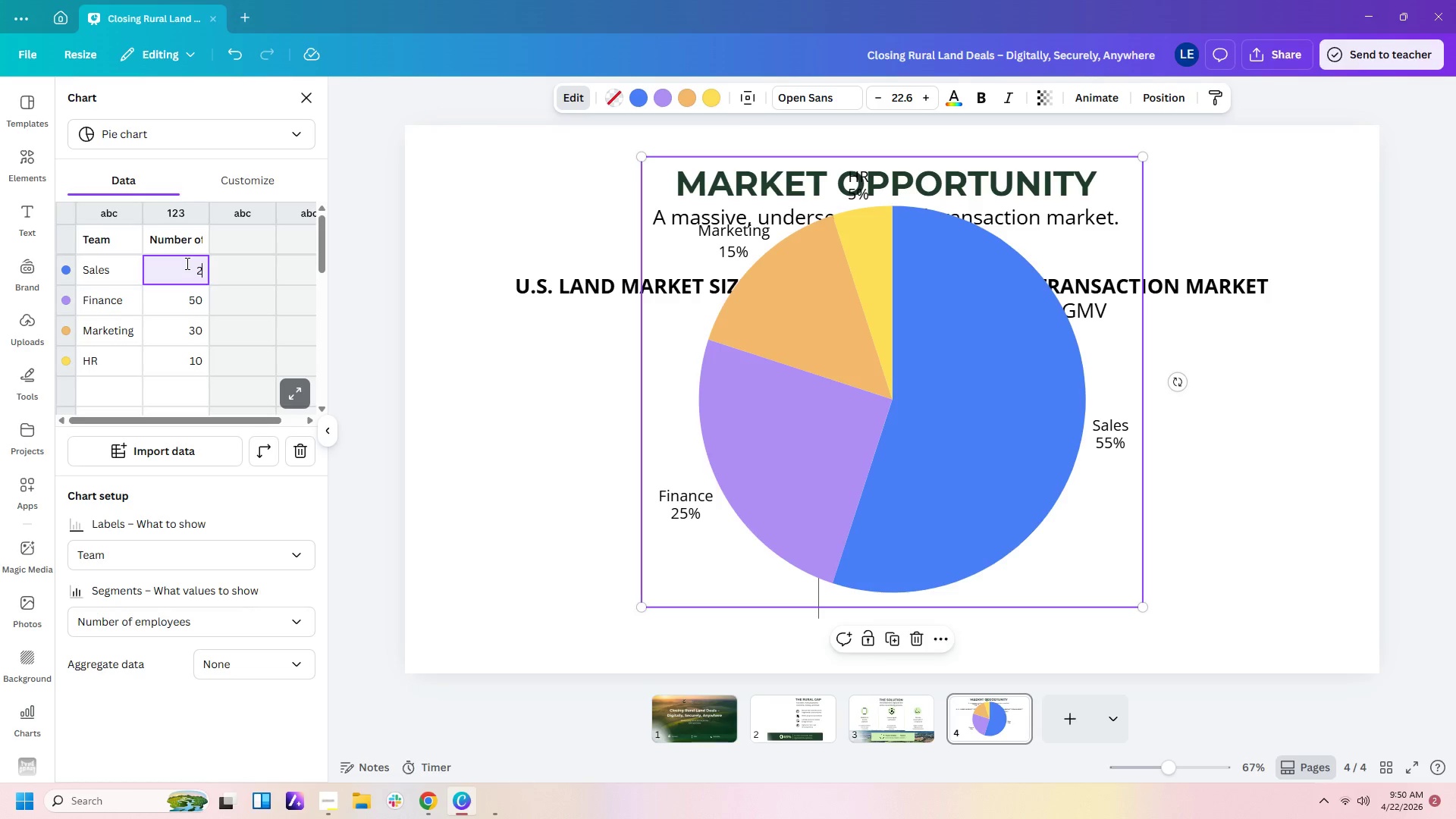 
key(Numpad1)
 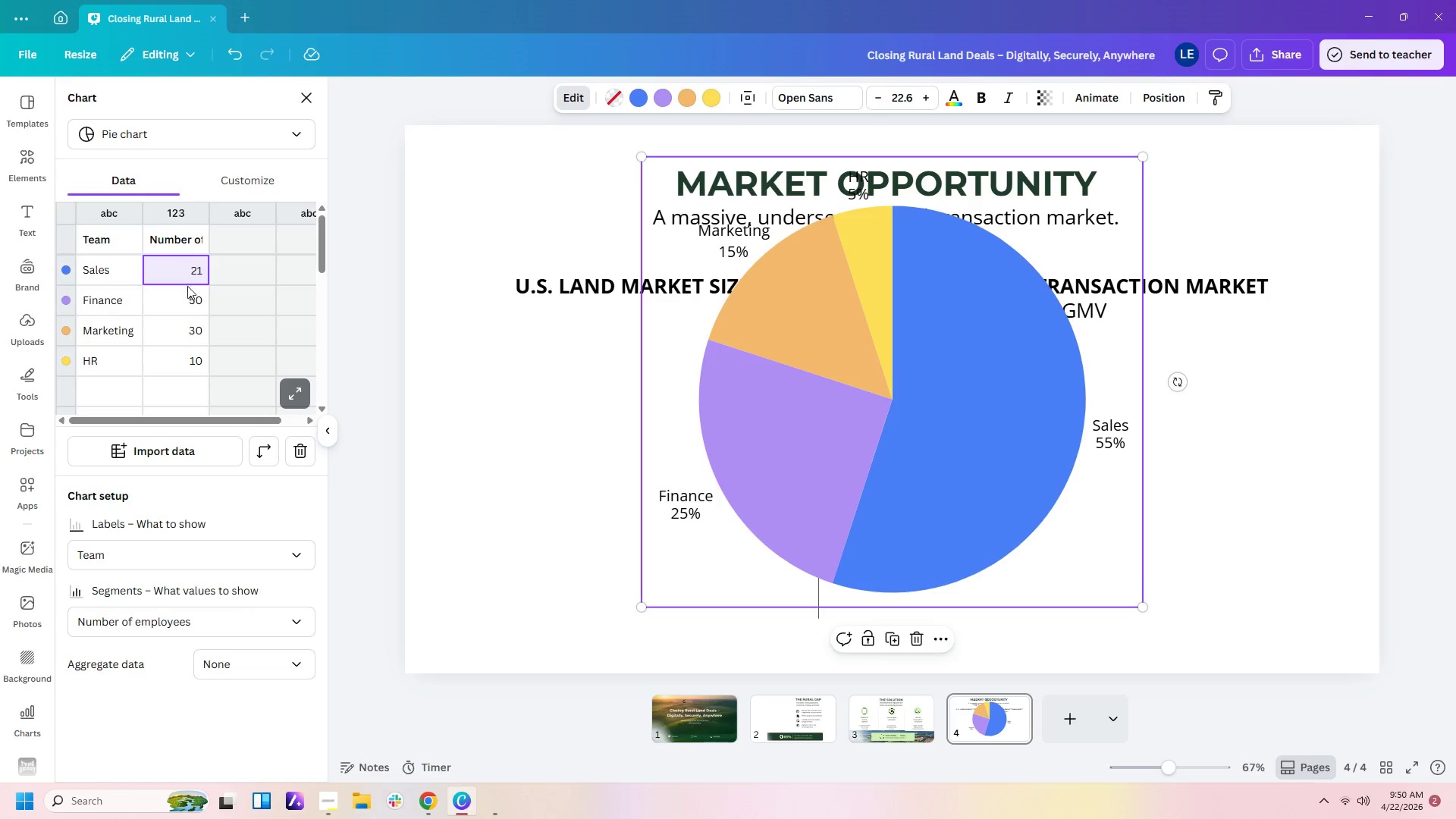 
left_click([190, 300])
 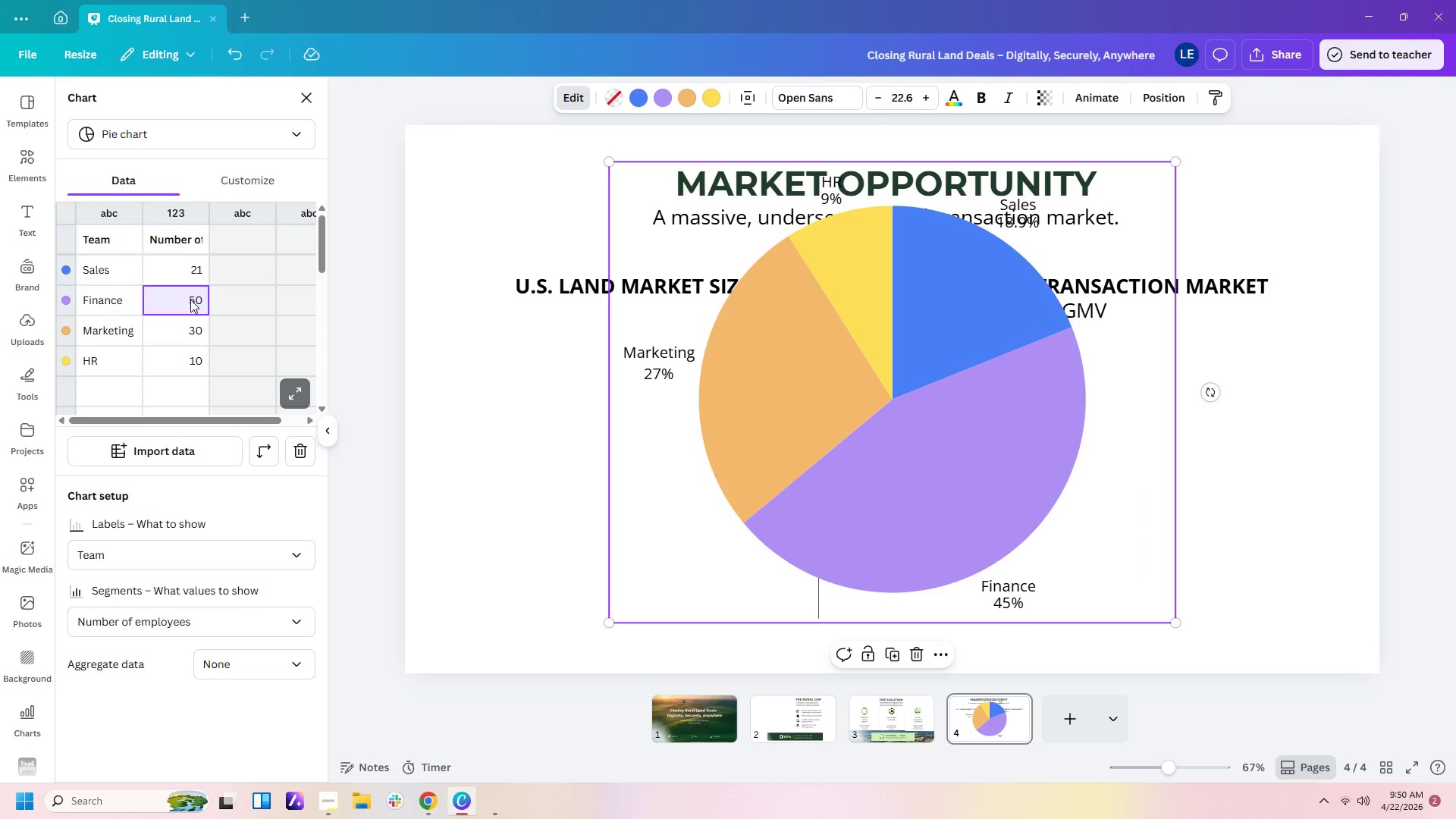 
key(Numpad7)
 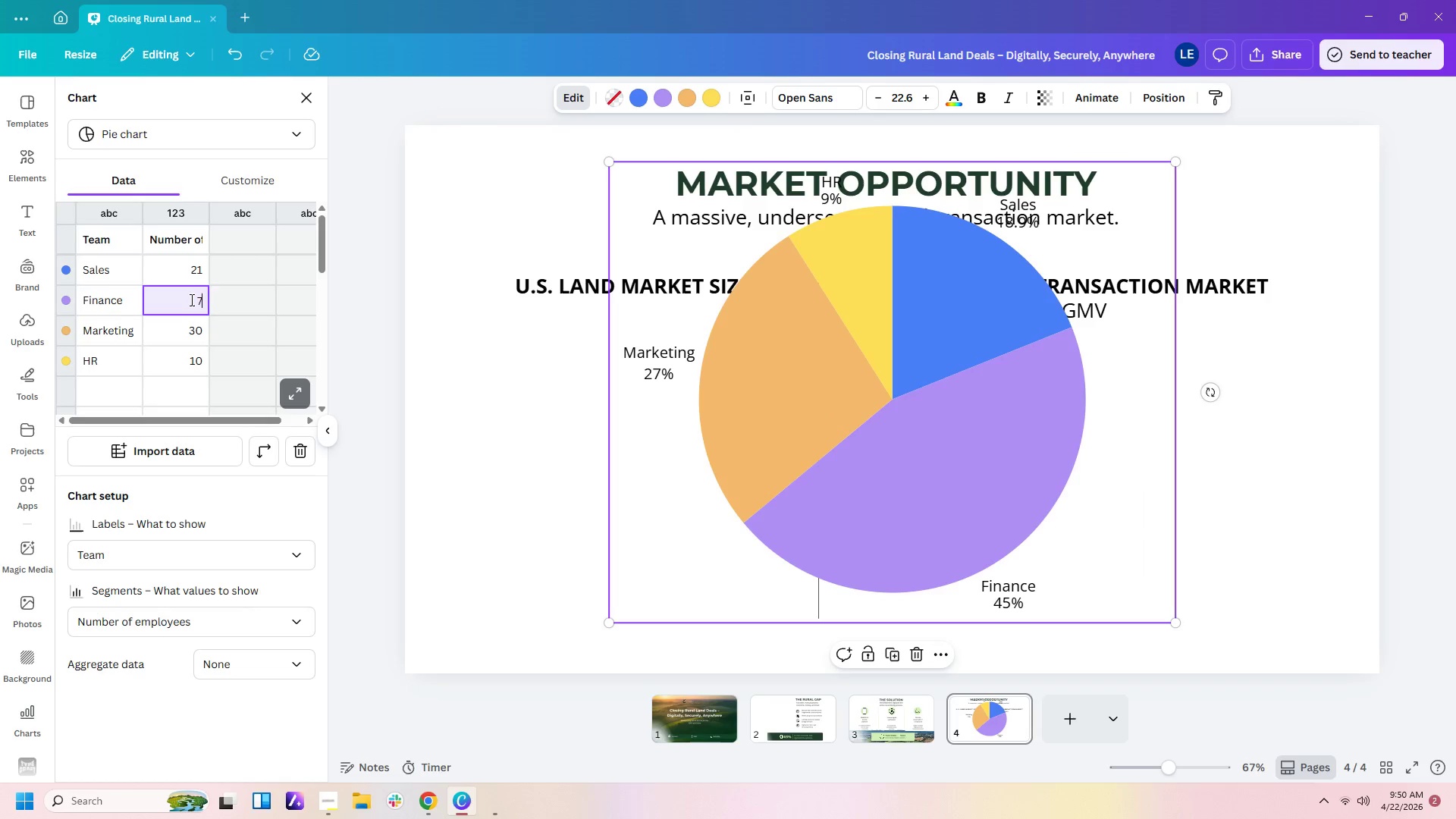 
key(Numpad9)
 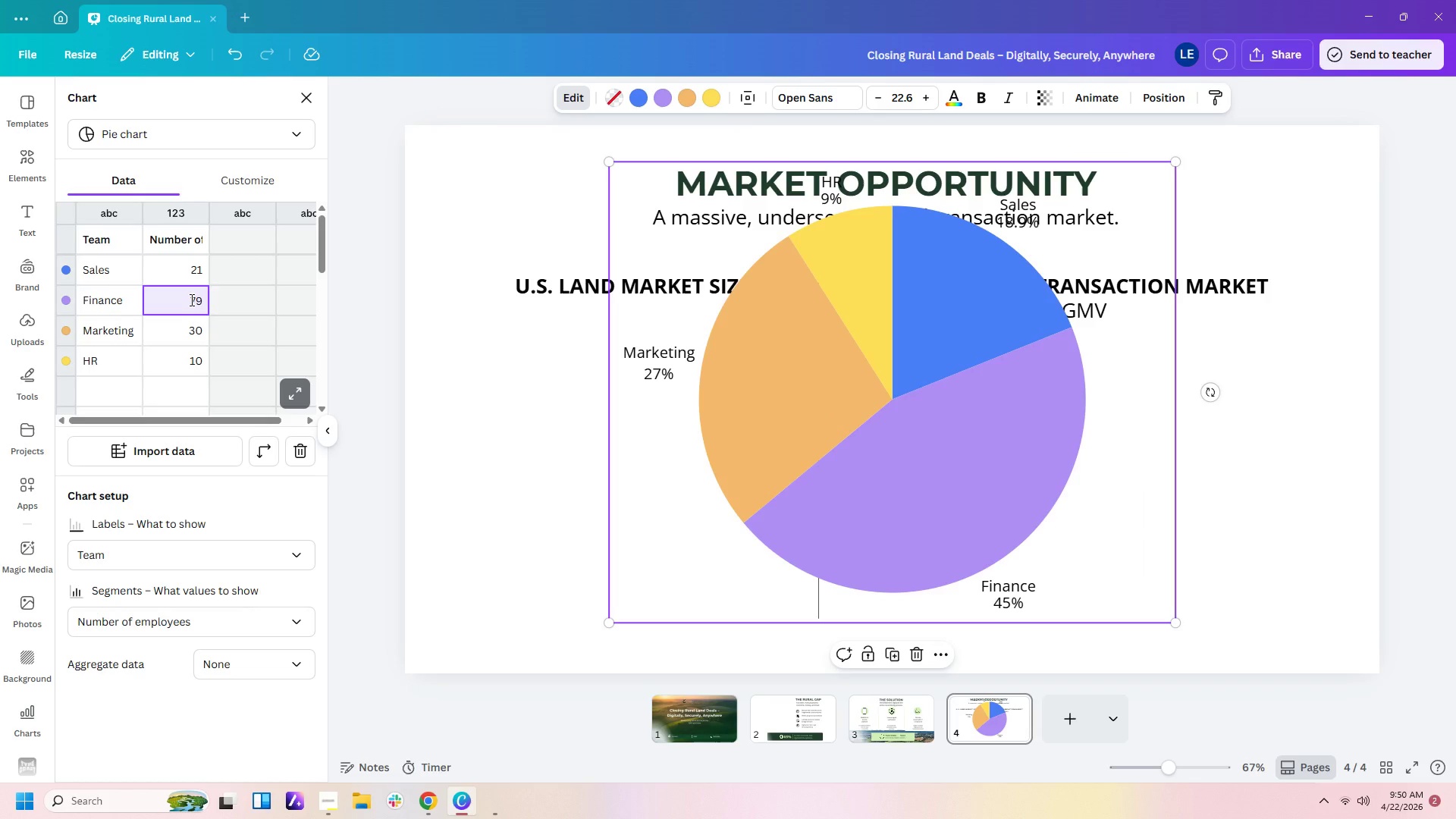 
key(Enter)
 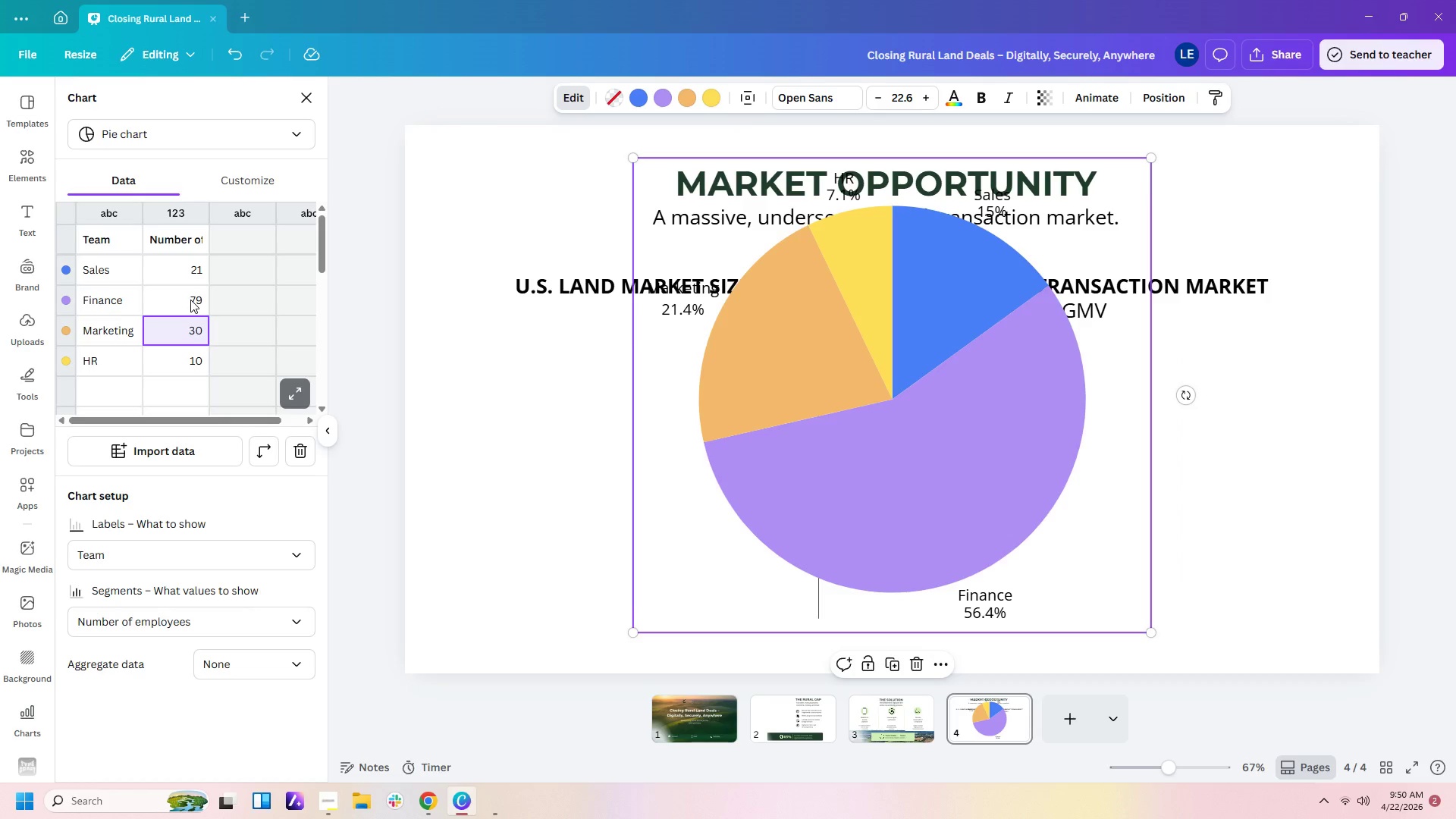 
key(Backspace)
 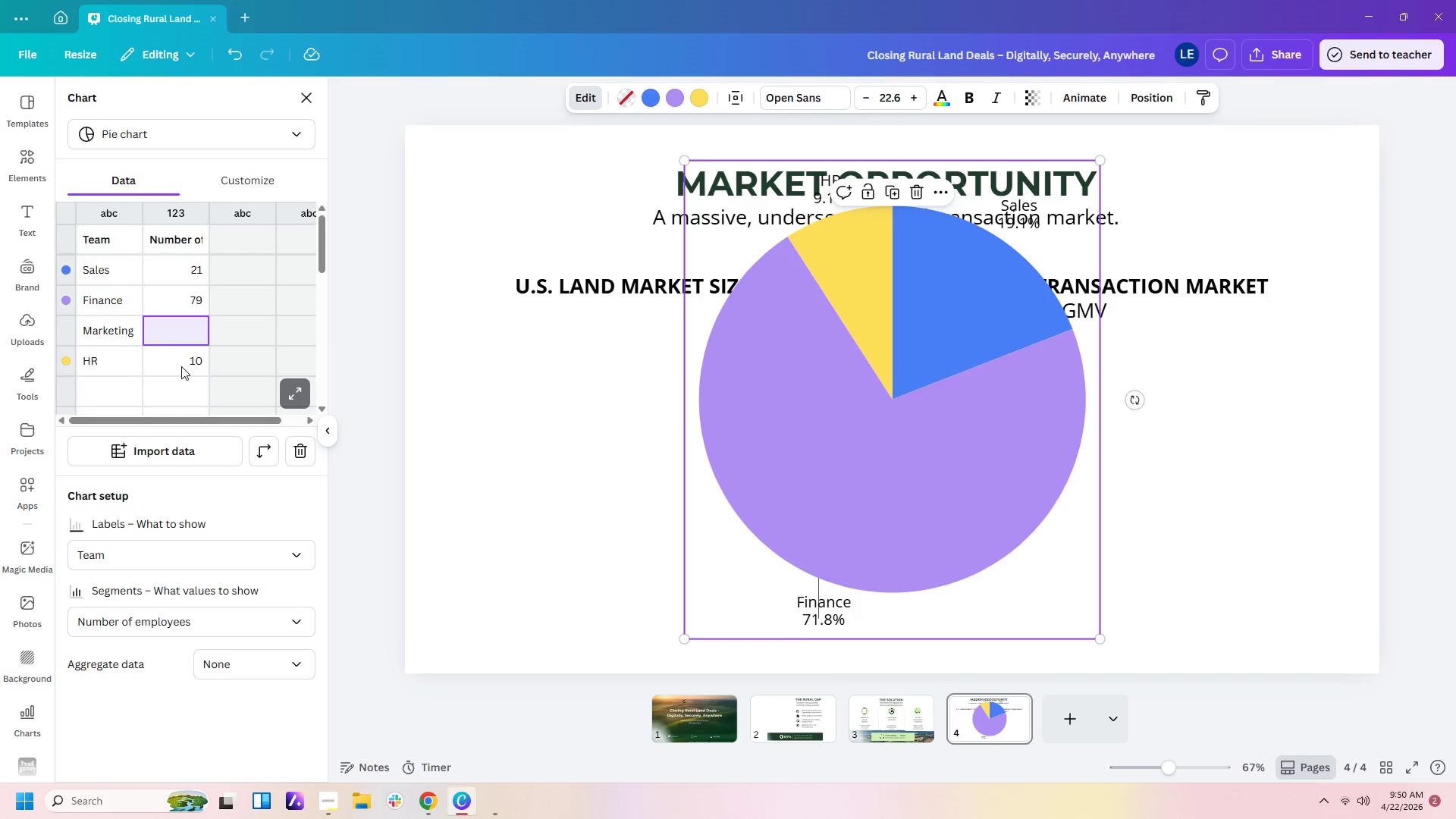 
left_click([181, 368])
 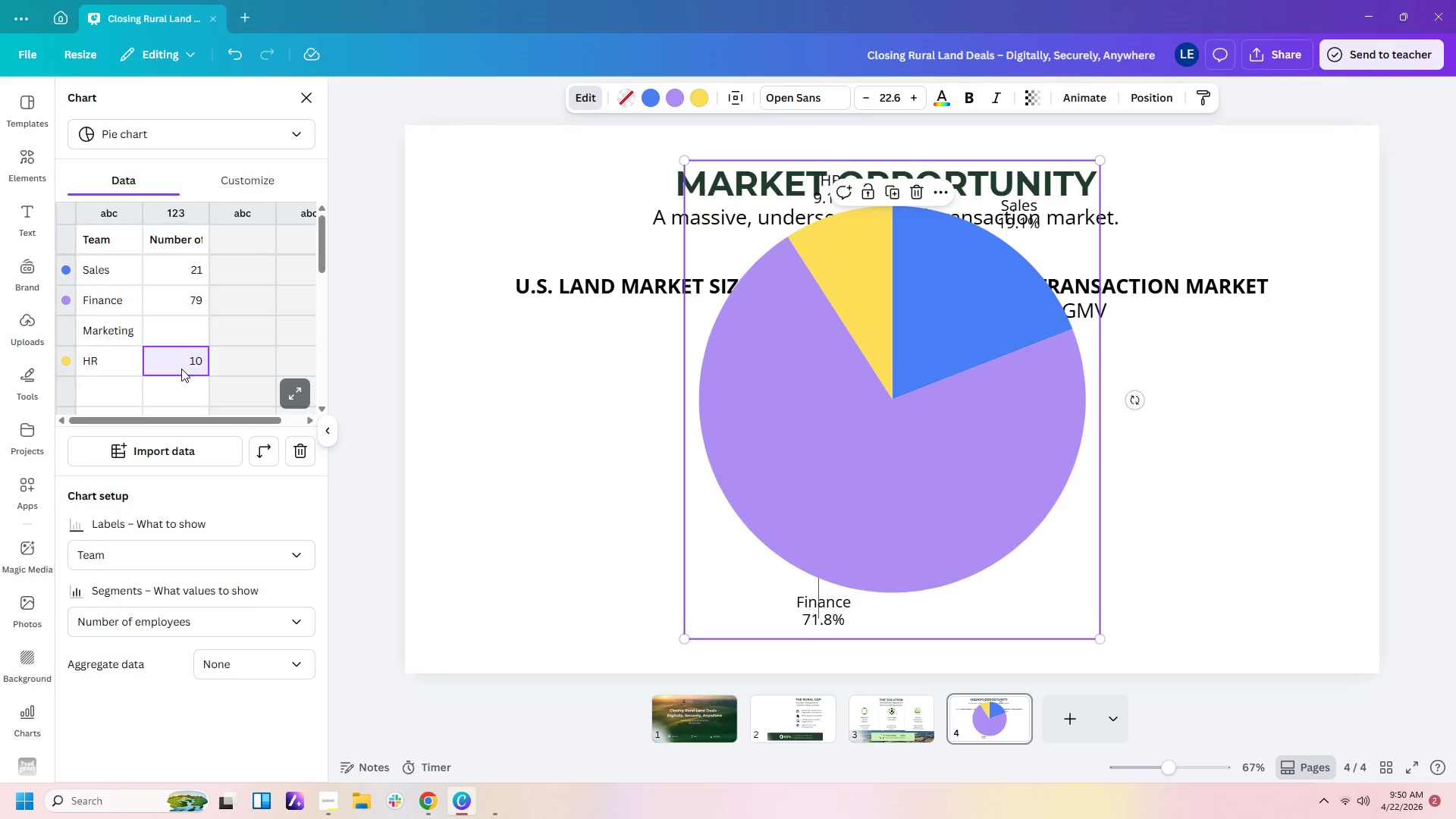 
key(Backspace)
 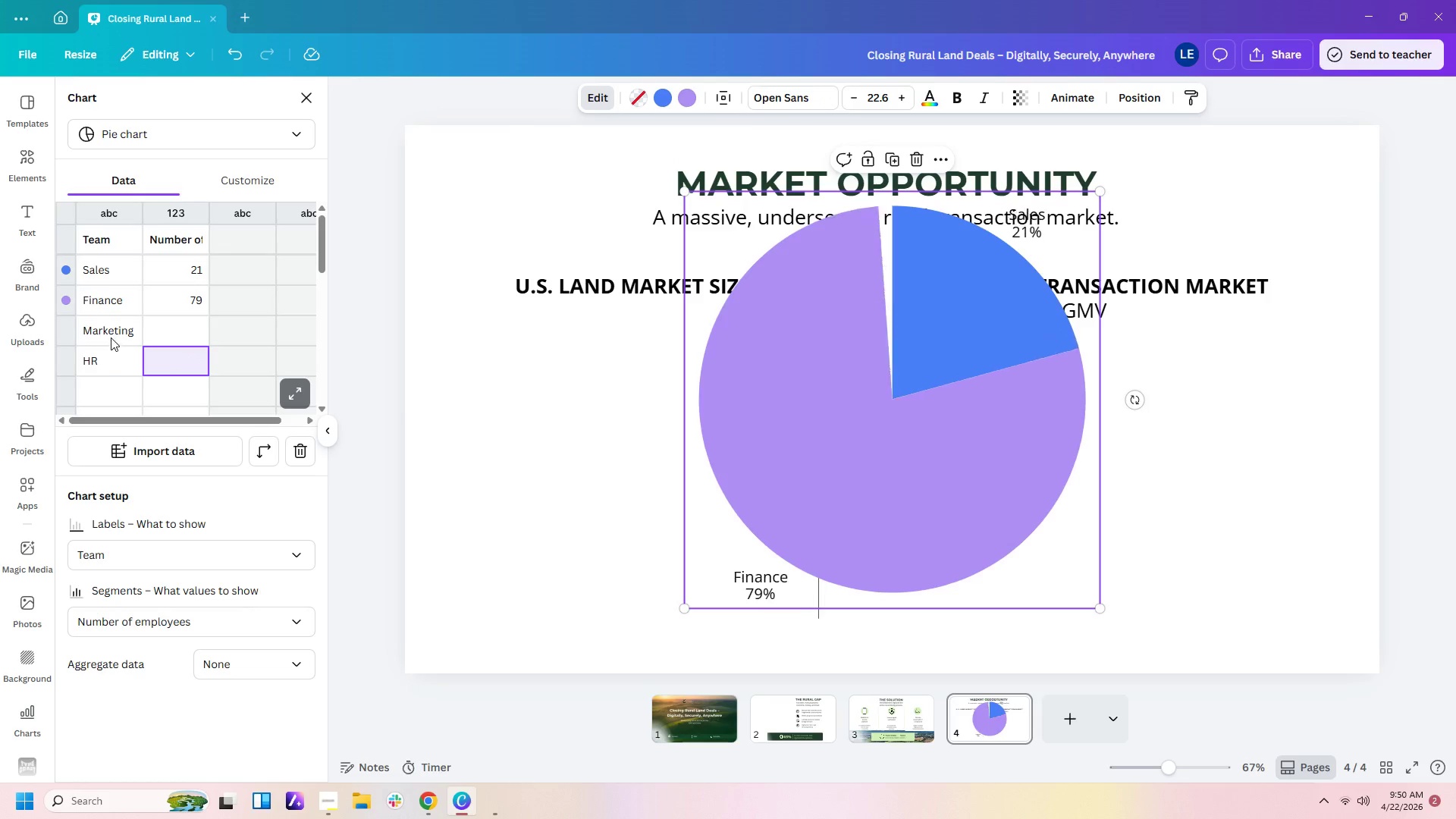 
left_click([111, 334])
 